 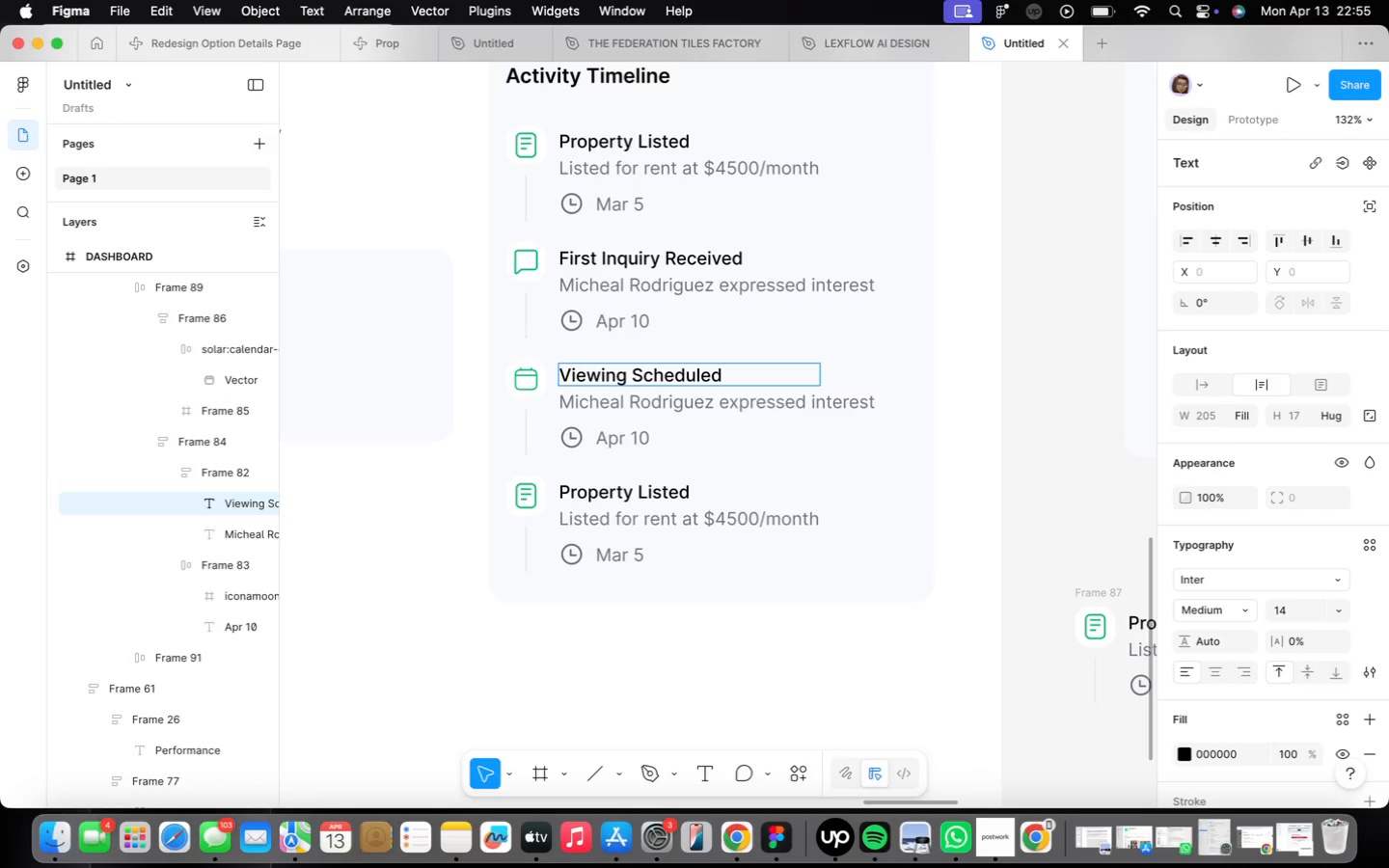 
double_click([695, 401])
 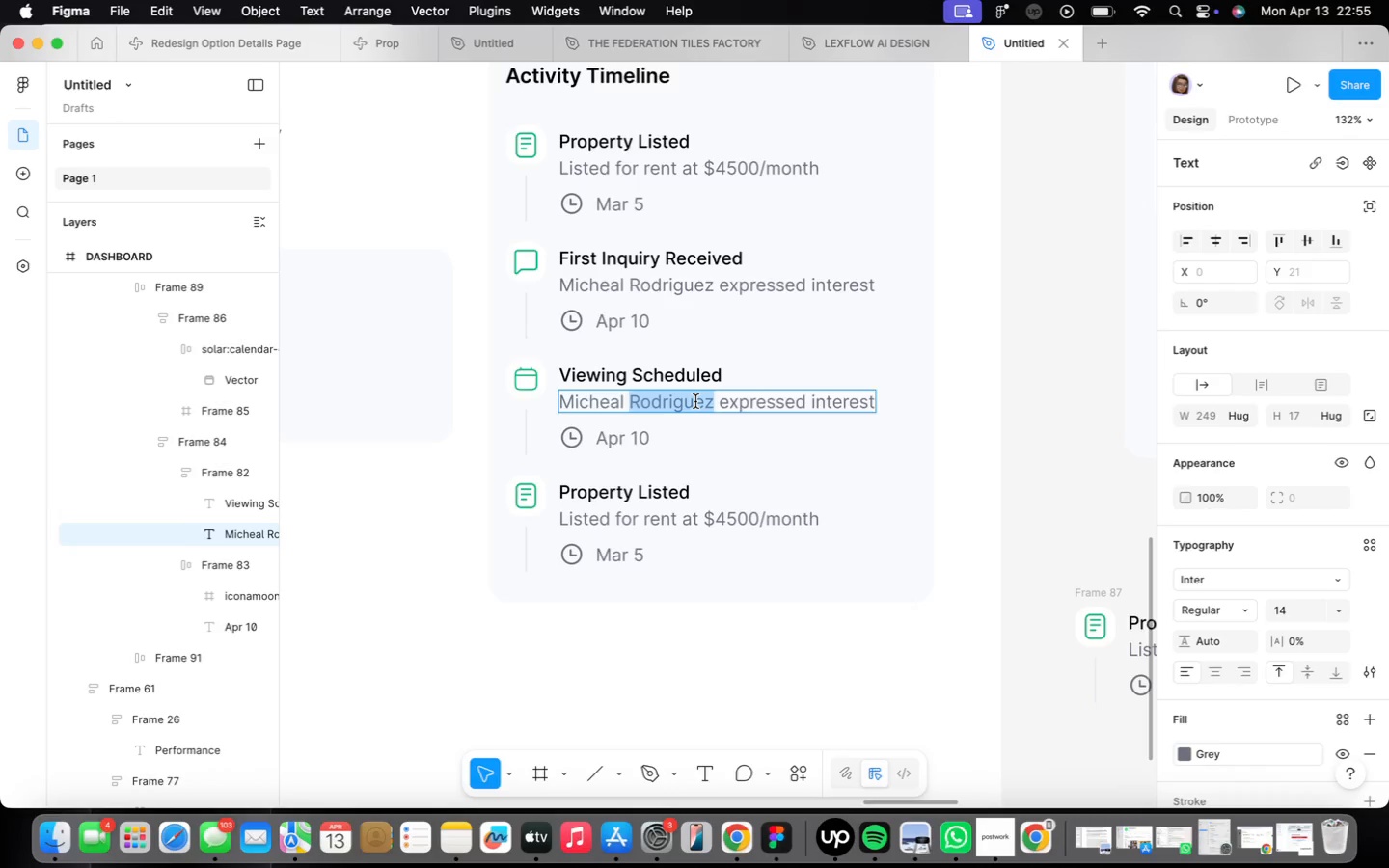 
triple_click([695, 401])
 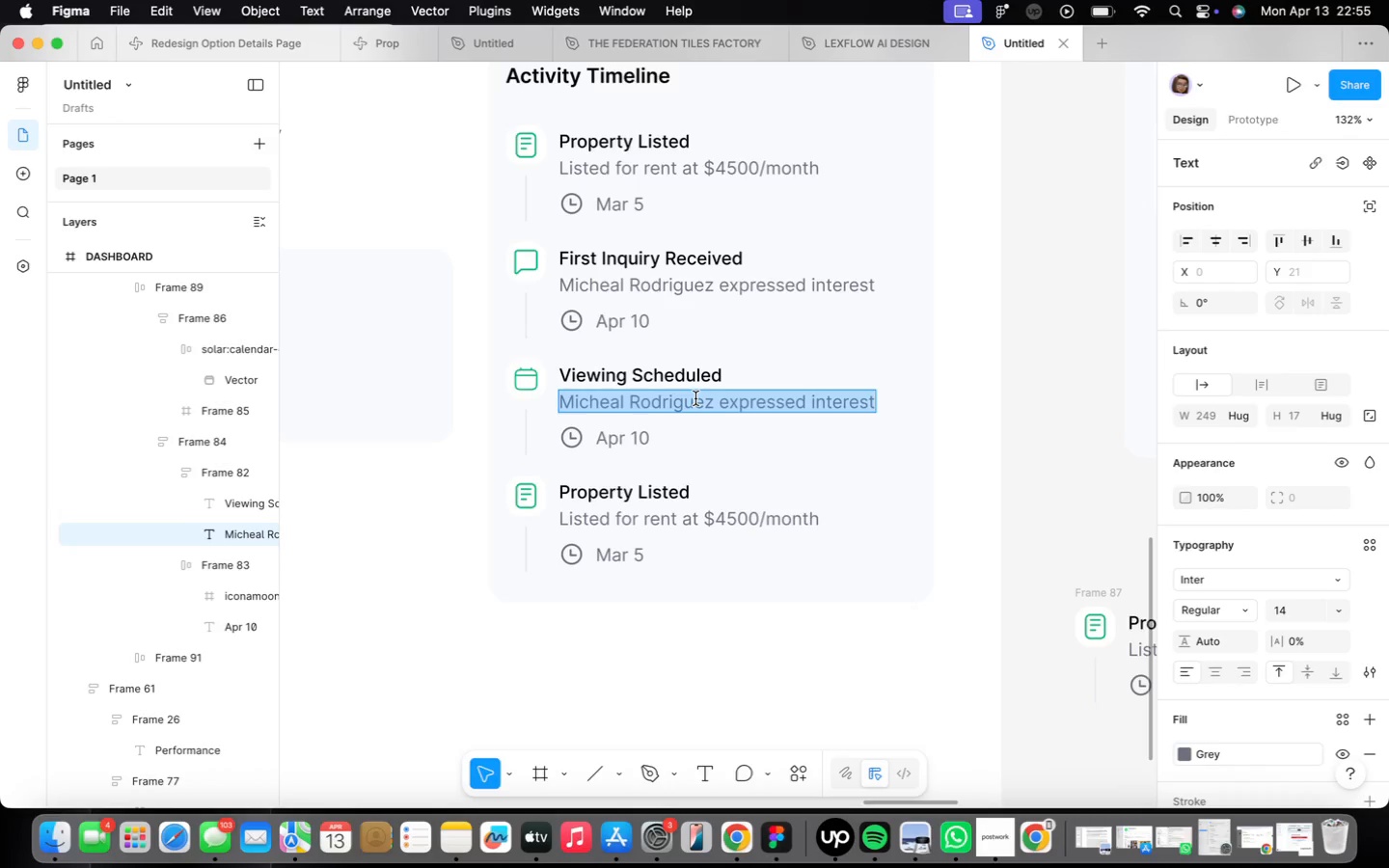 
type(Scheduled )
 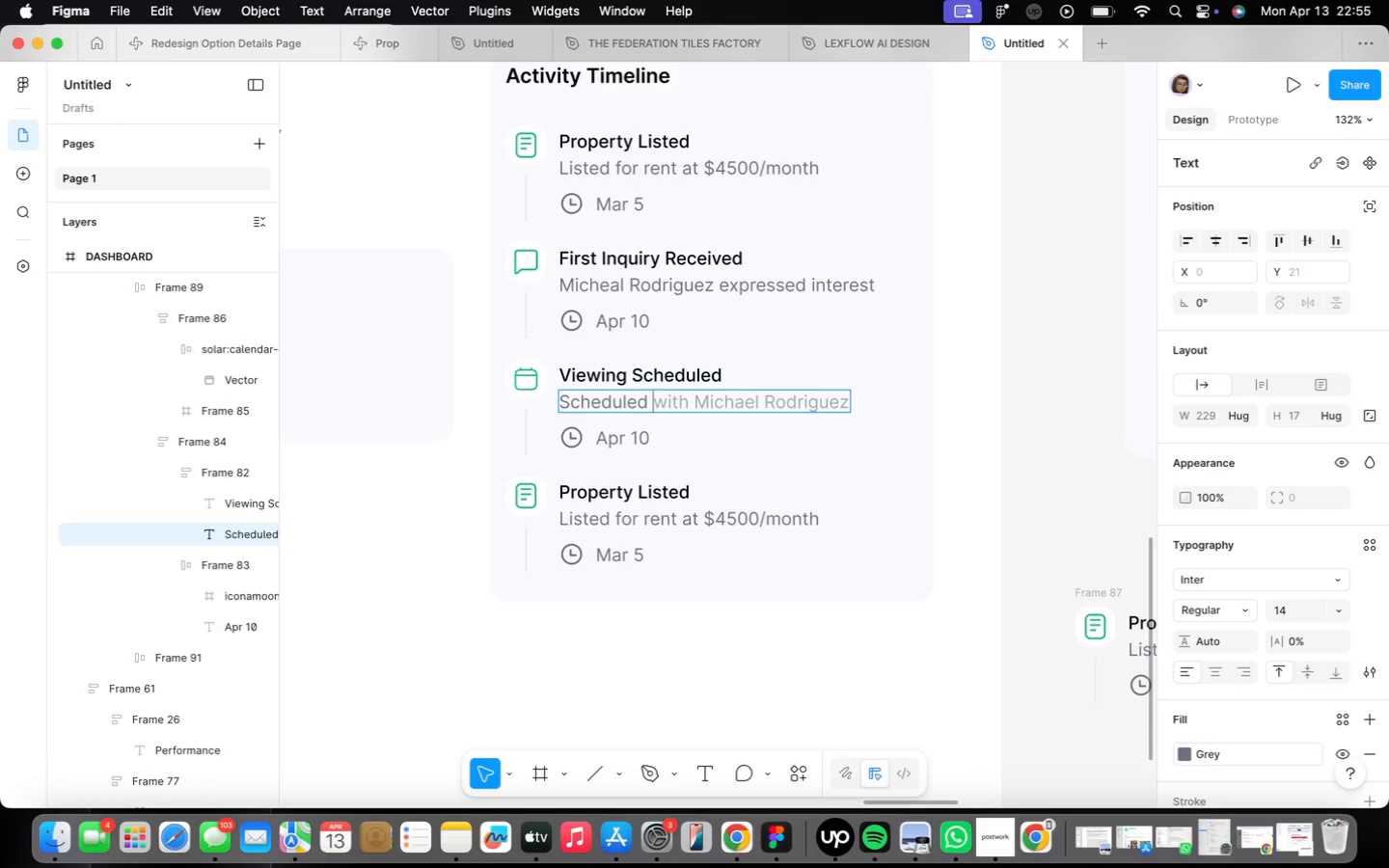 
wait(5.79)
 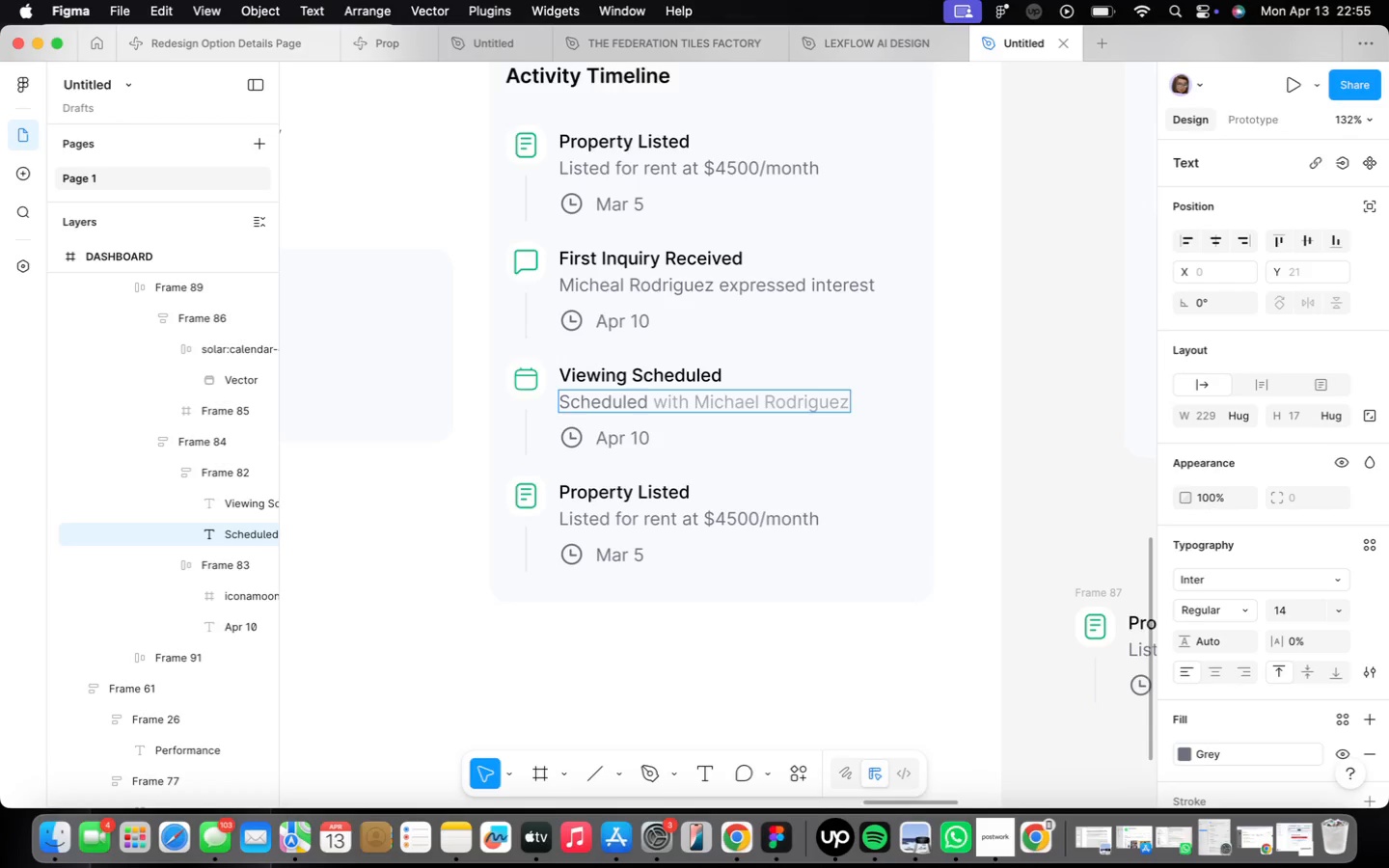 
type( for Ao)
key(Backspace)
type(pril 13)
 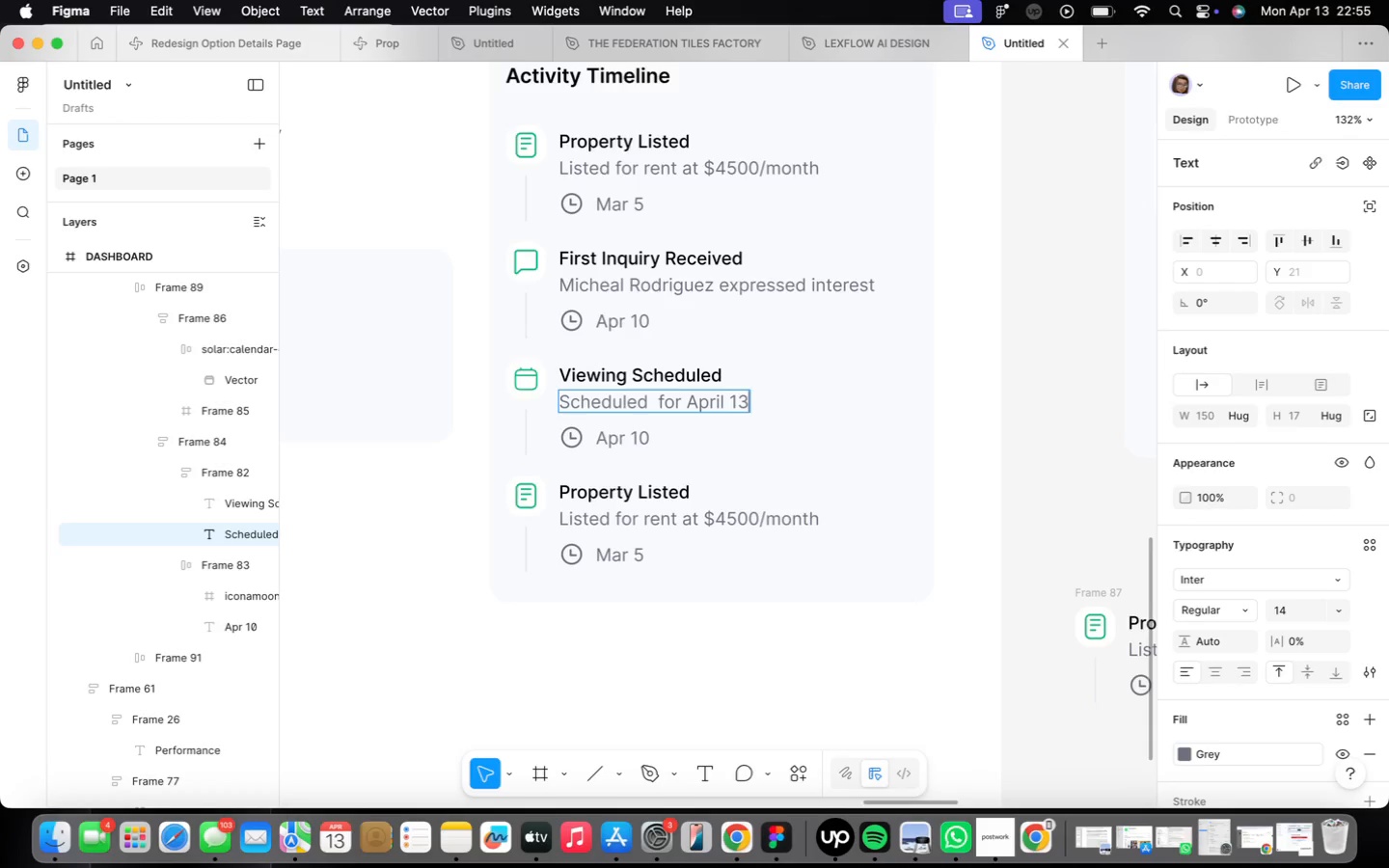 
wait(19.49)
 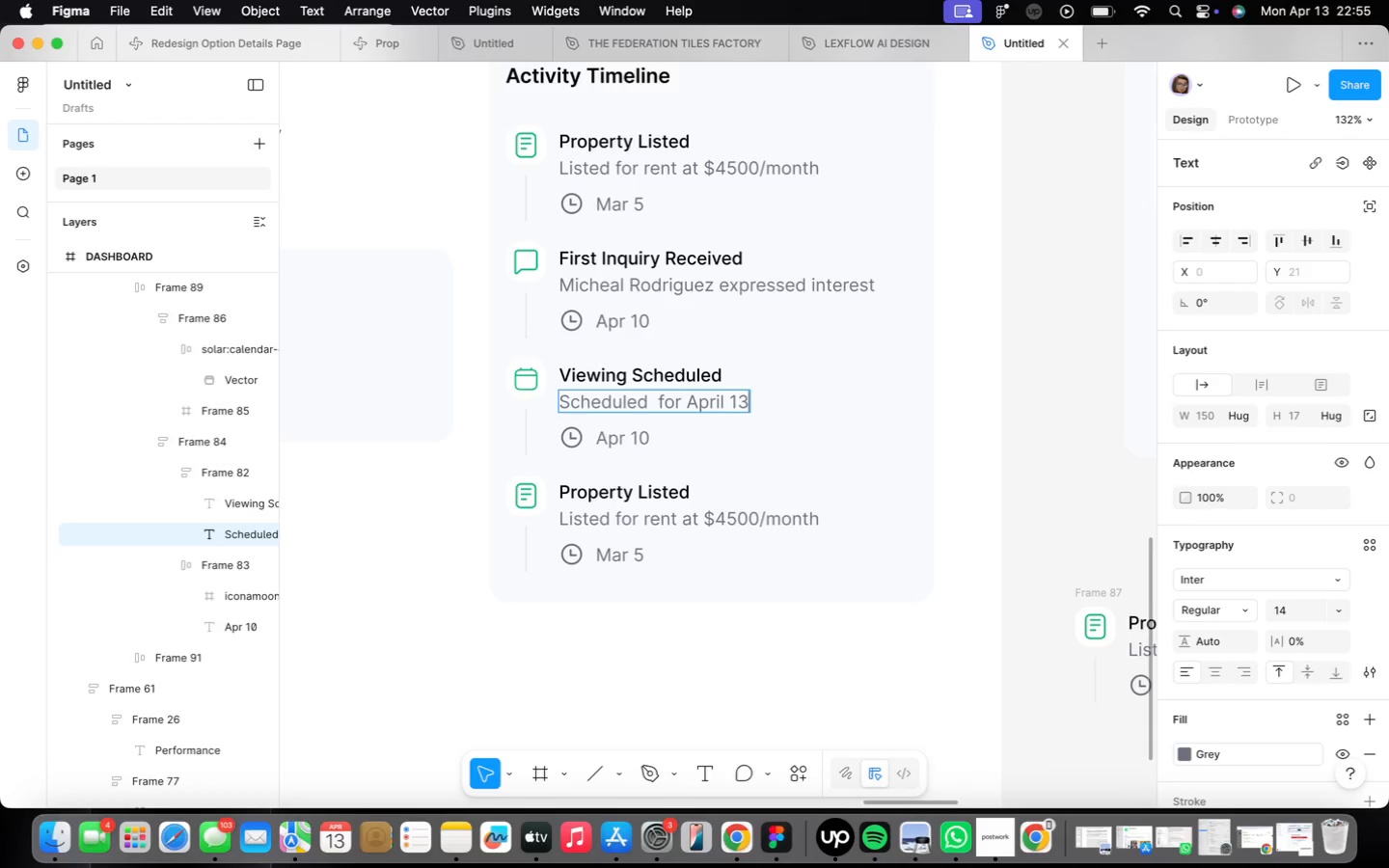 
type(, 2:00PM)
 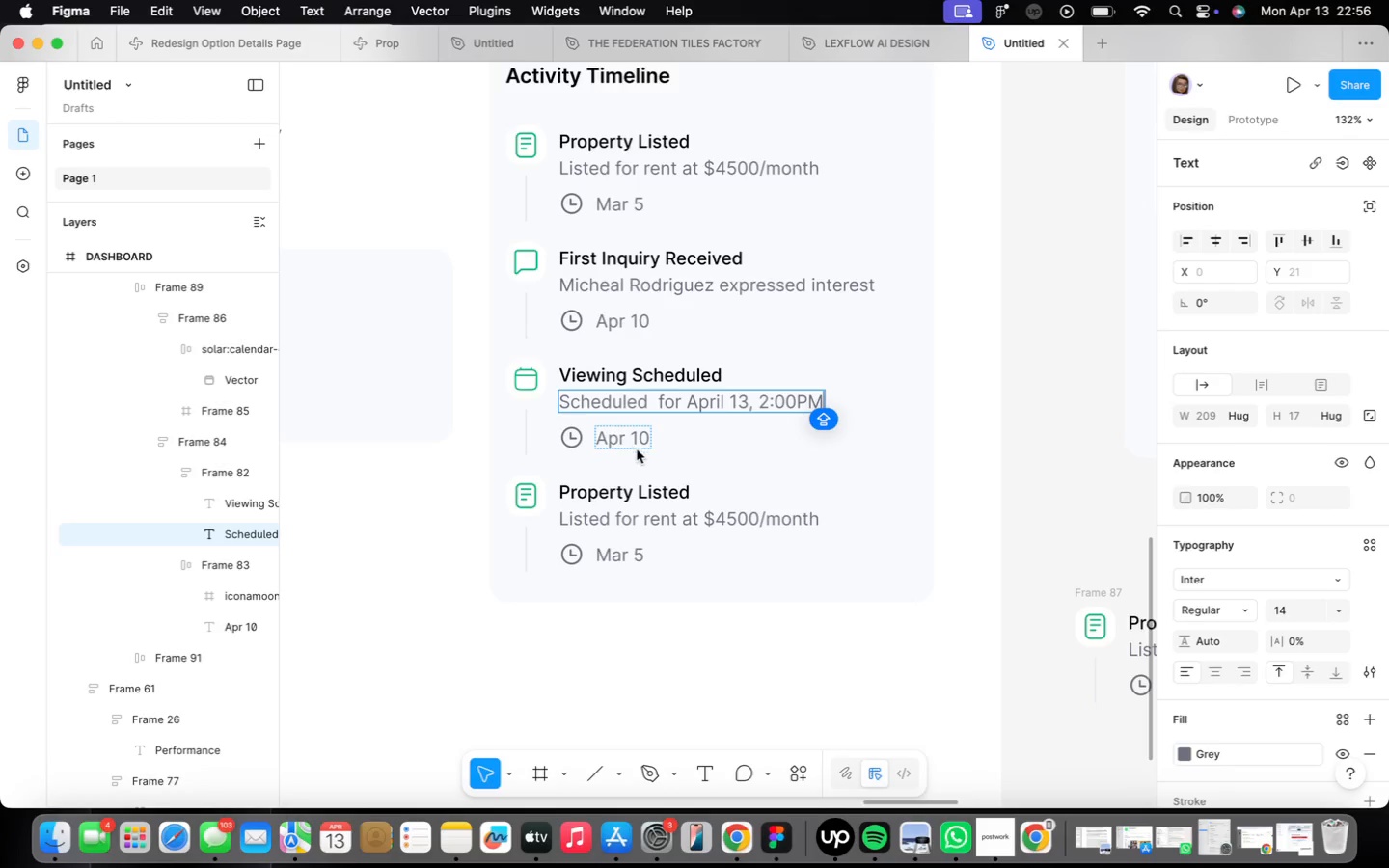 
double_click([638, 446])
 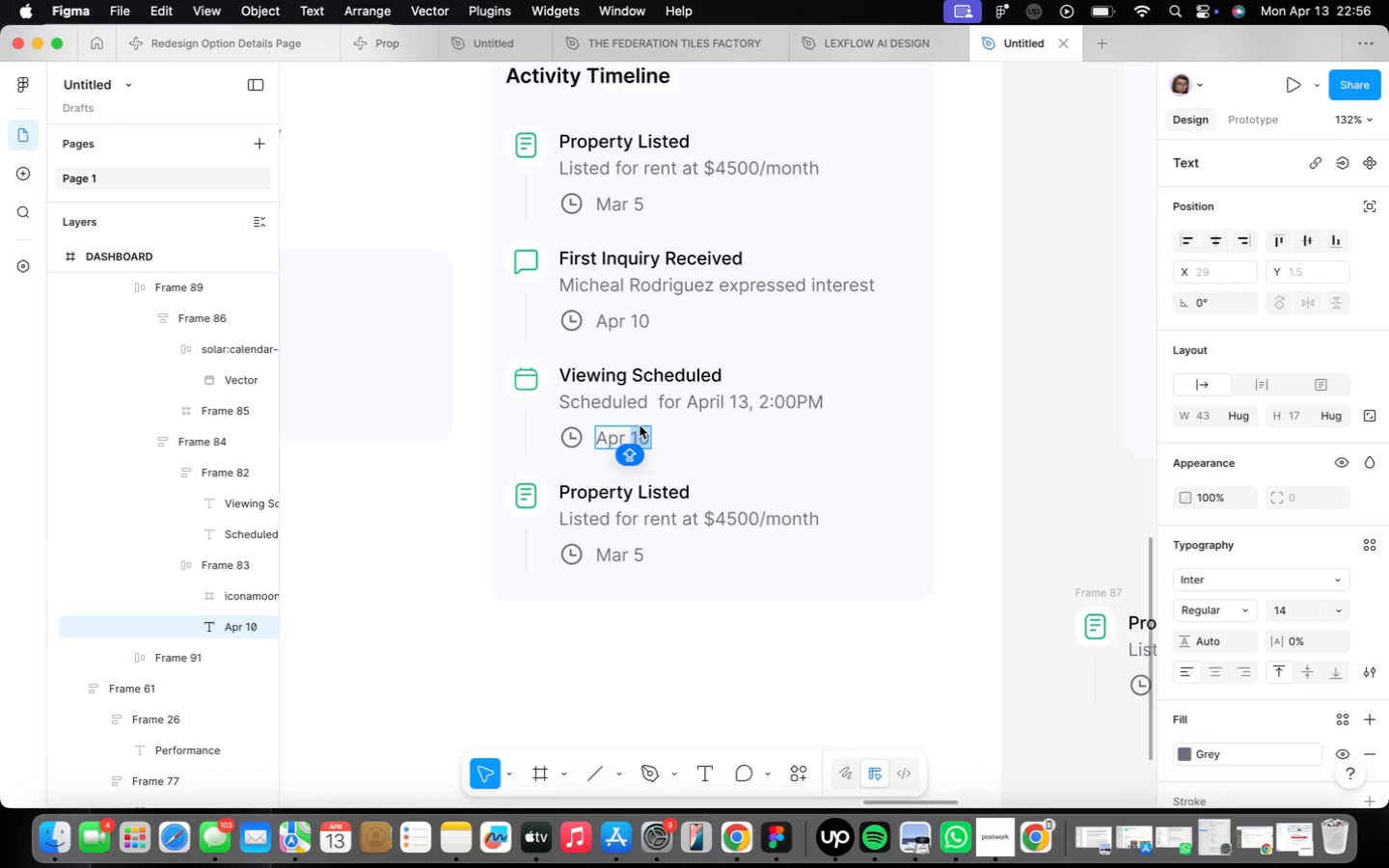 
type(13)
 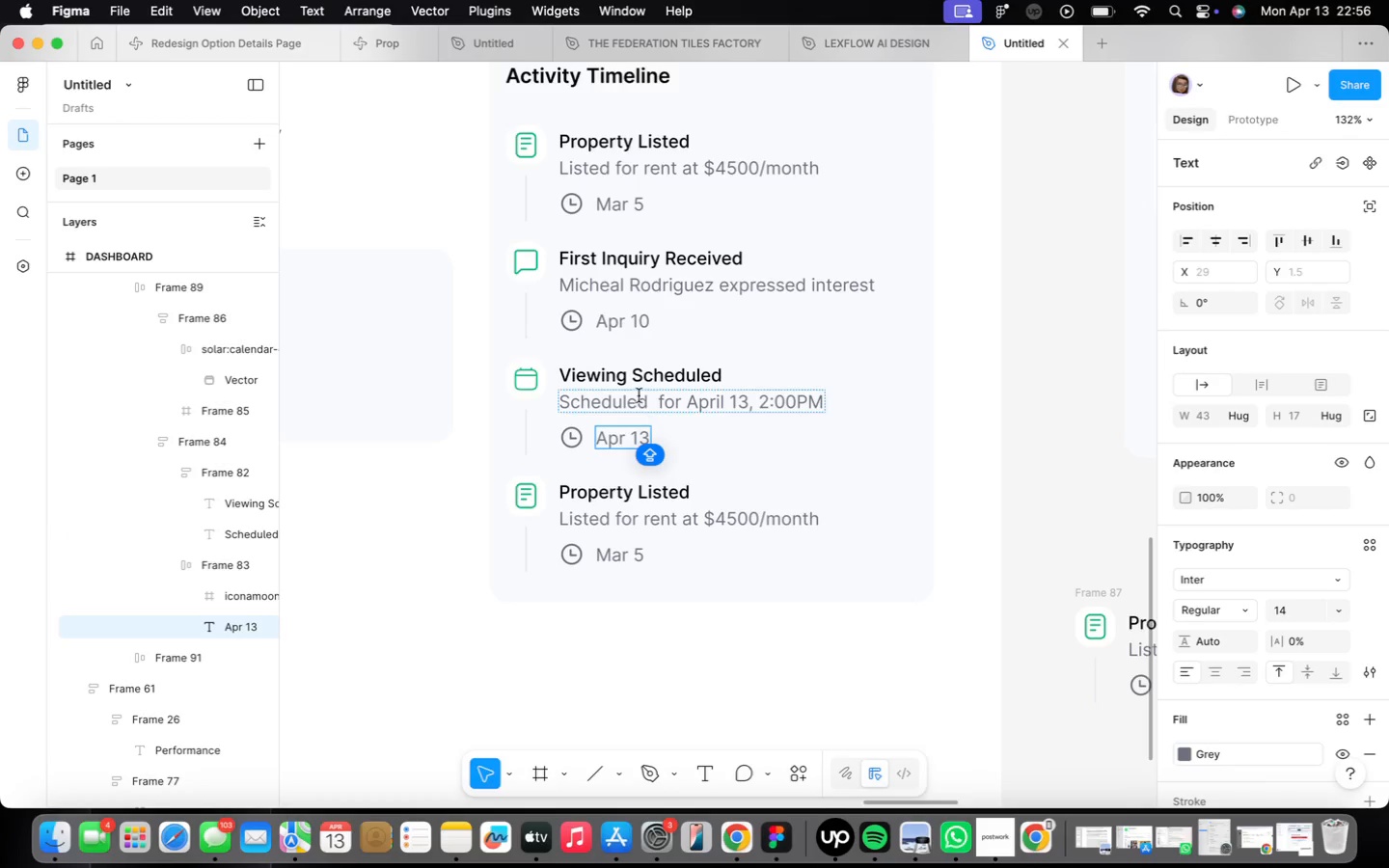 
scroll: coordinate [639, 411], scroll_direction: up, amount: 3.0
 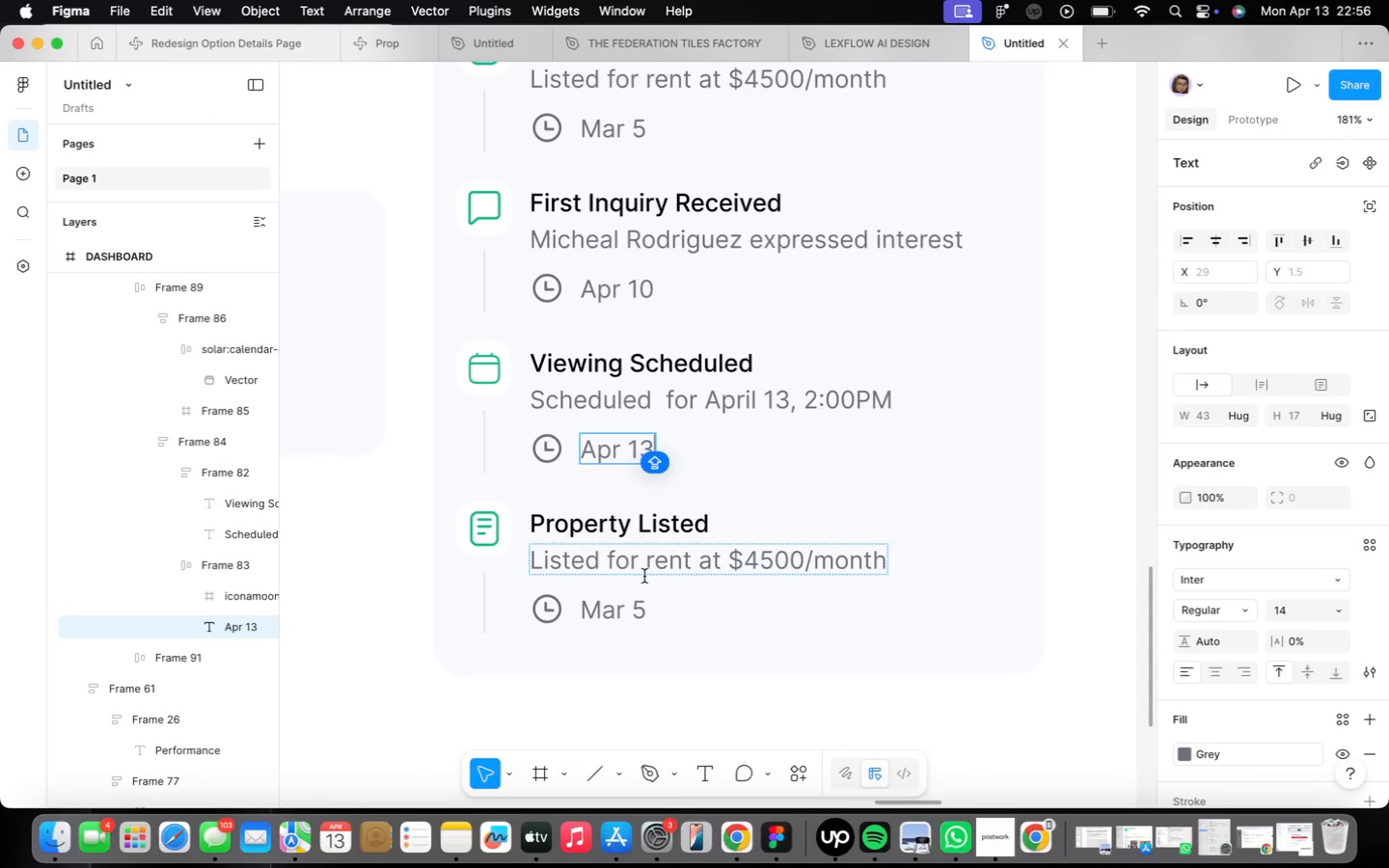 
double_click([640, 553])
 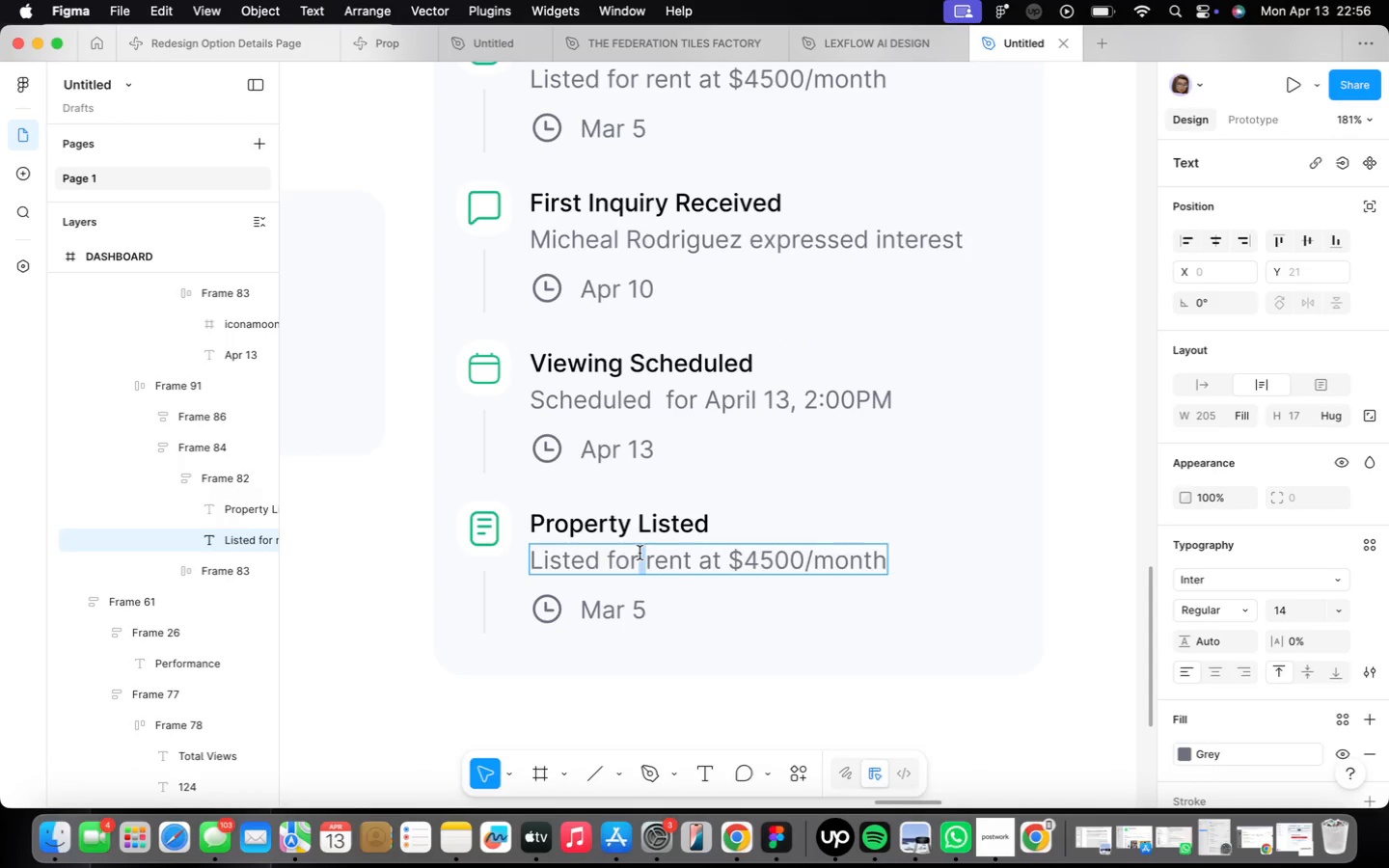 
triple_click([640, 553])
 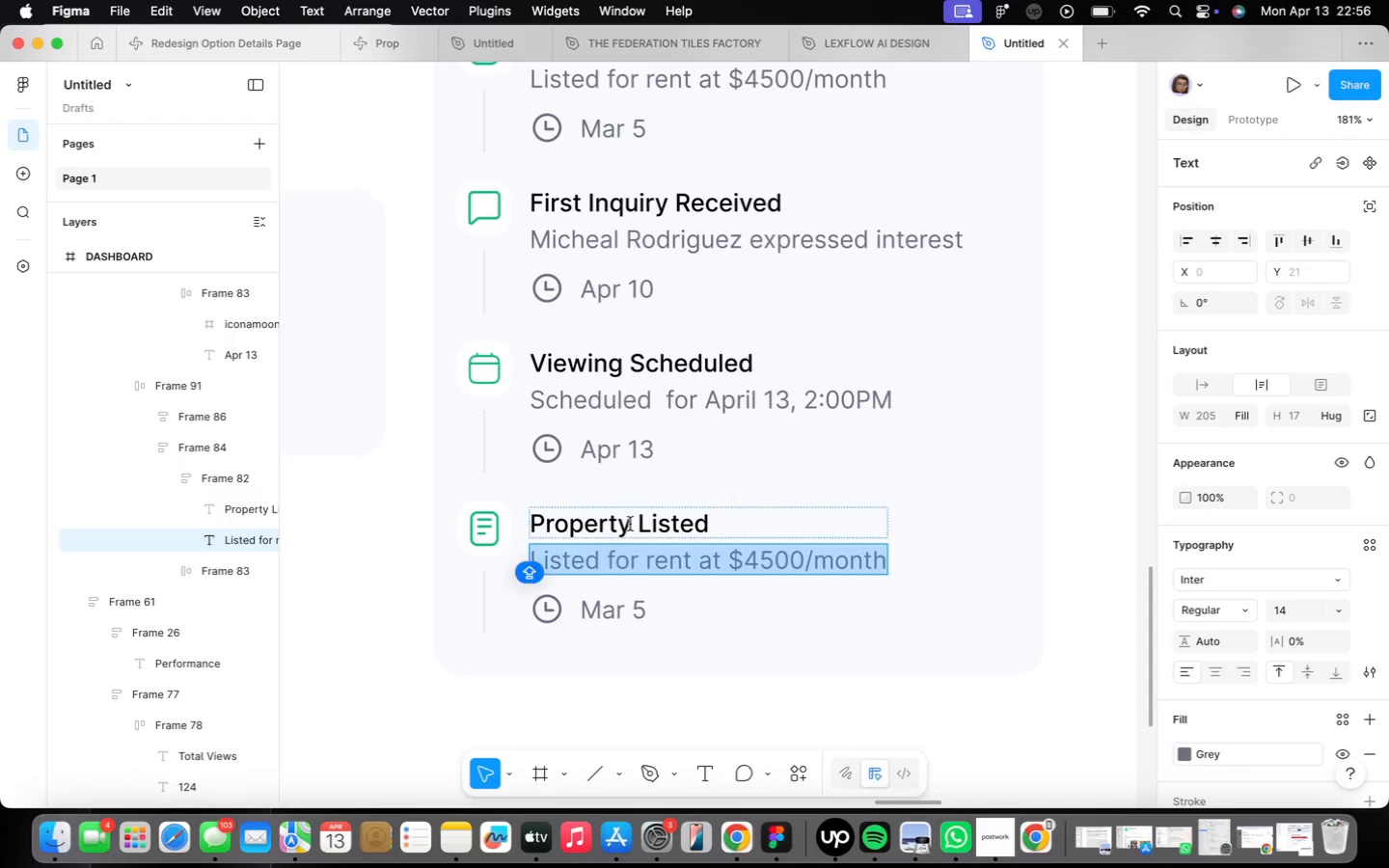 
double_click([630, 524])
 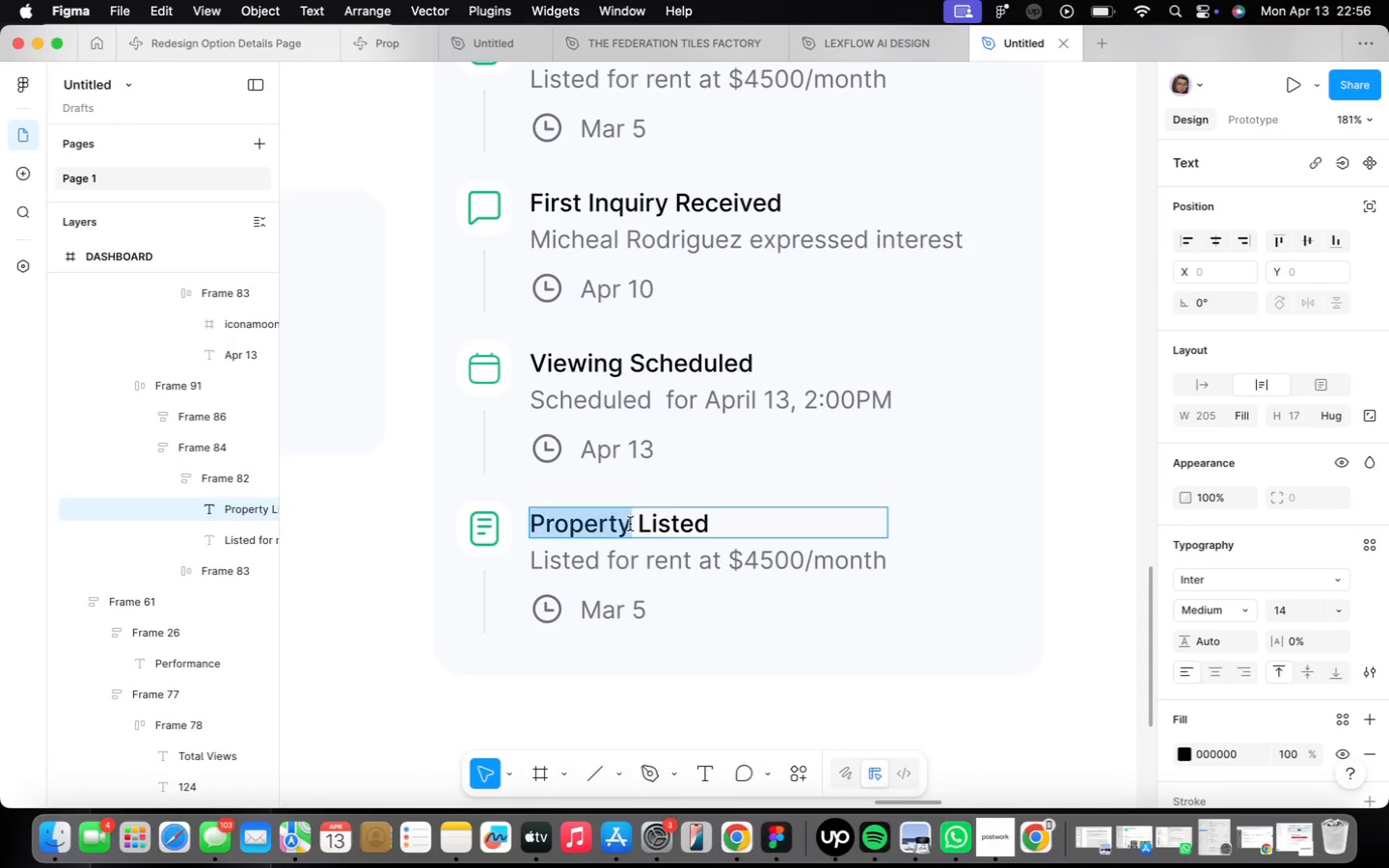 
triple_click([630, 524])
 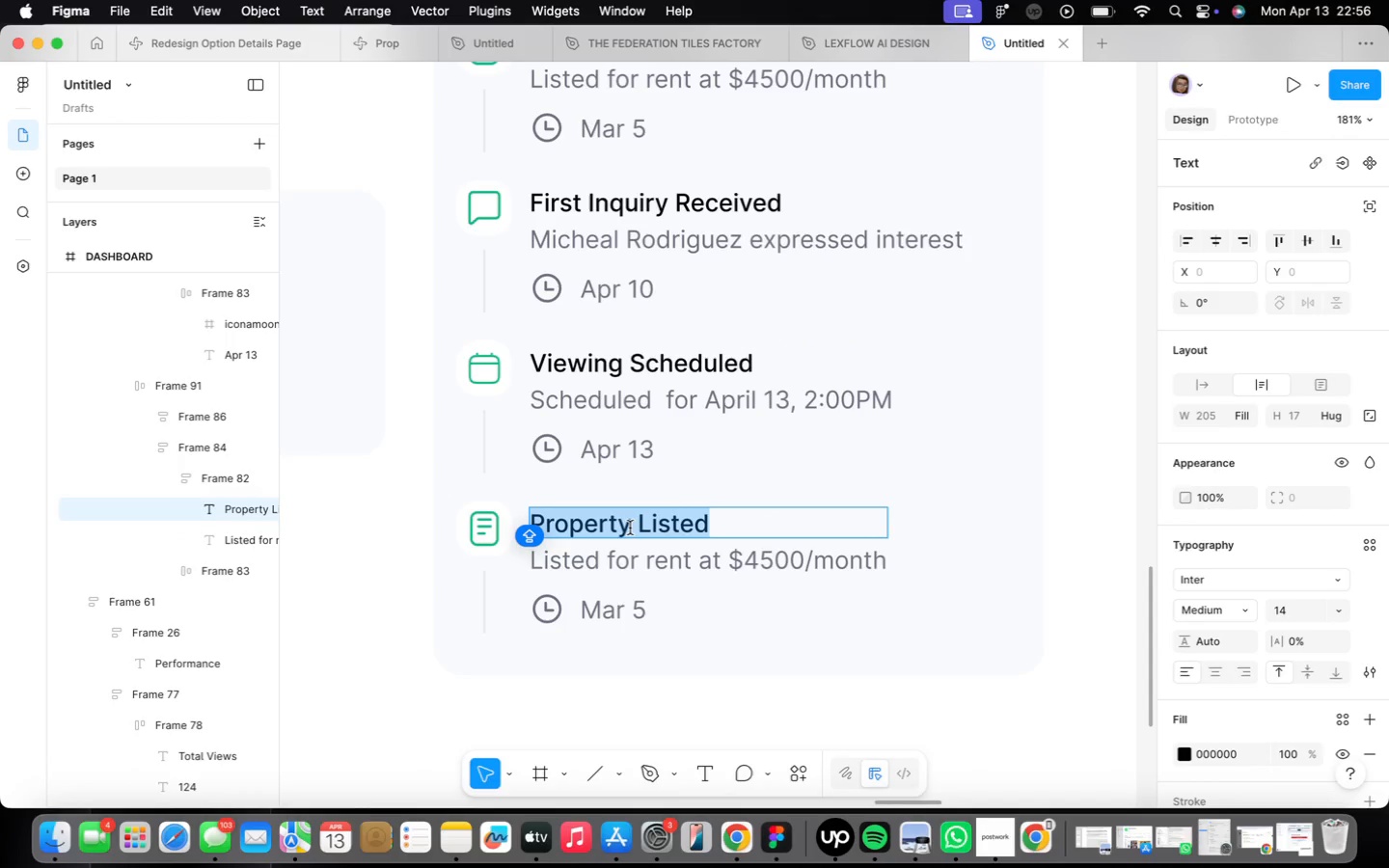 
type(100+)
 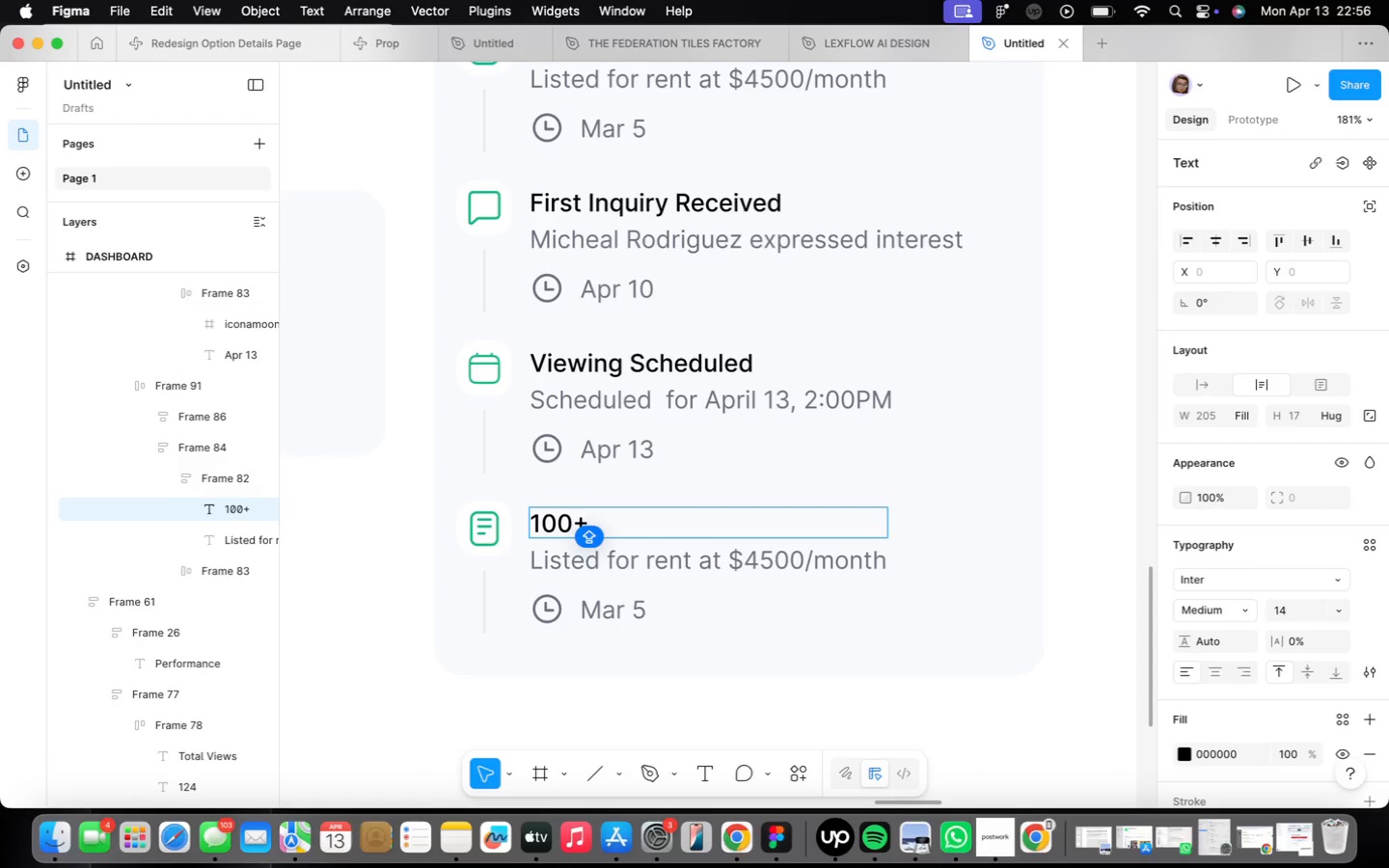 
wait(7.9)
 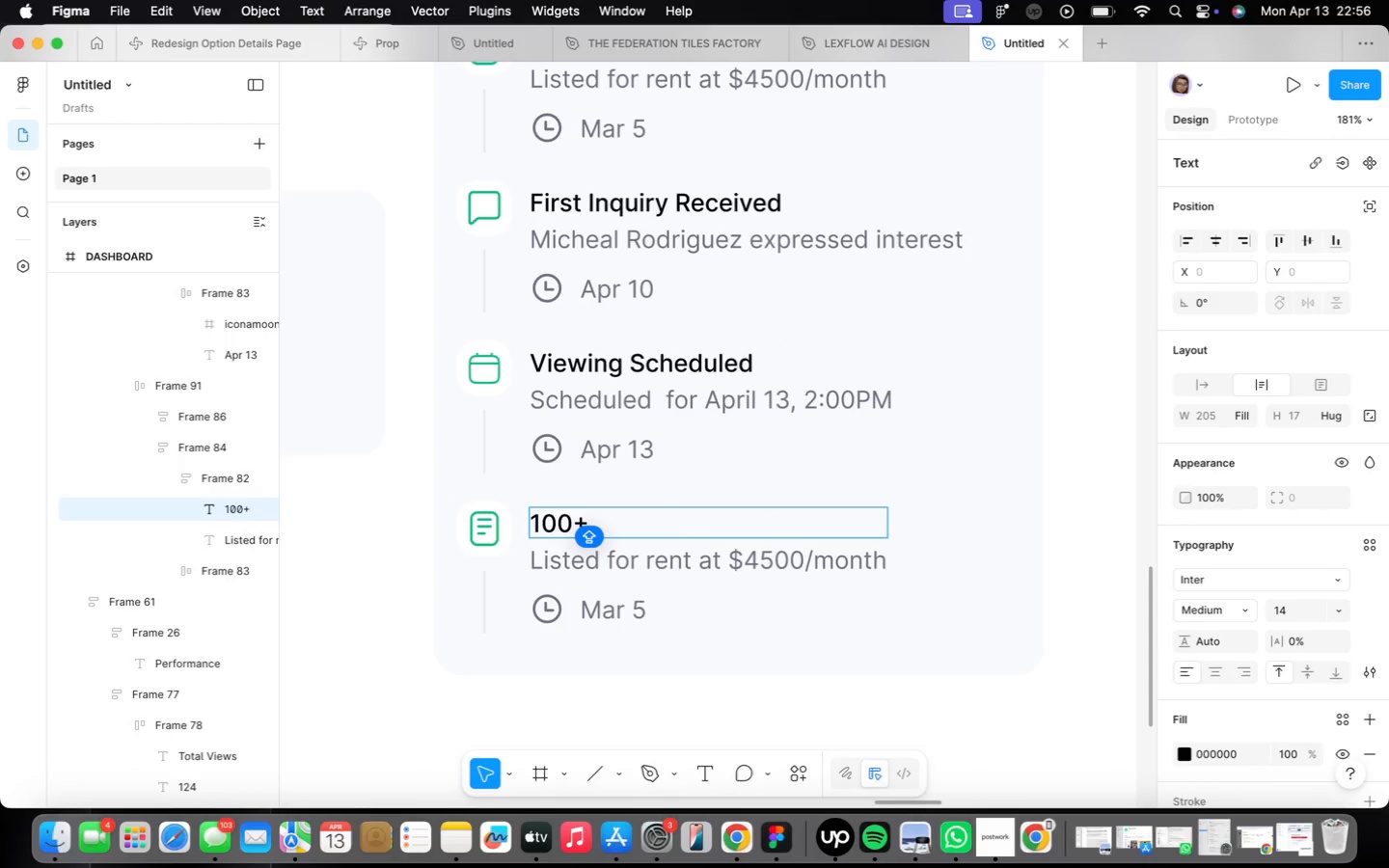 
type( Views Reached)
 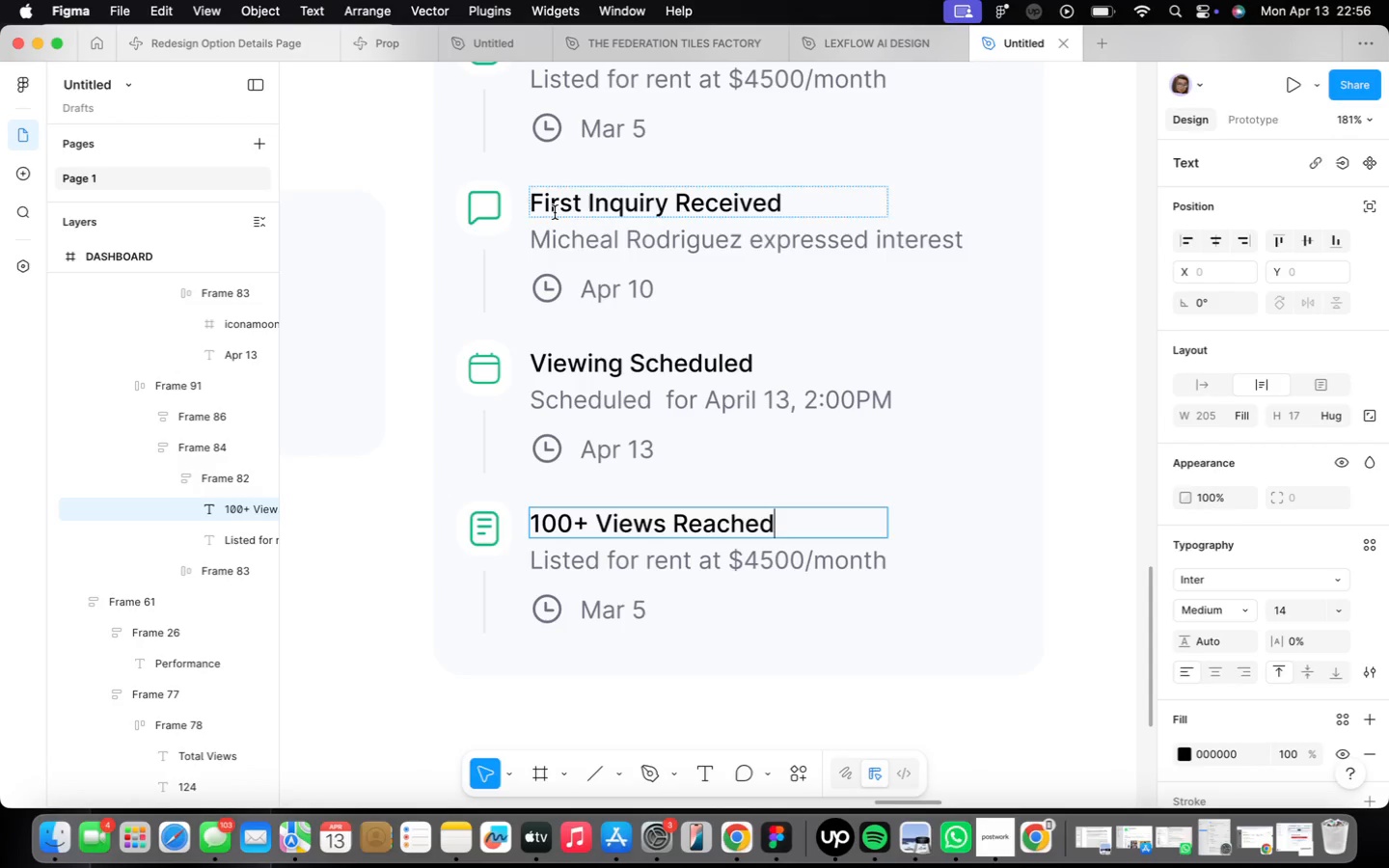 
left_click_drag(start_coordinate=[727, 556], to_coordinate=[729, 562])
 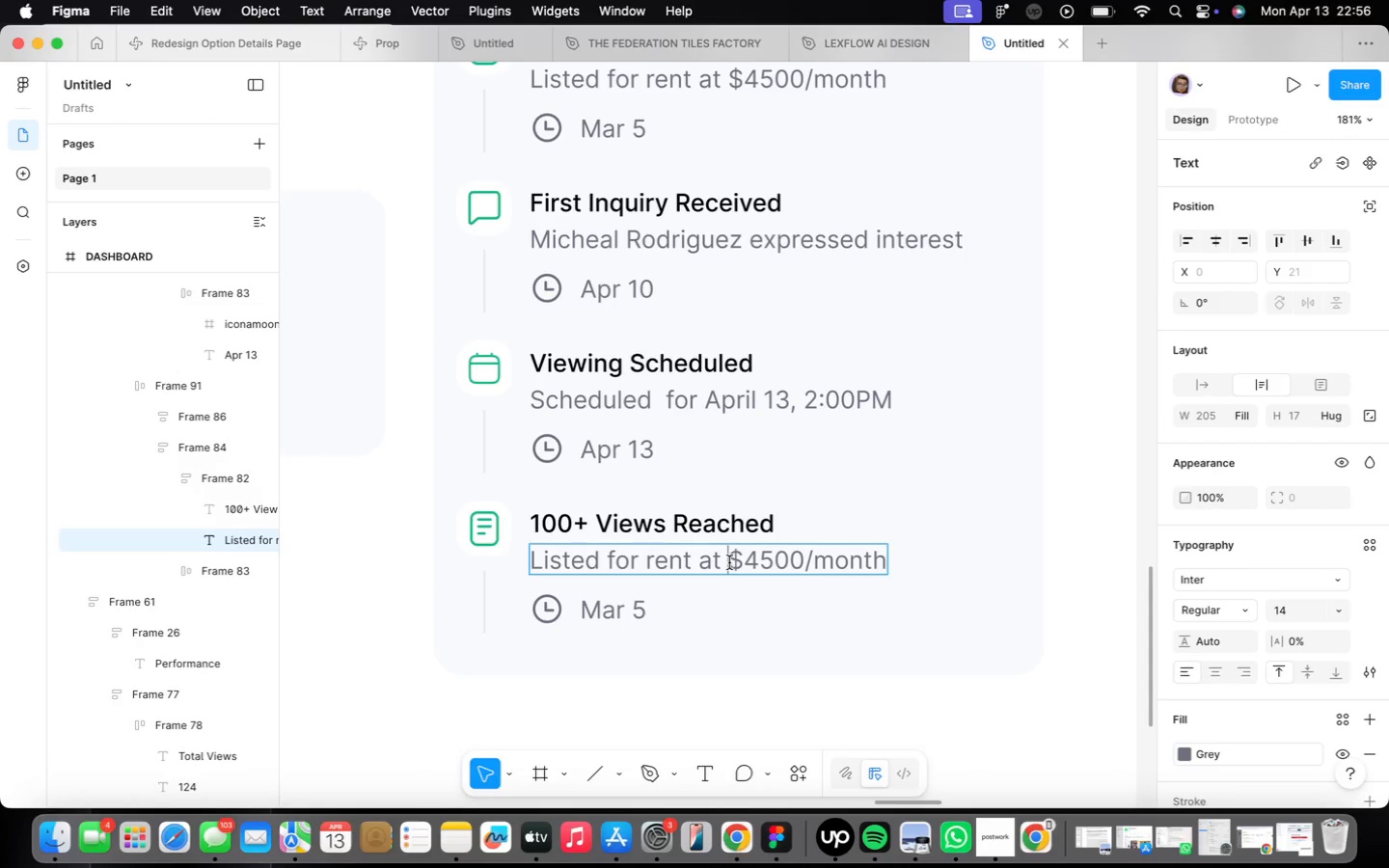 
double_click([729, 561])
 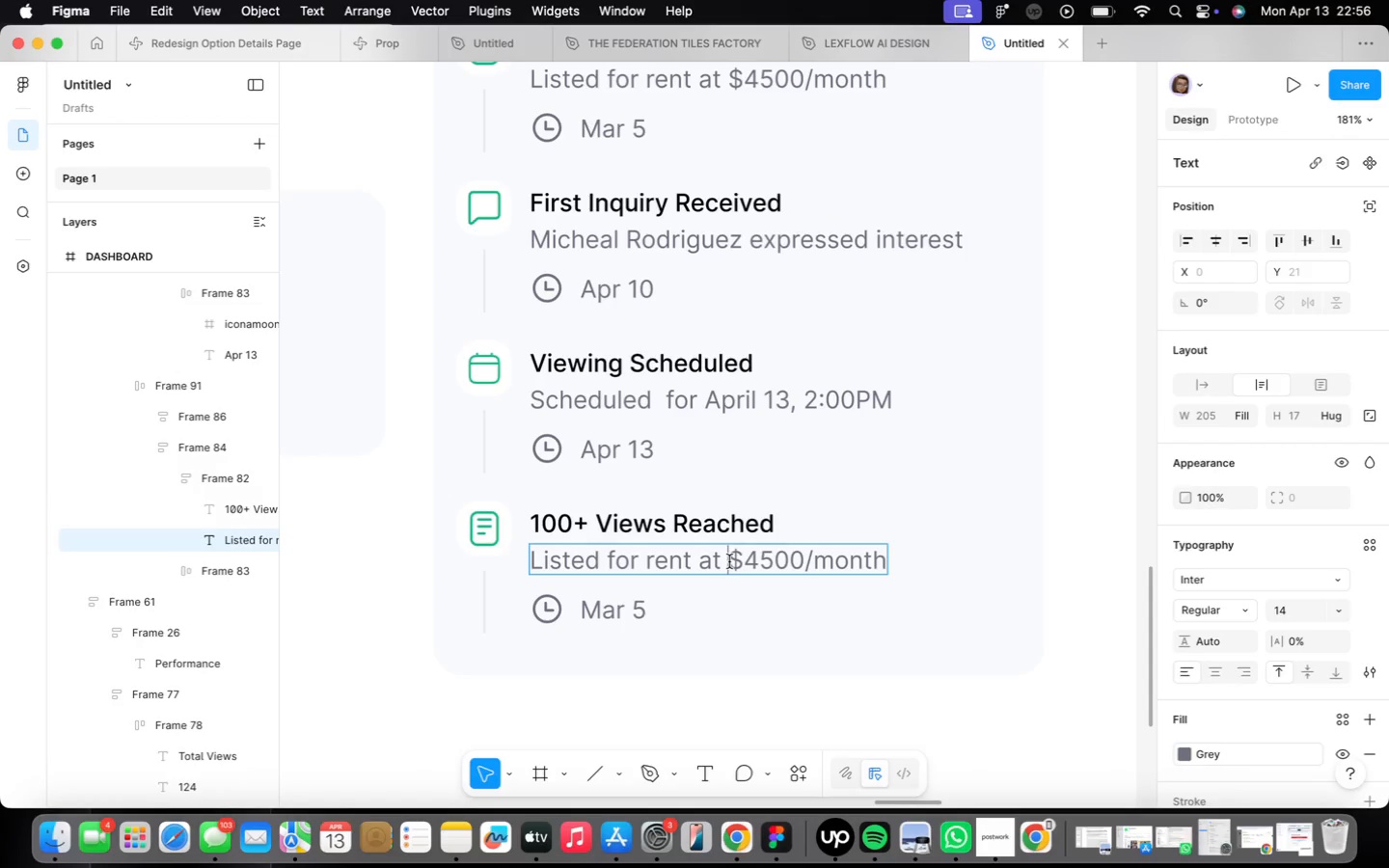 
triple_click([729, 561])
 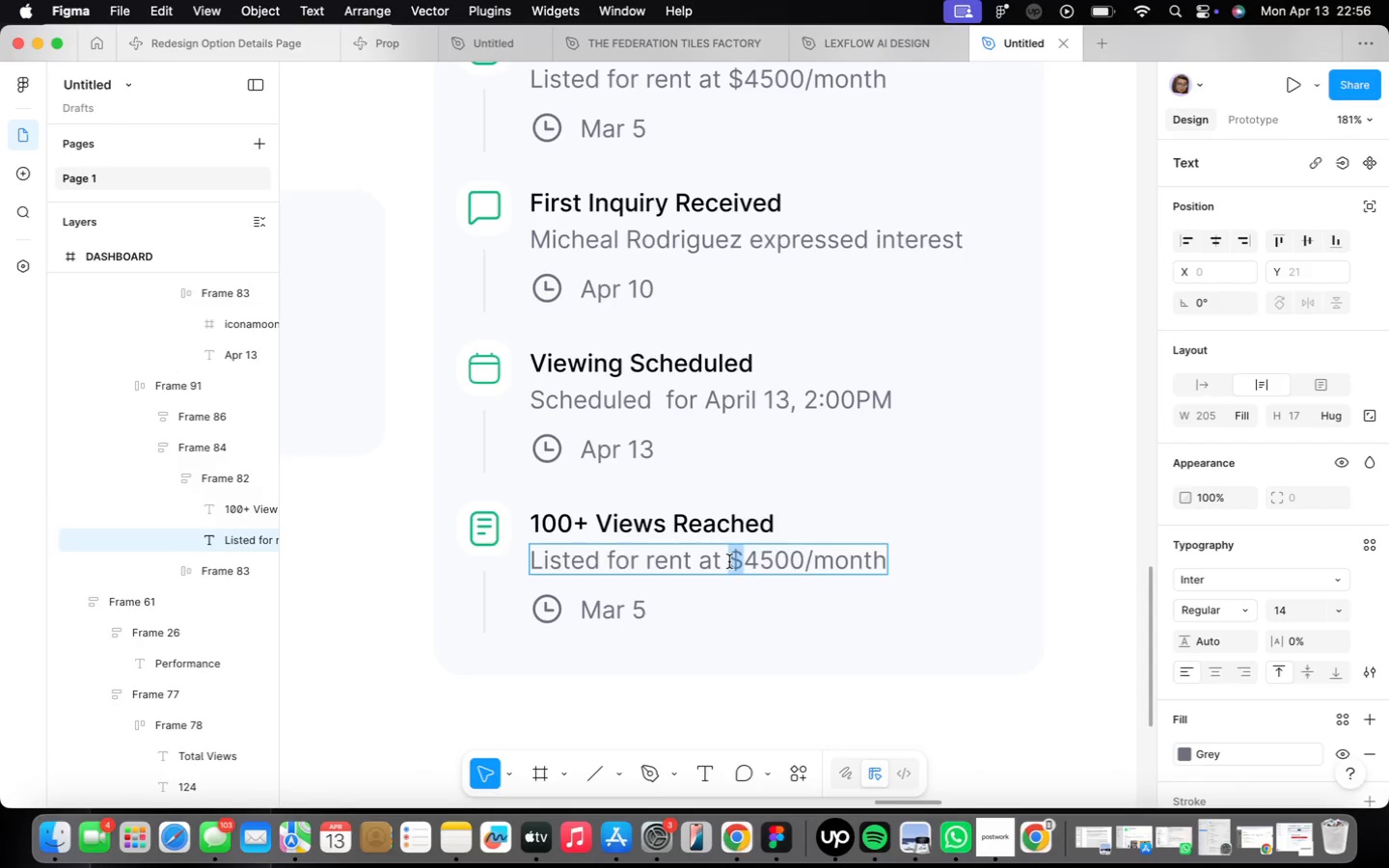 
triple_click([729, 561])
 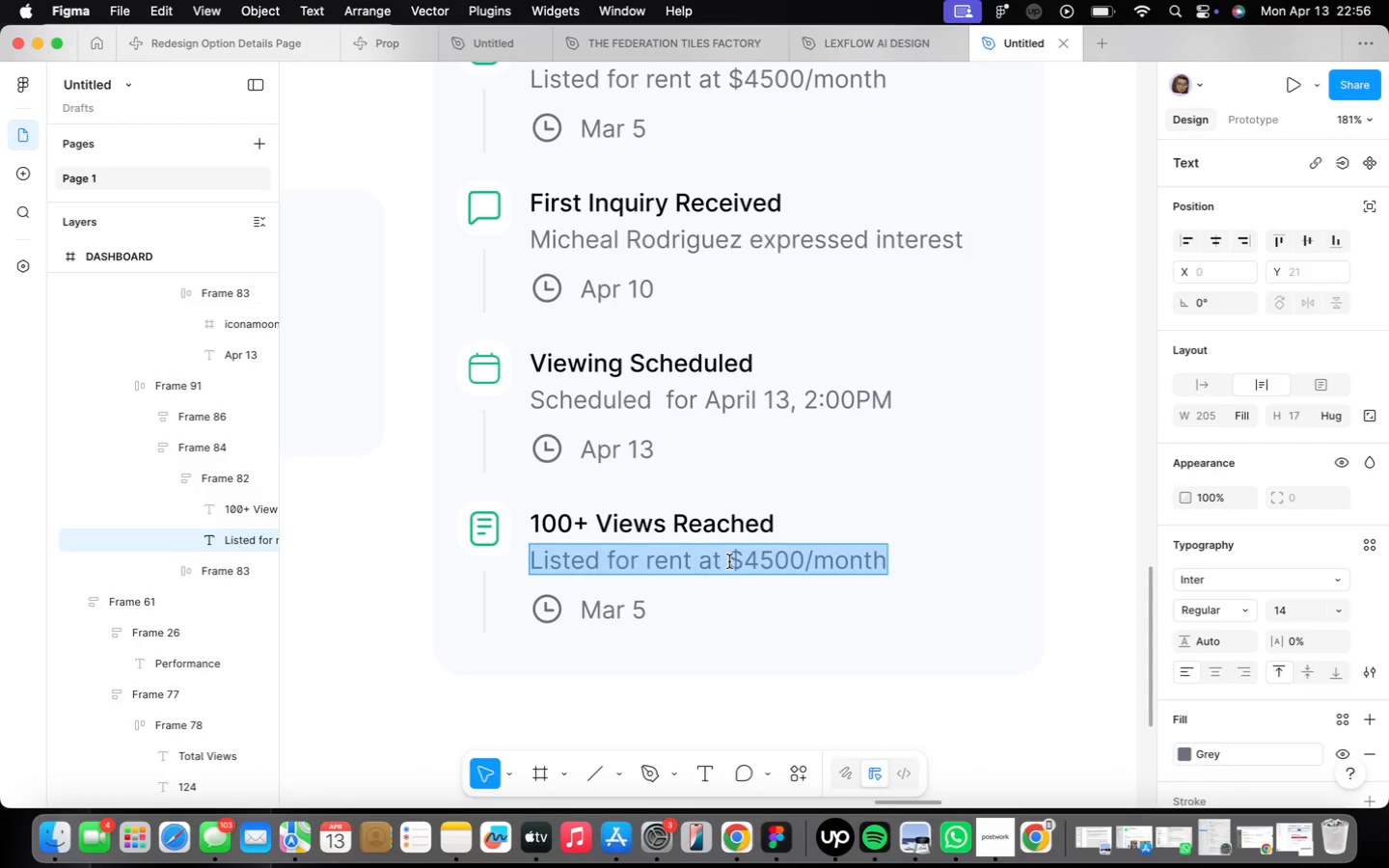 
key(CapsLock)
 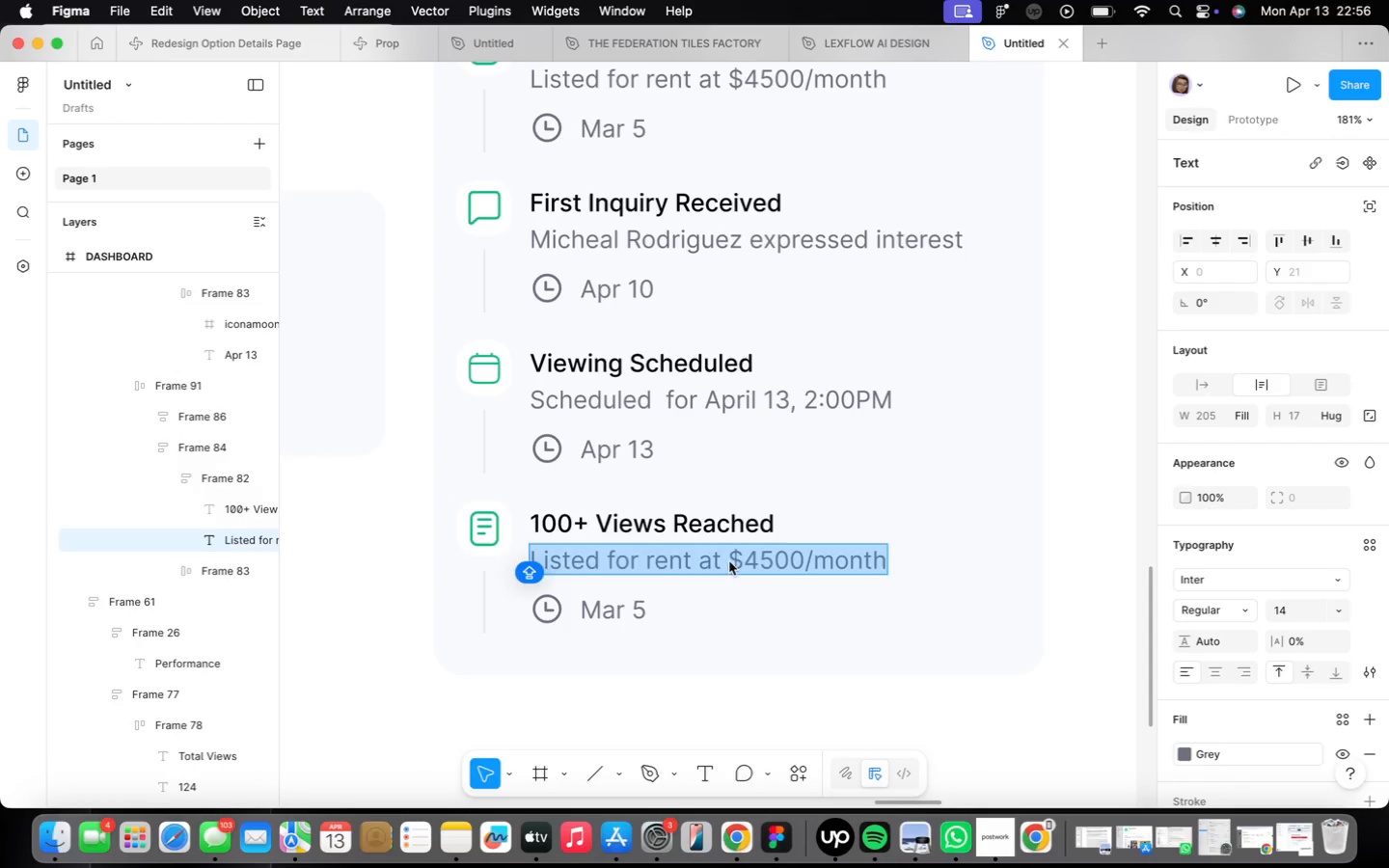 
key(P)
 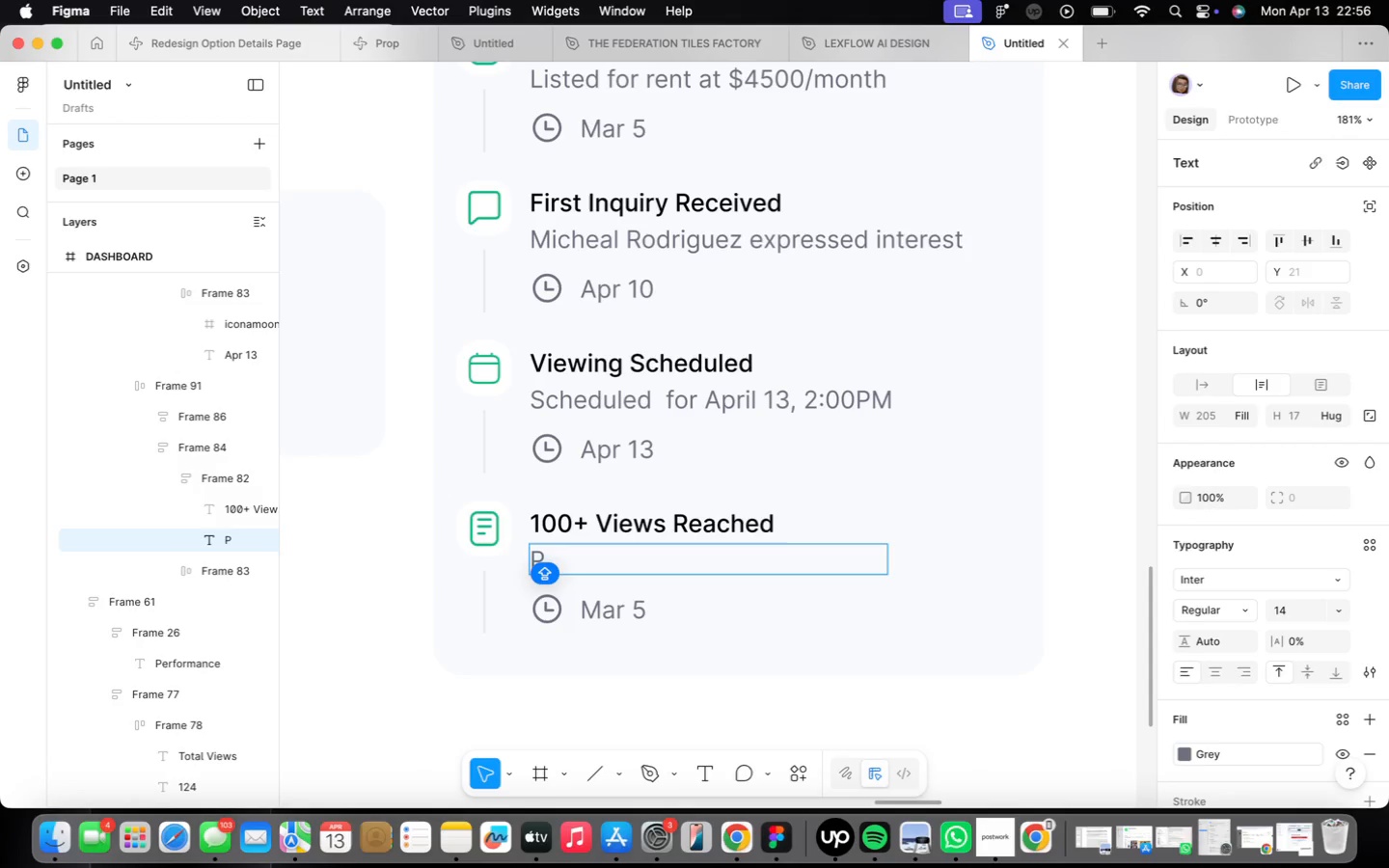 
wait(15.8)
 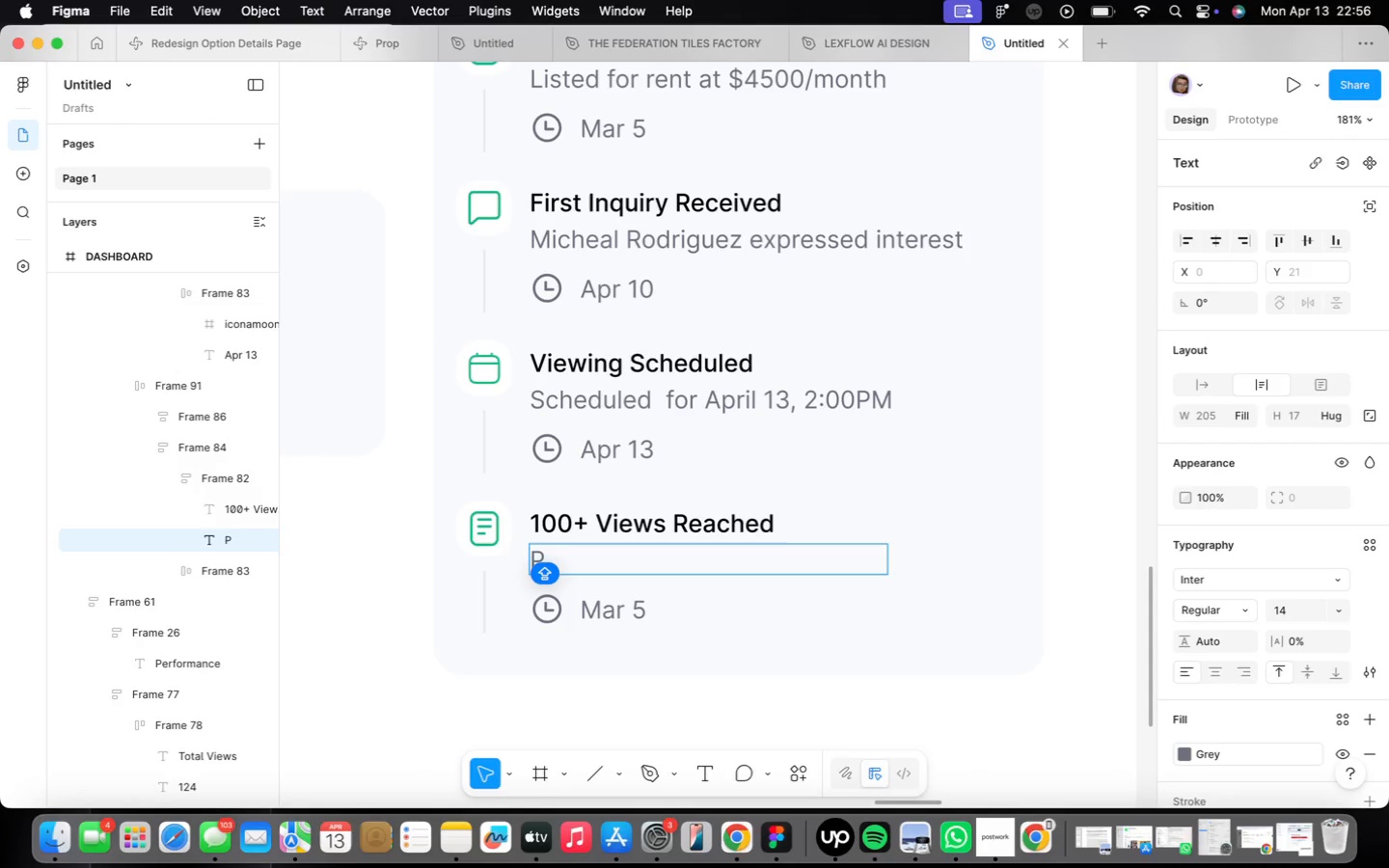 
type(rop)
 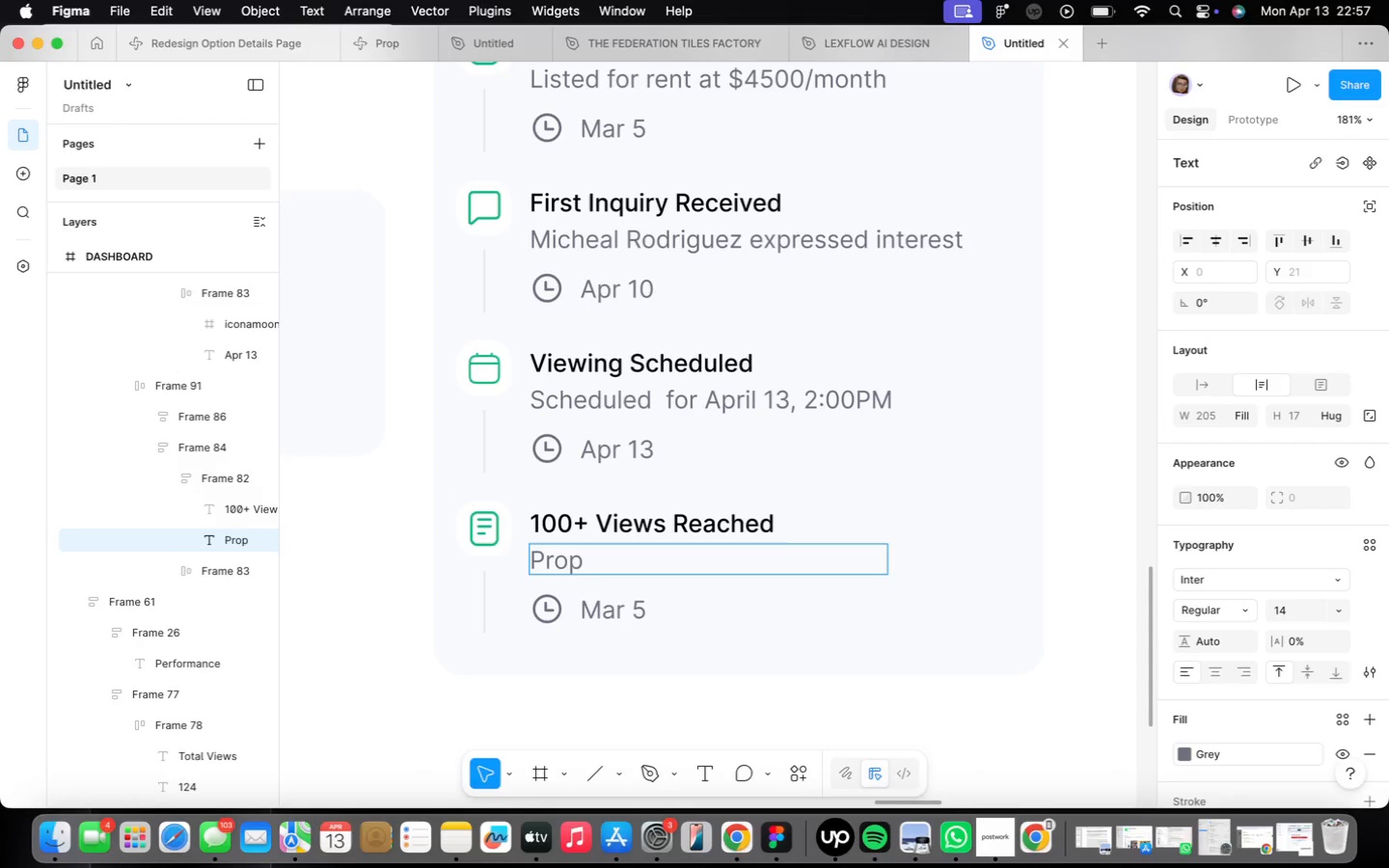 
wait(62.63)
 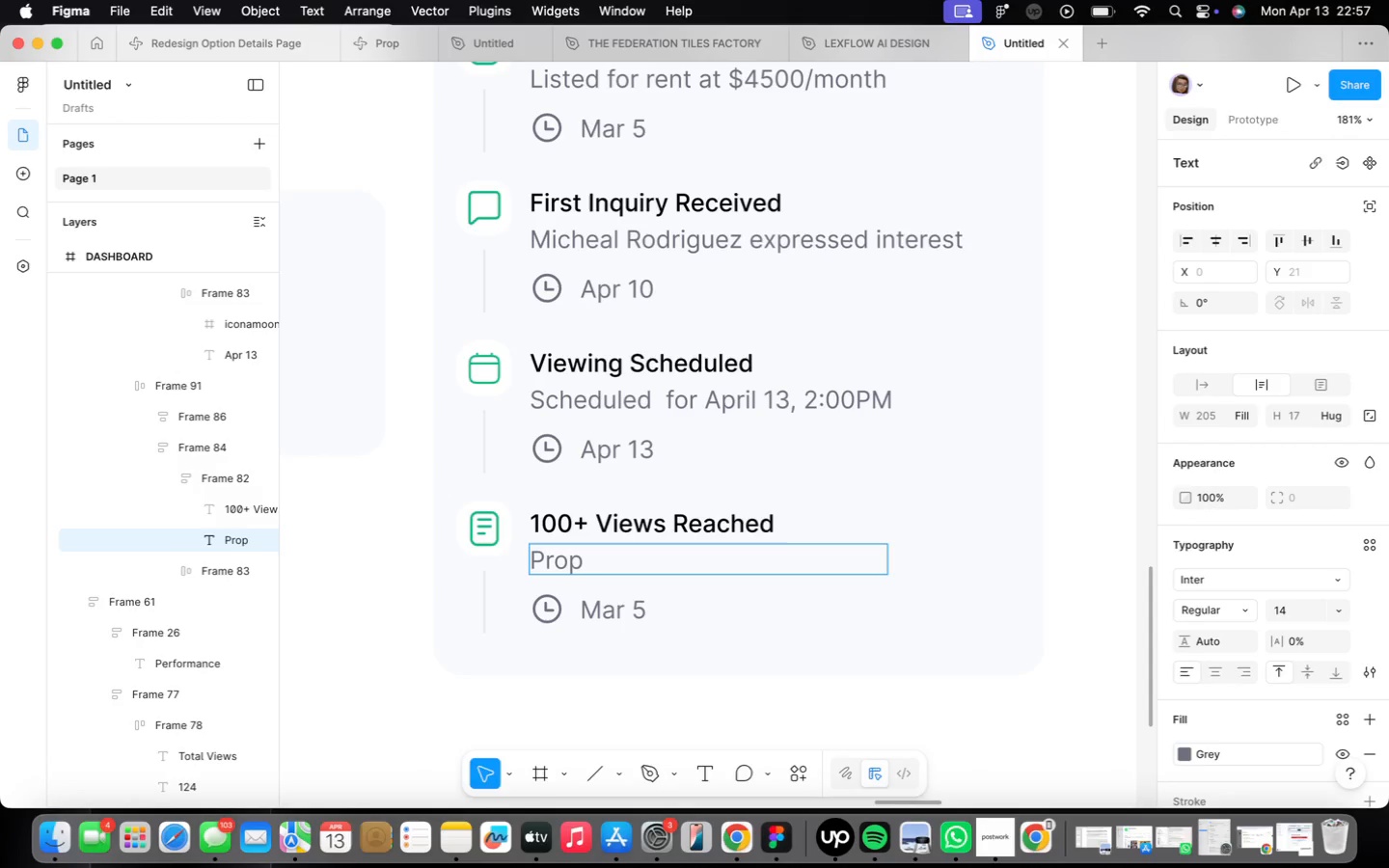 
type(ery page )
 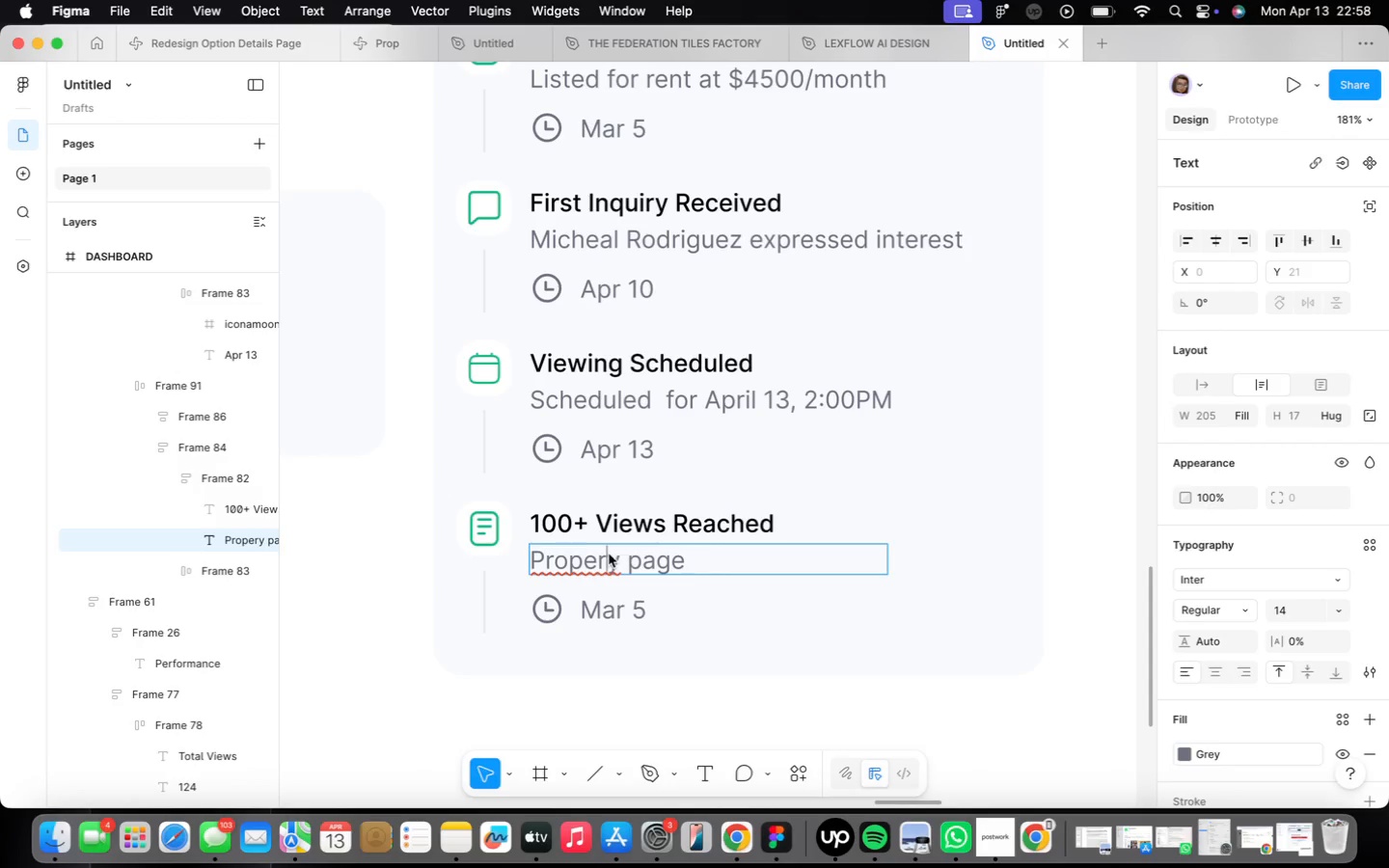 
type(tviewed 124 times)
 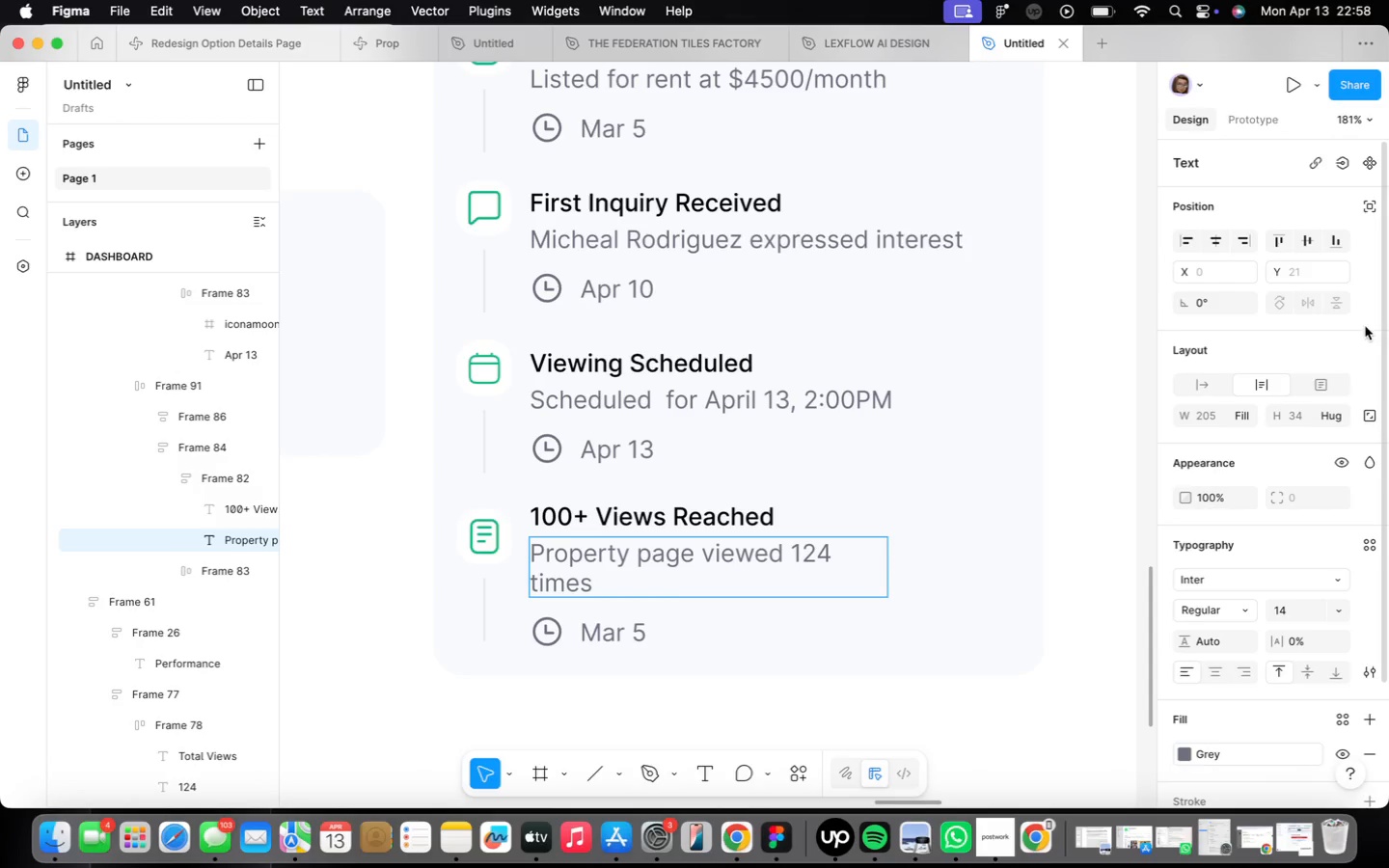 
left_click([1220, 392])
 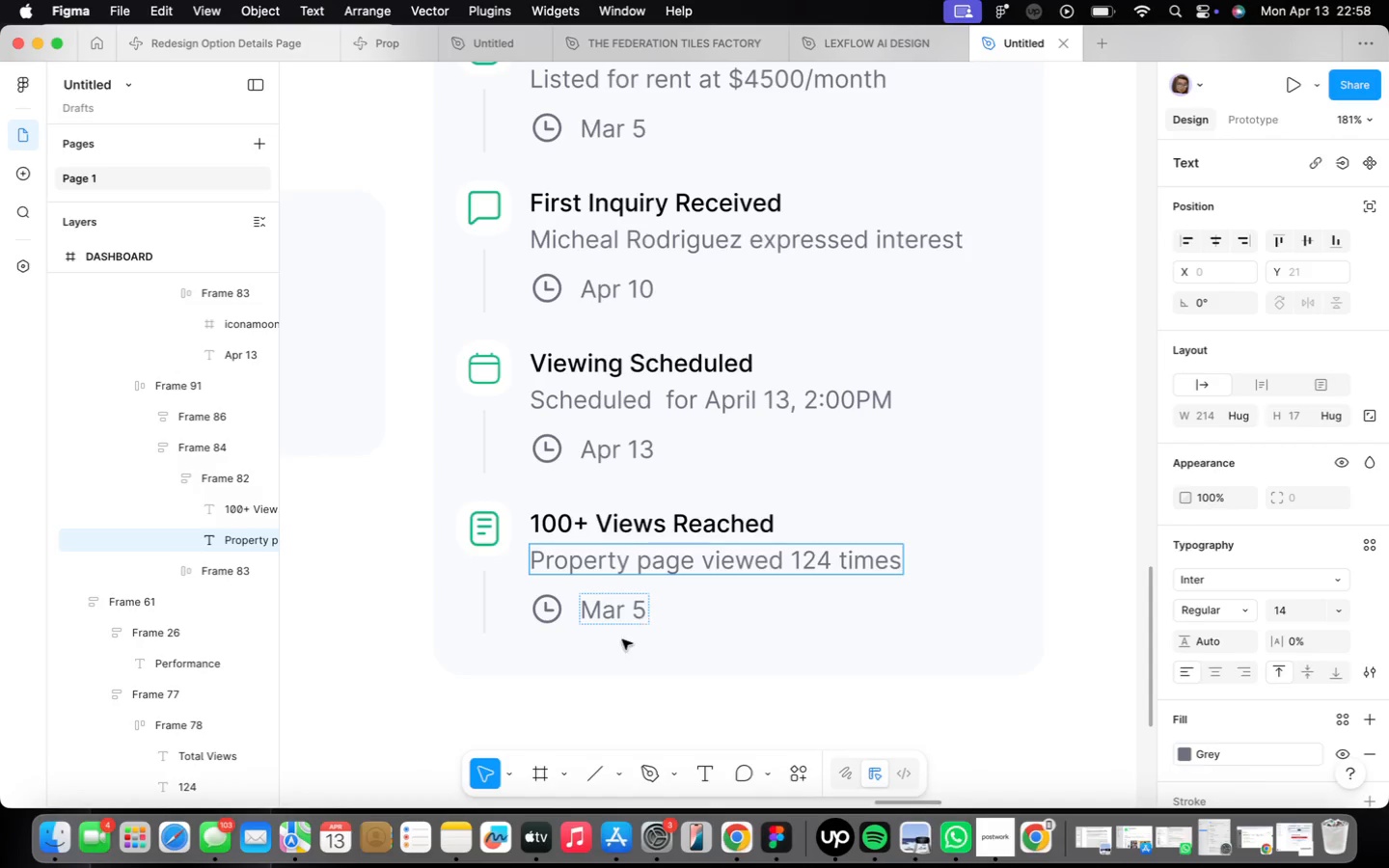 
double_click([617, 619])
 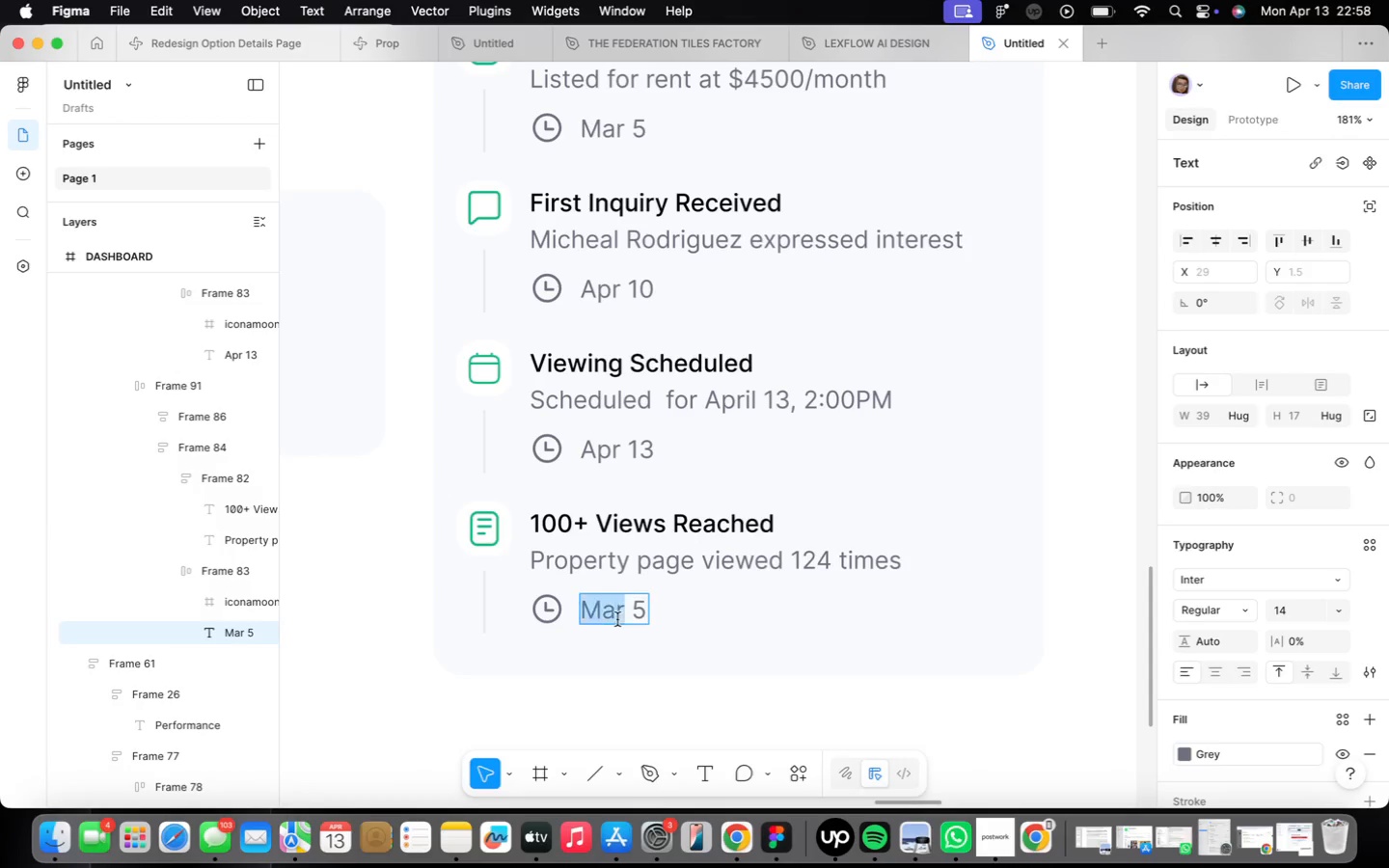 
triple_click([617, 619])
 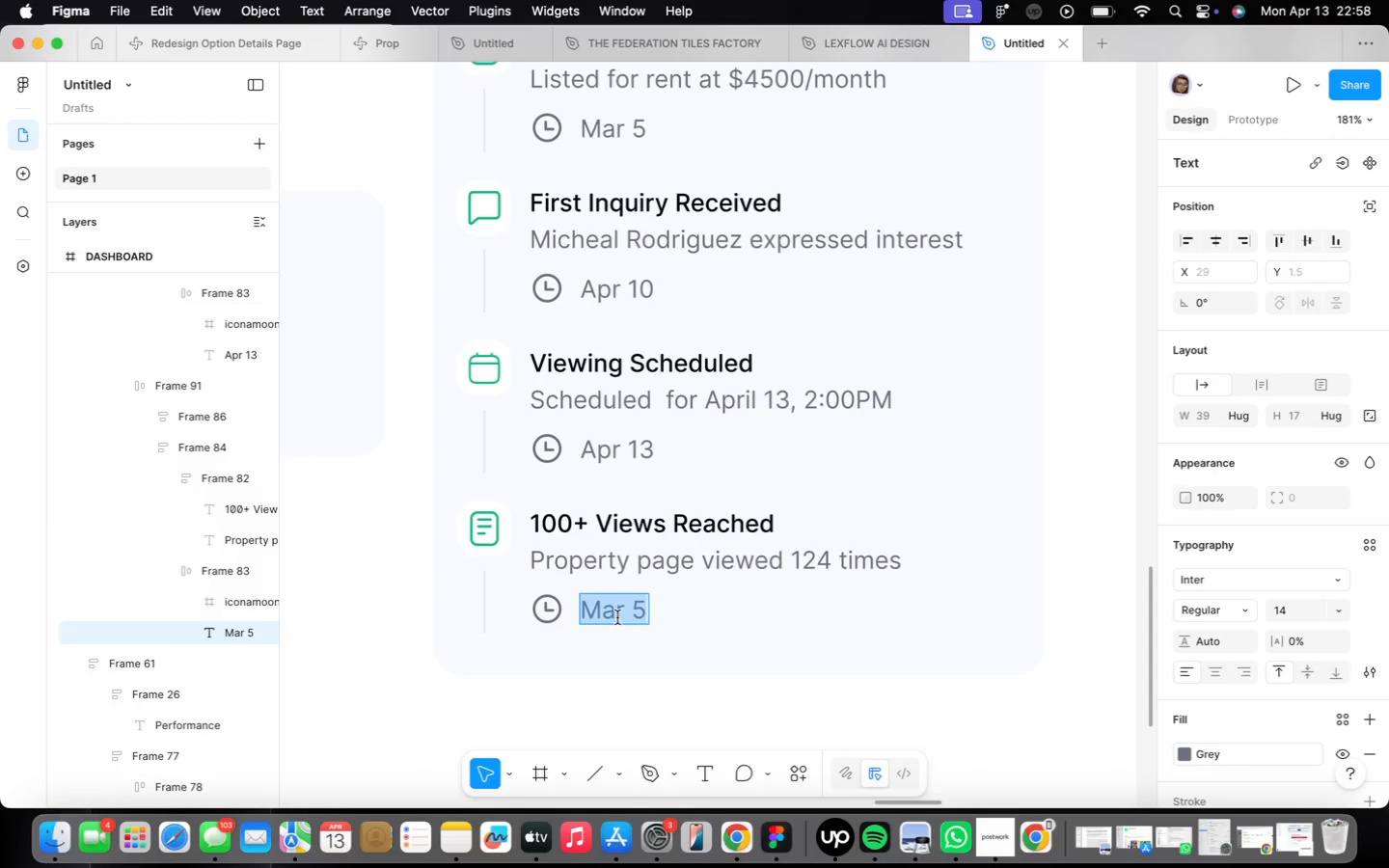 
key(CapsLock)
 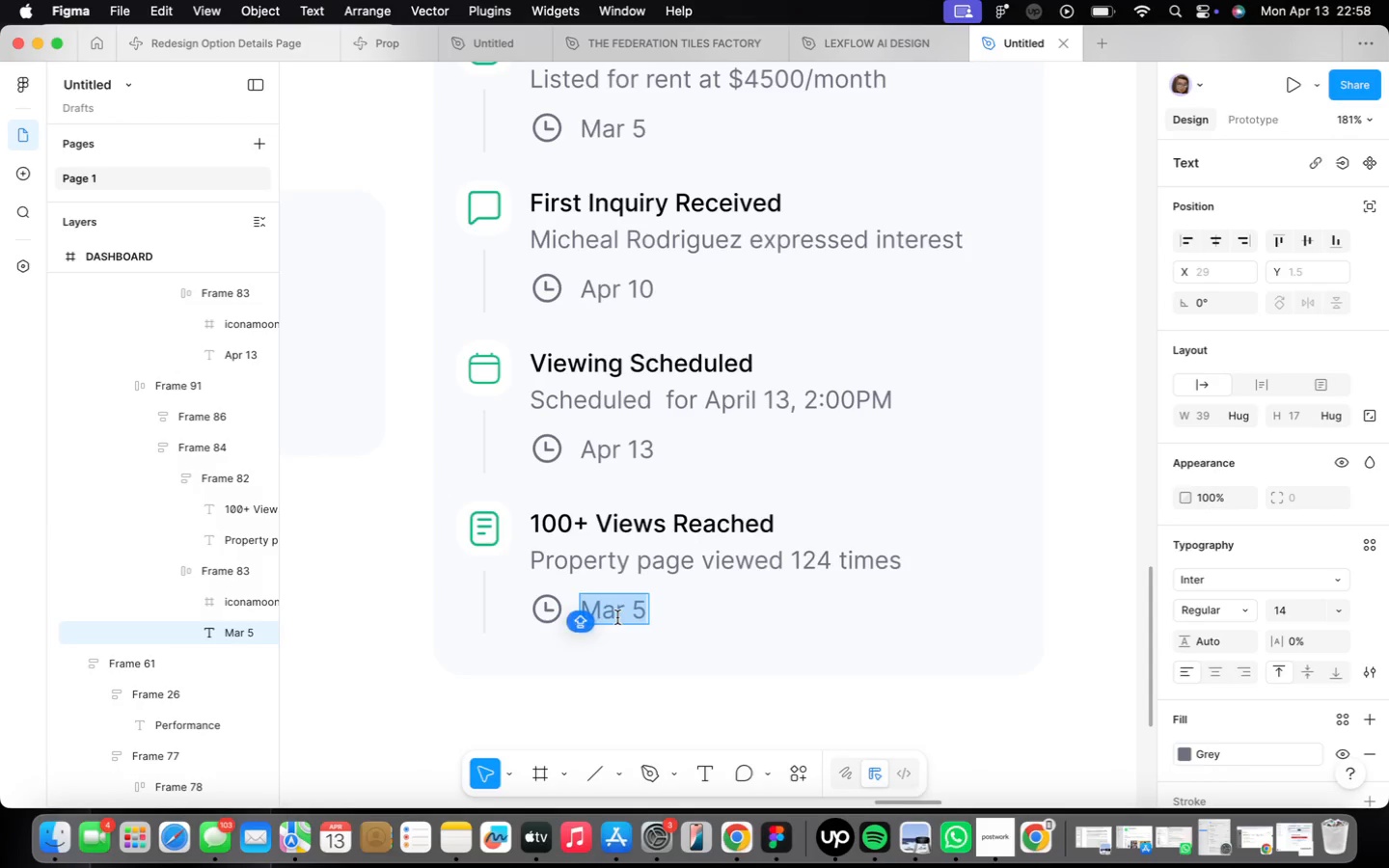 
key(A)
 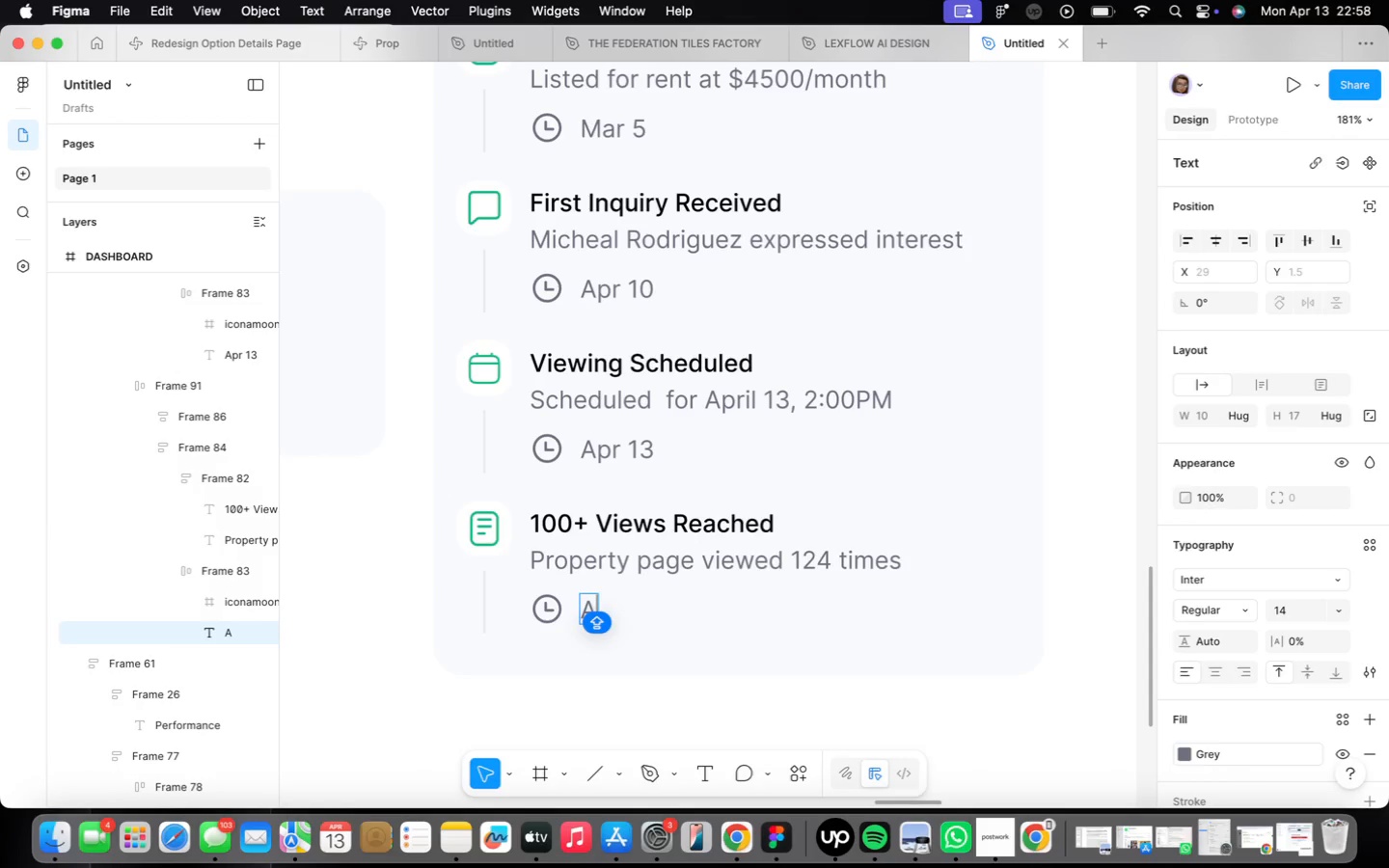 
key(CapsLock)
 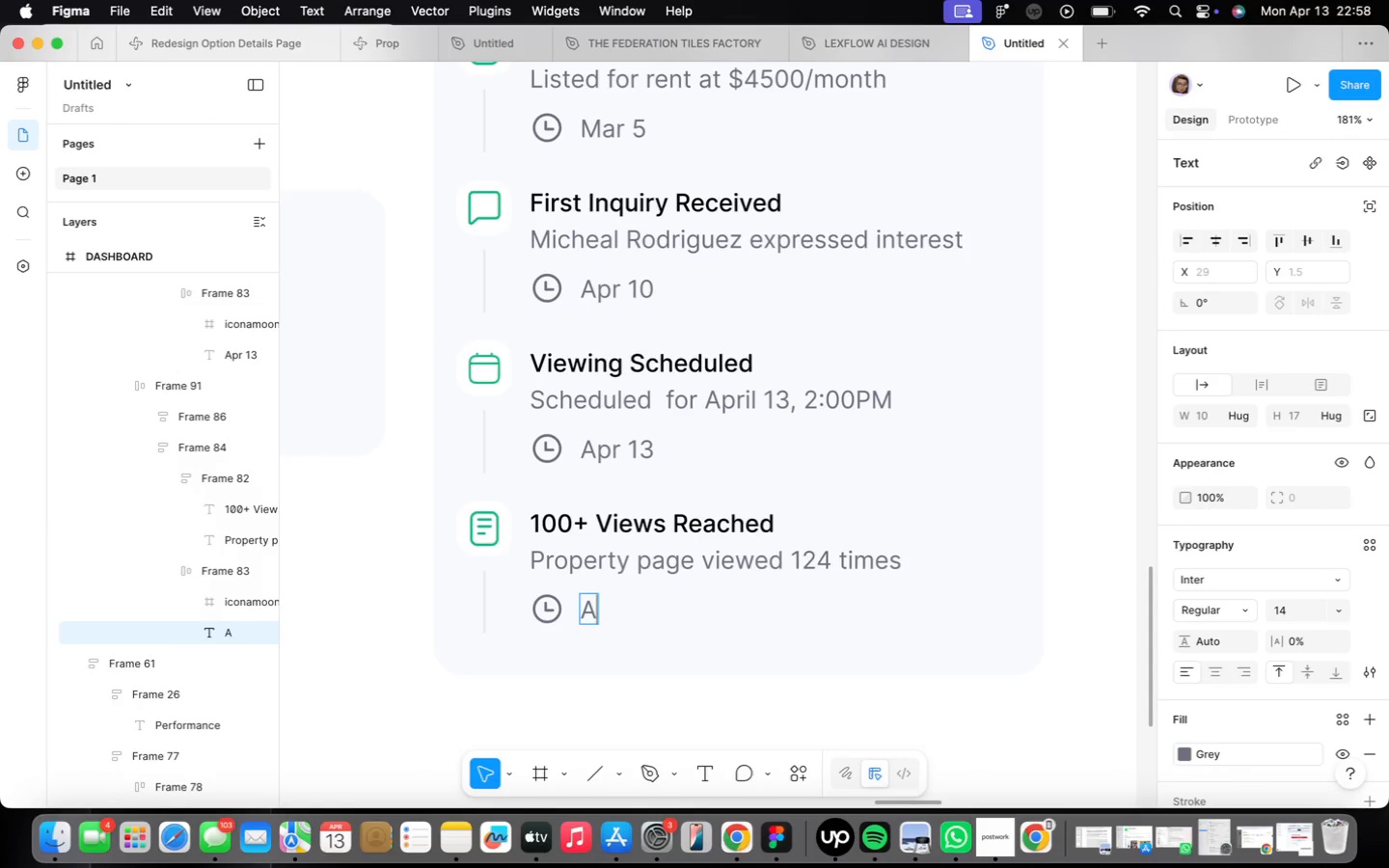 
key(R)
 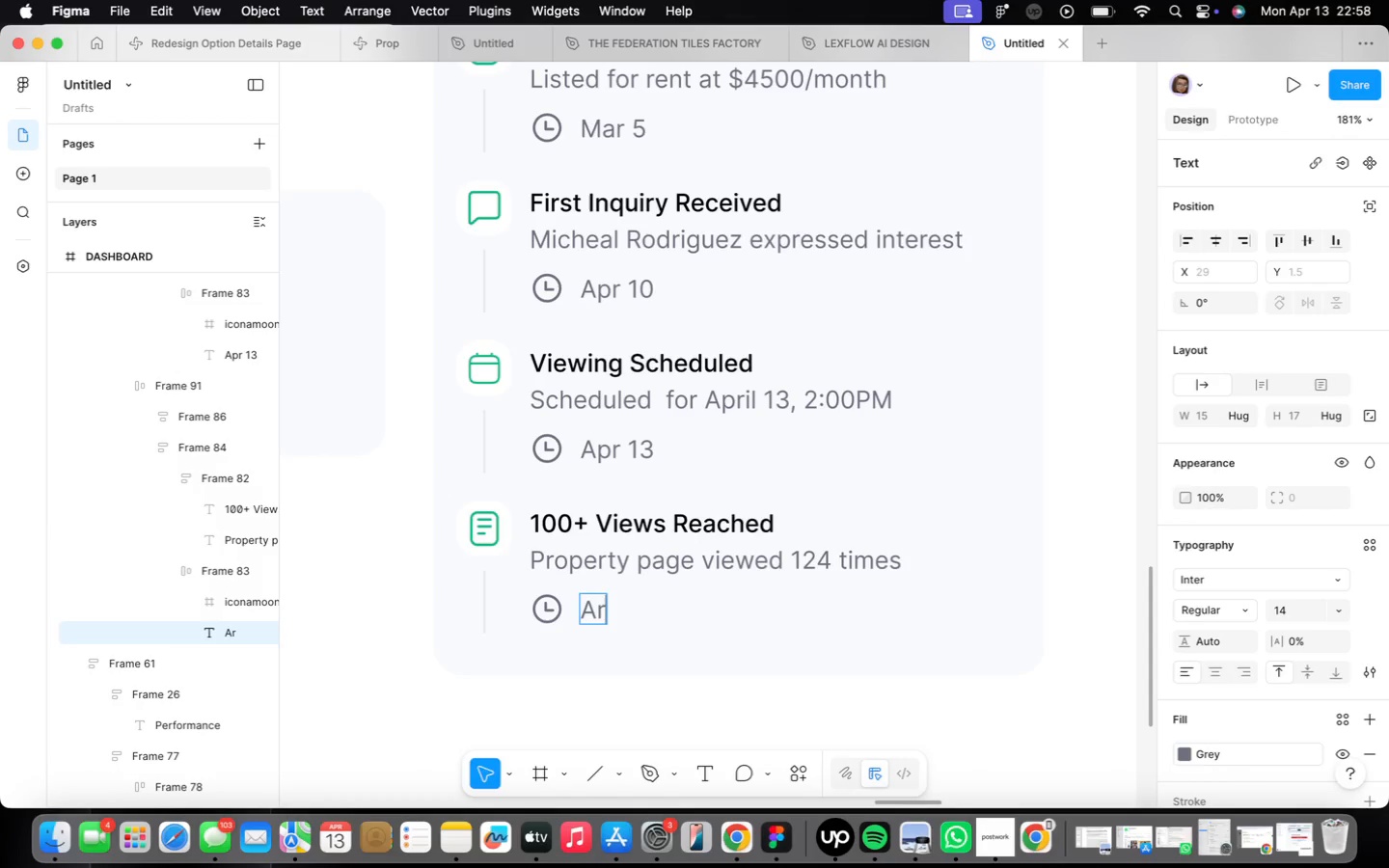 
wait(6.76)
 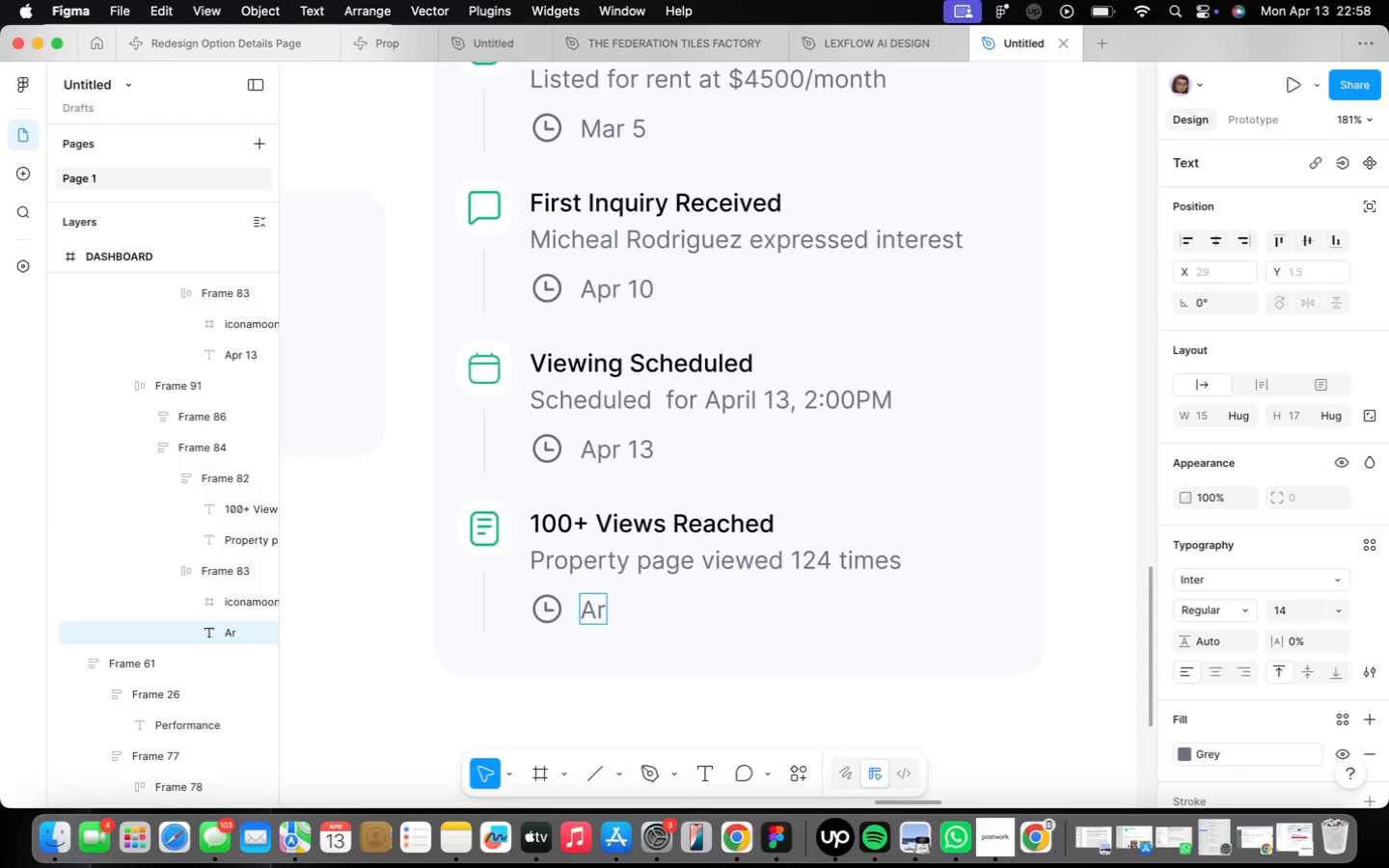 
type(r)
key(Backspace)
key(Backspace)
type(pr 11)
 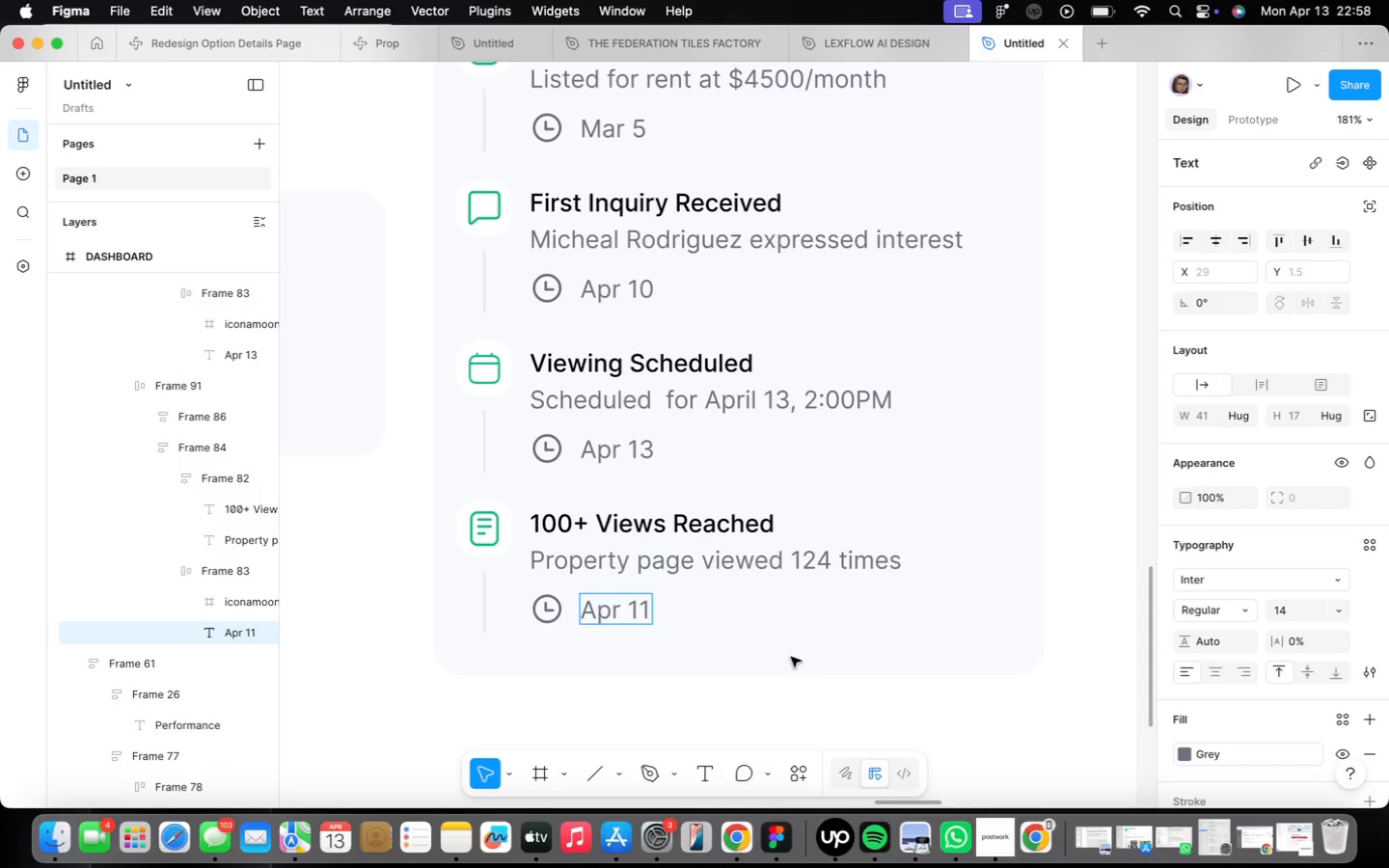 
scroll: coordinate [769, 693], scroll_direction: down, amount: 14.0
 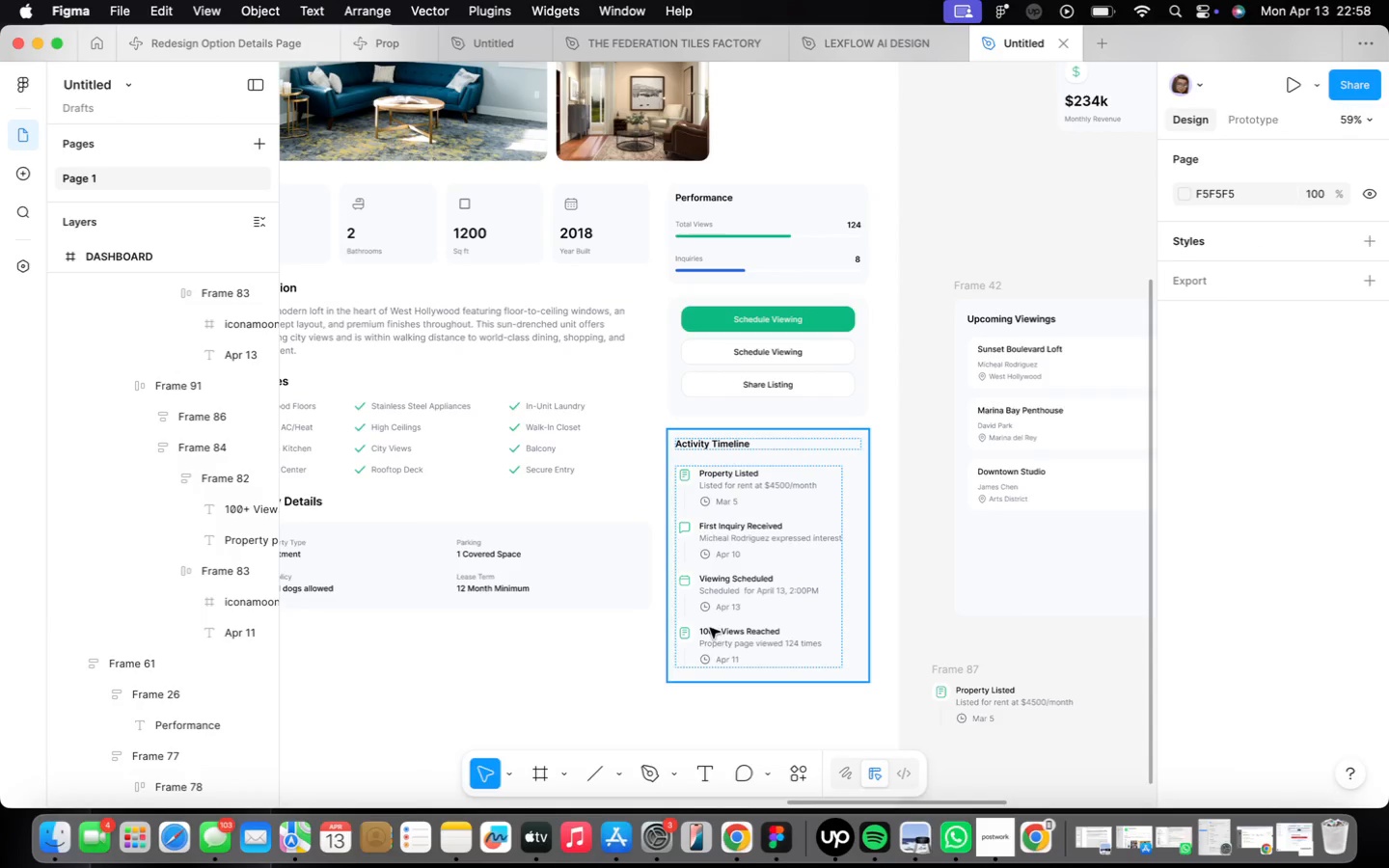 
scroll: coordinate [720, 644], scroll_direction: up, amount: 16.0
 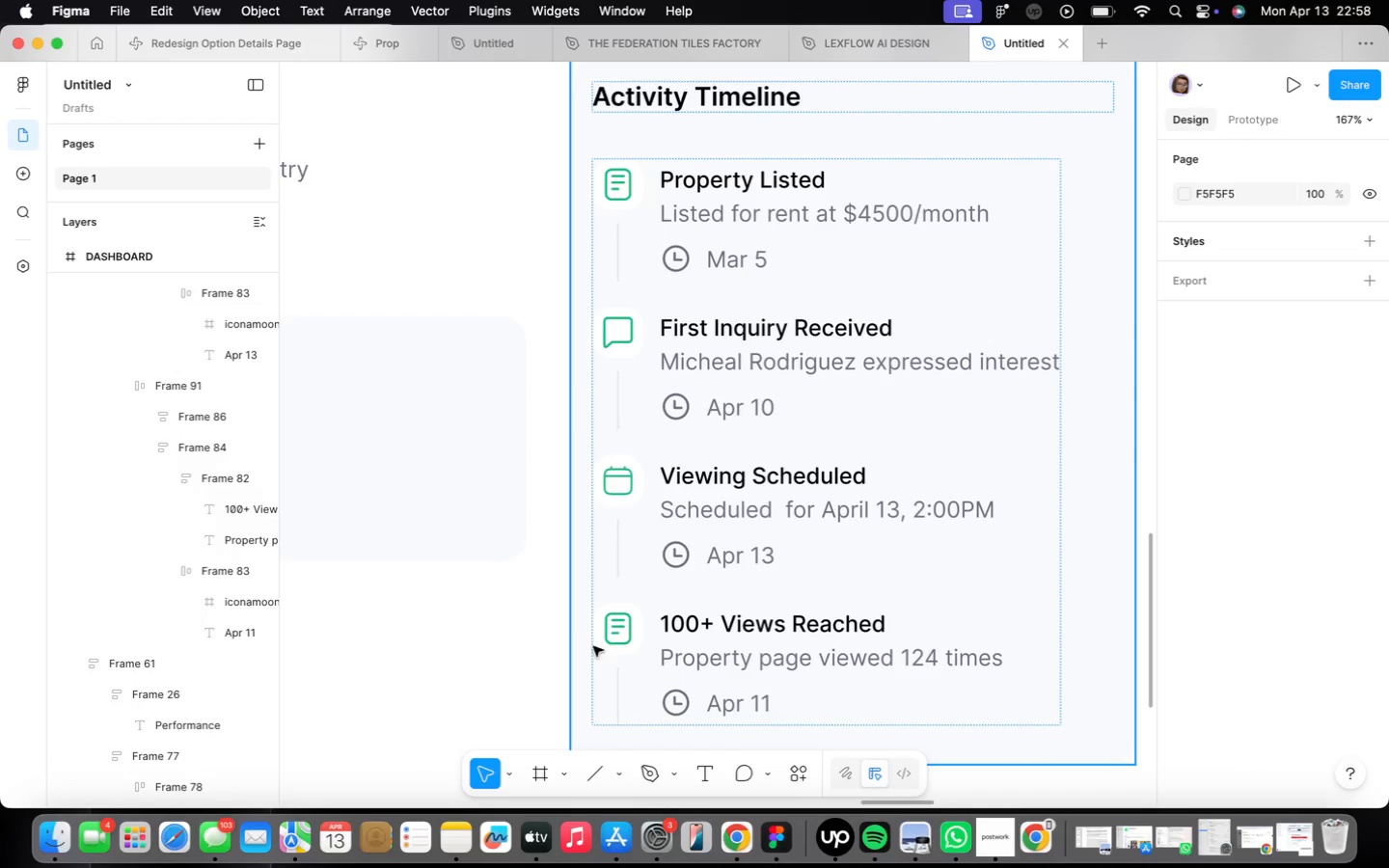 
double_click([612, 635])
 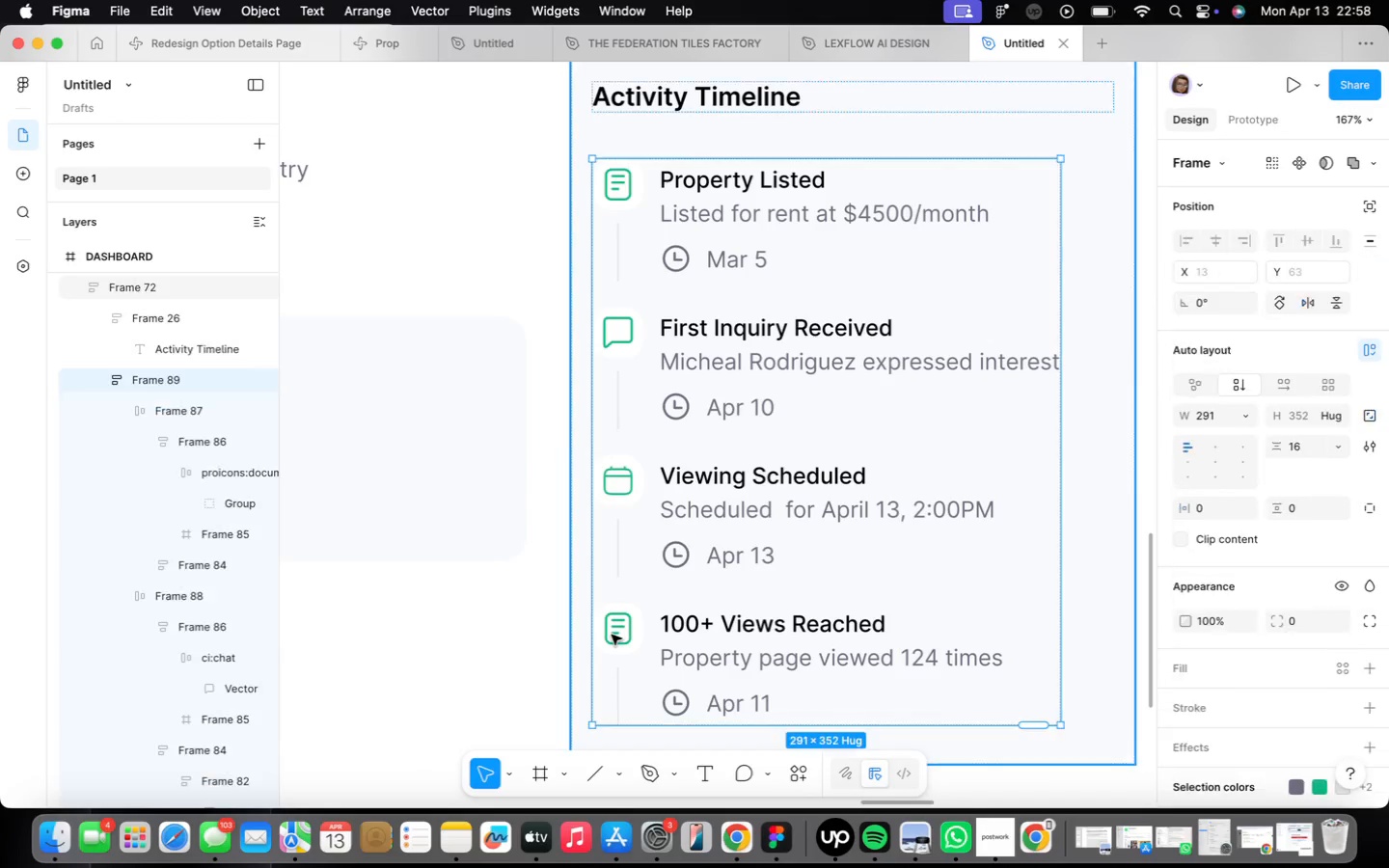 
triple_click([612, 635])
 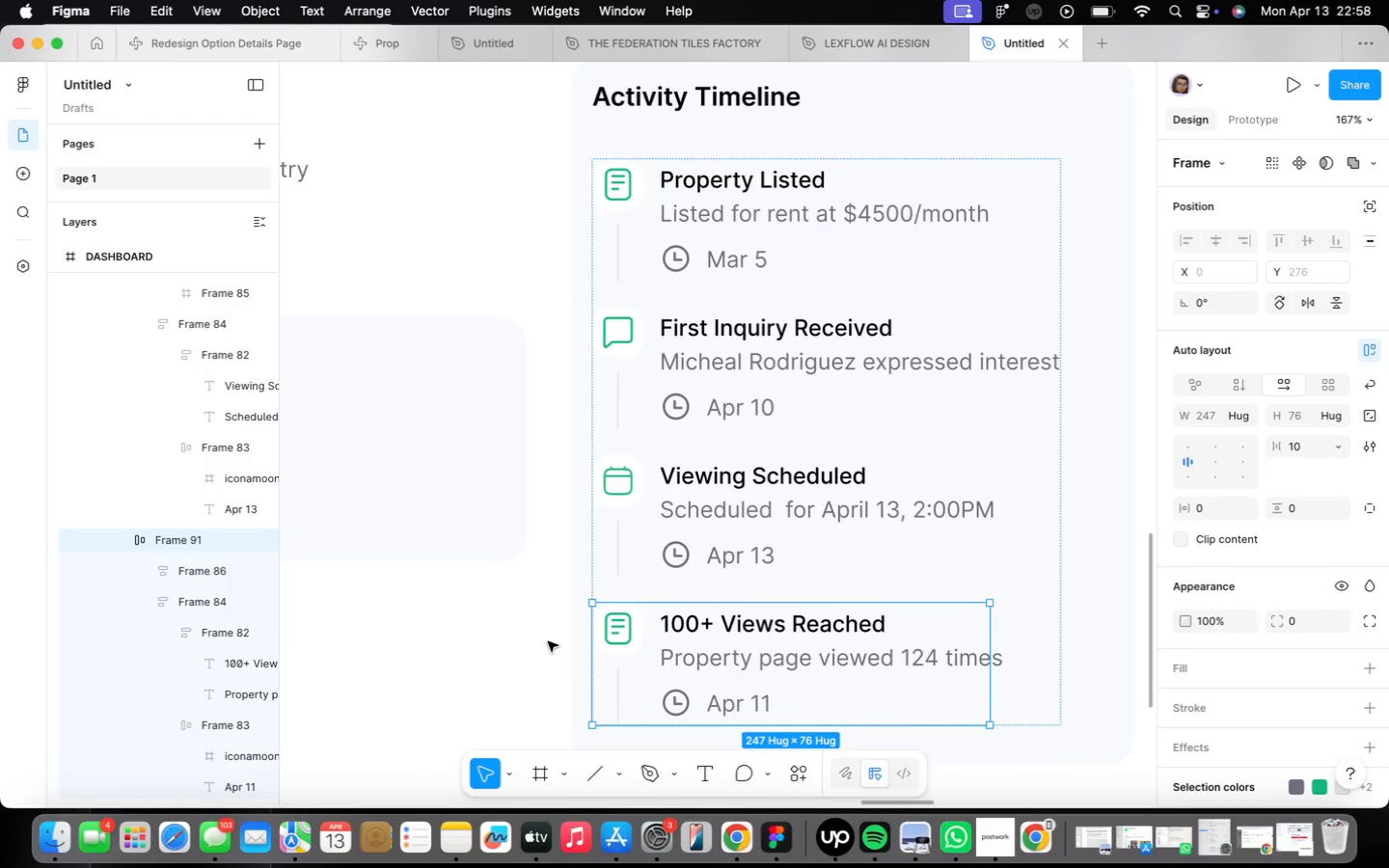 
scroll: coordinate [794, 628], scroll_direction: down, amount: 26.0
 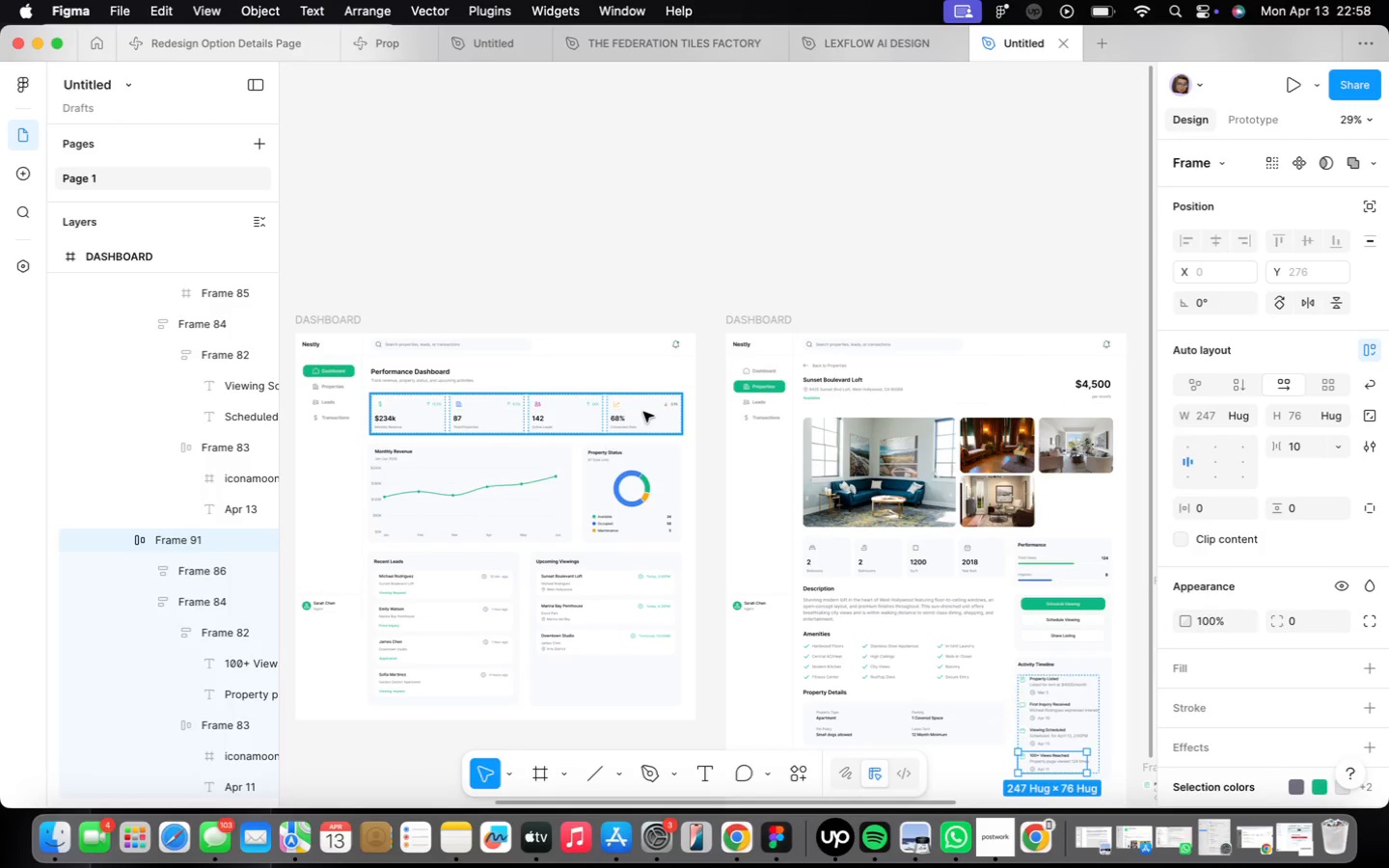 
scroll: coordinate [640, 424], scroll_direction: up, amount: 23.0
 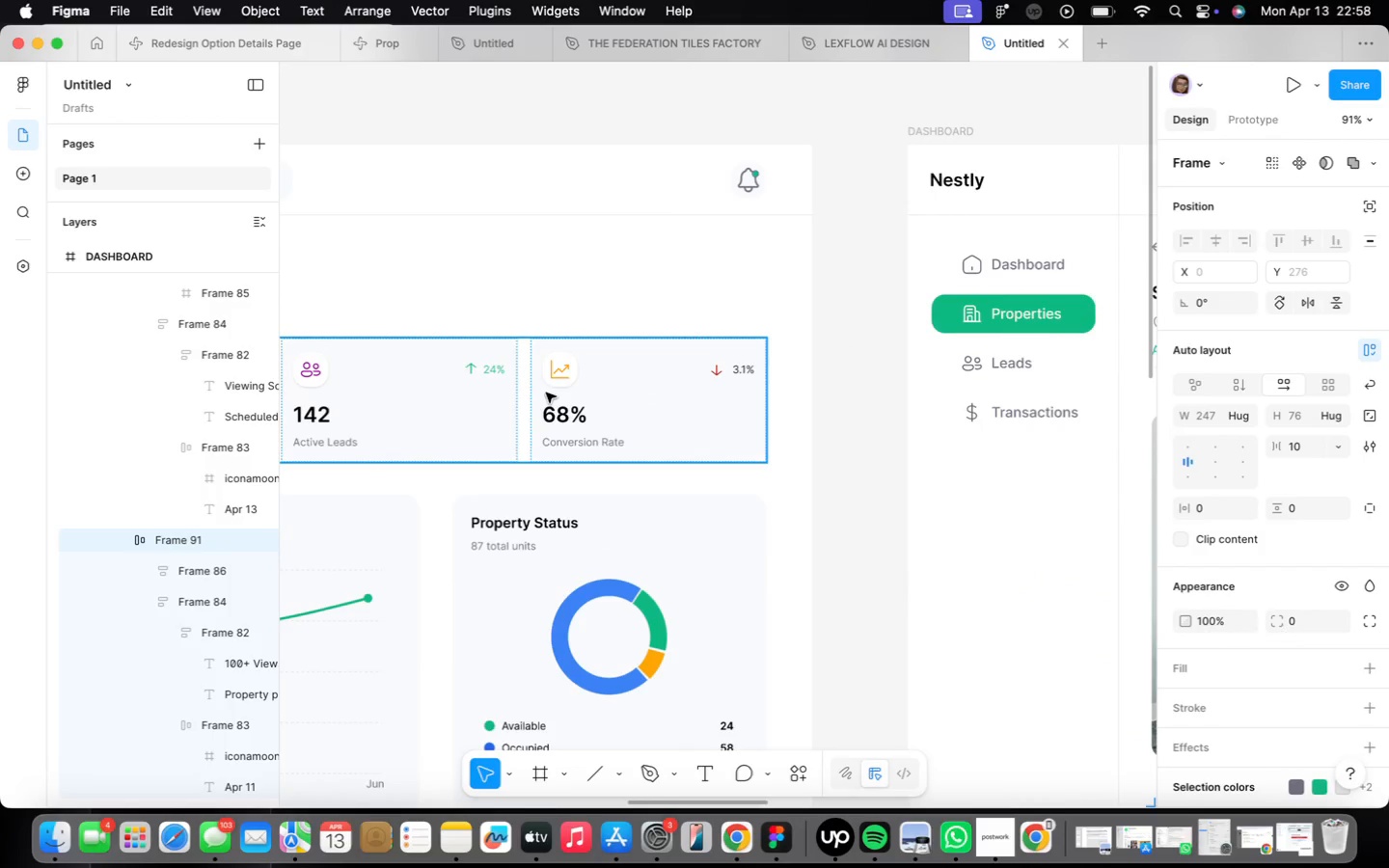 
double_click([553, 376])
 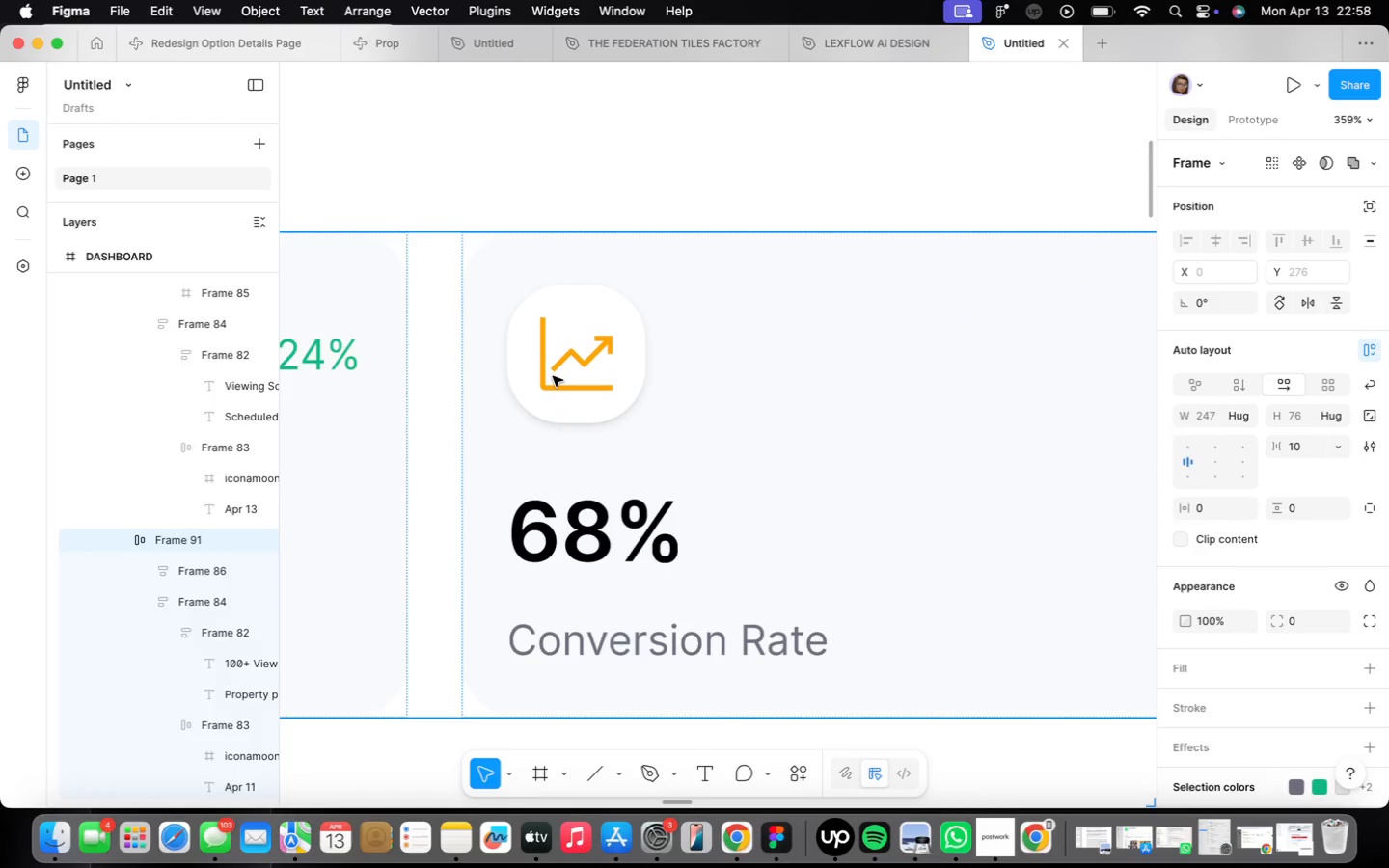 
scroll: coordinate [554, 375], scroll_direction: up, amount: 23.0
 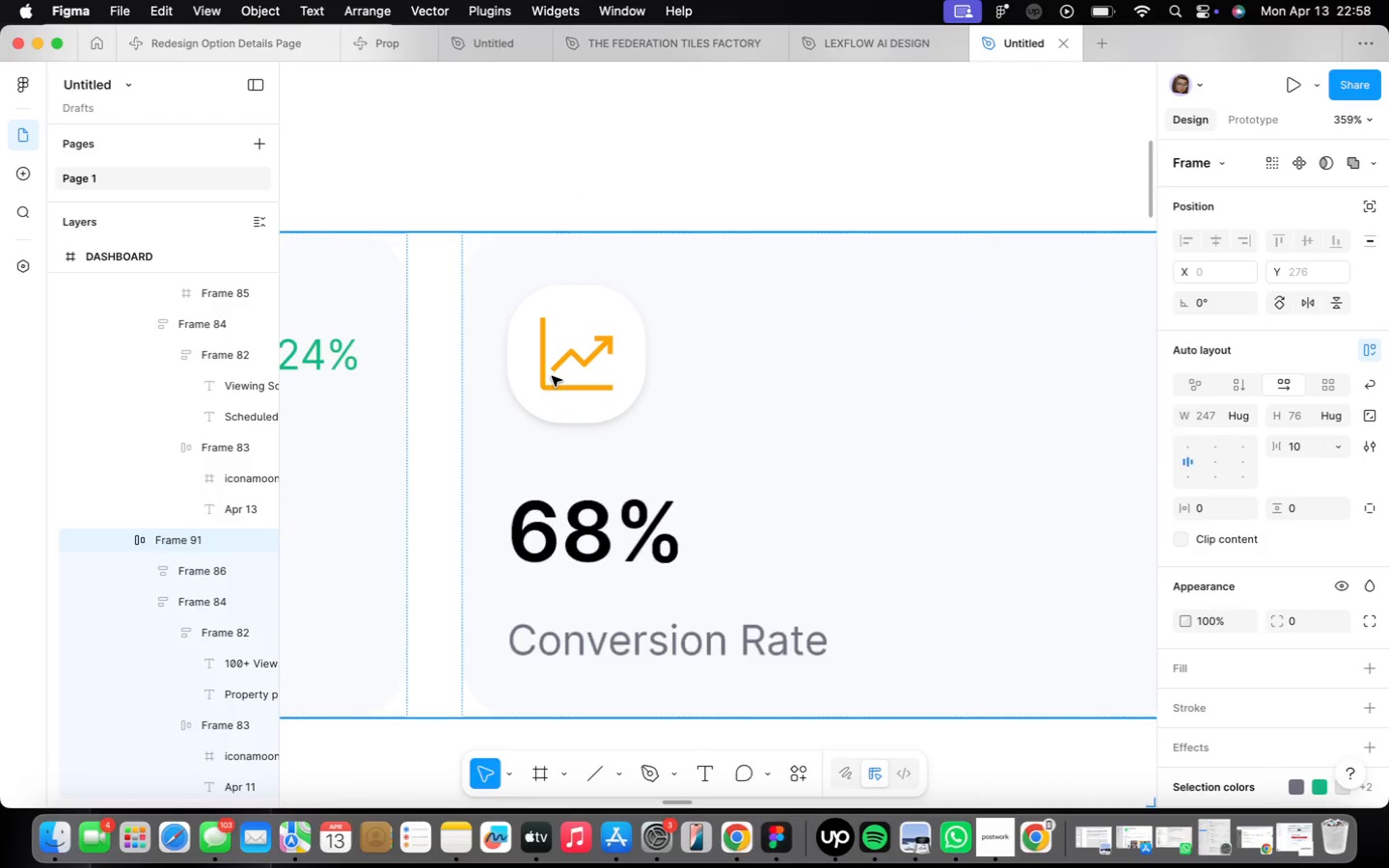 
triple_click([553, 376])
 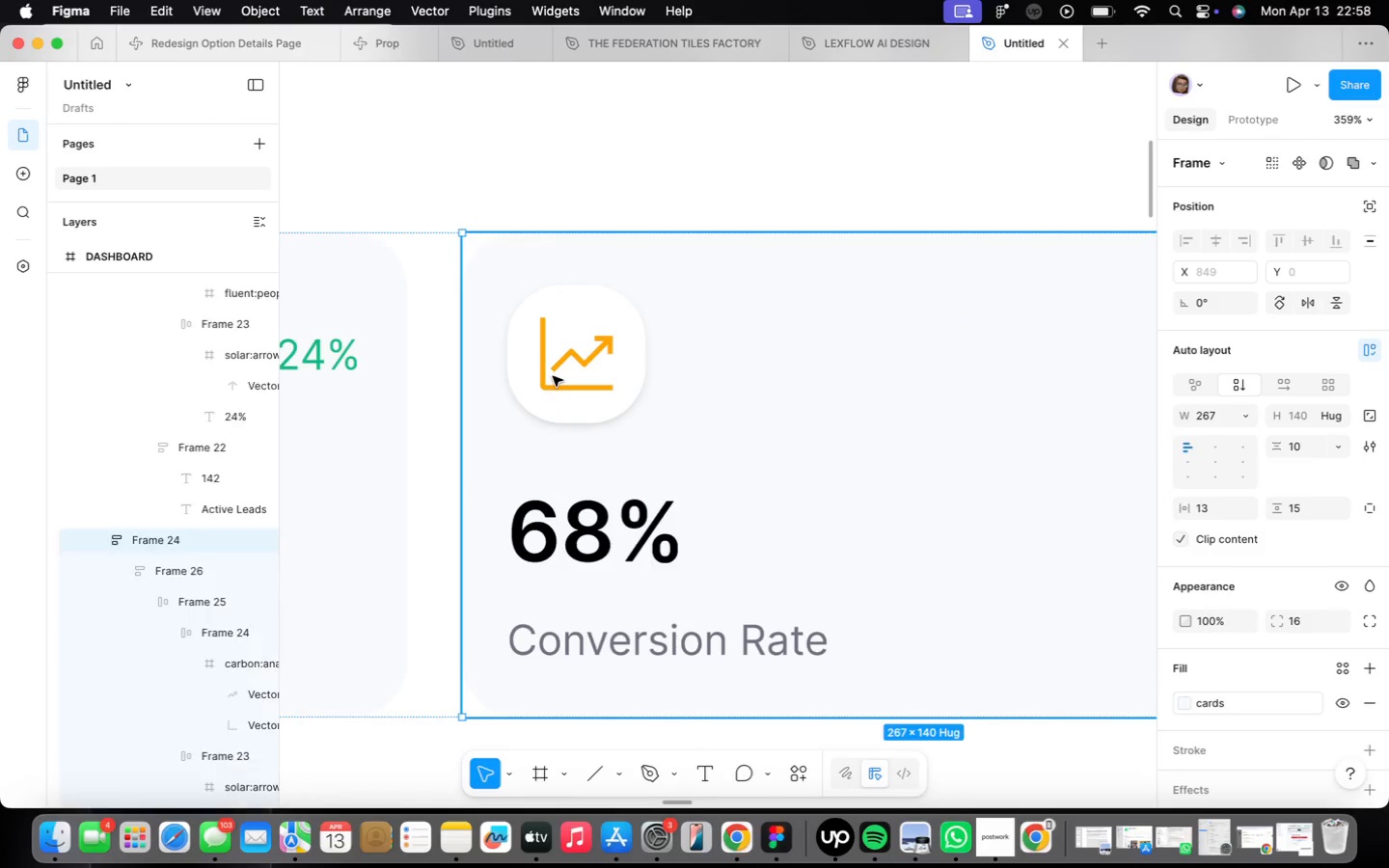 
triple_click([553, 376])
 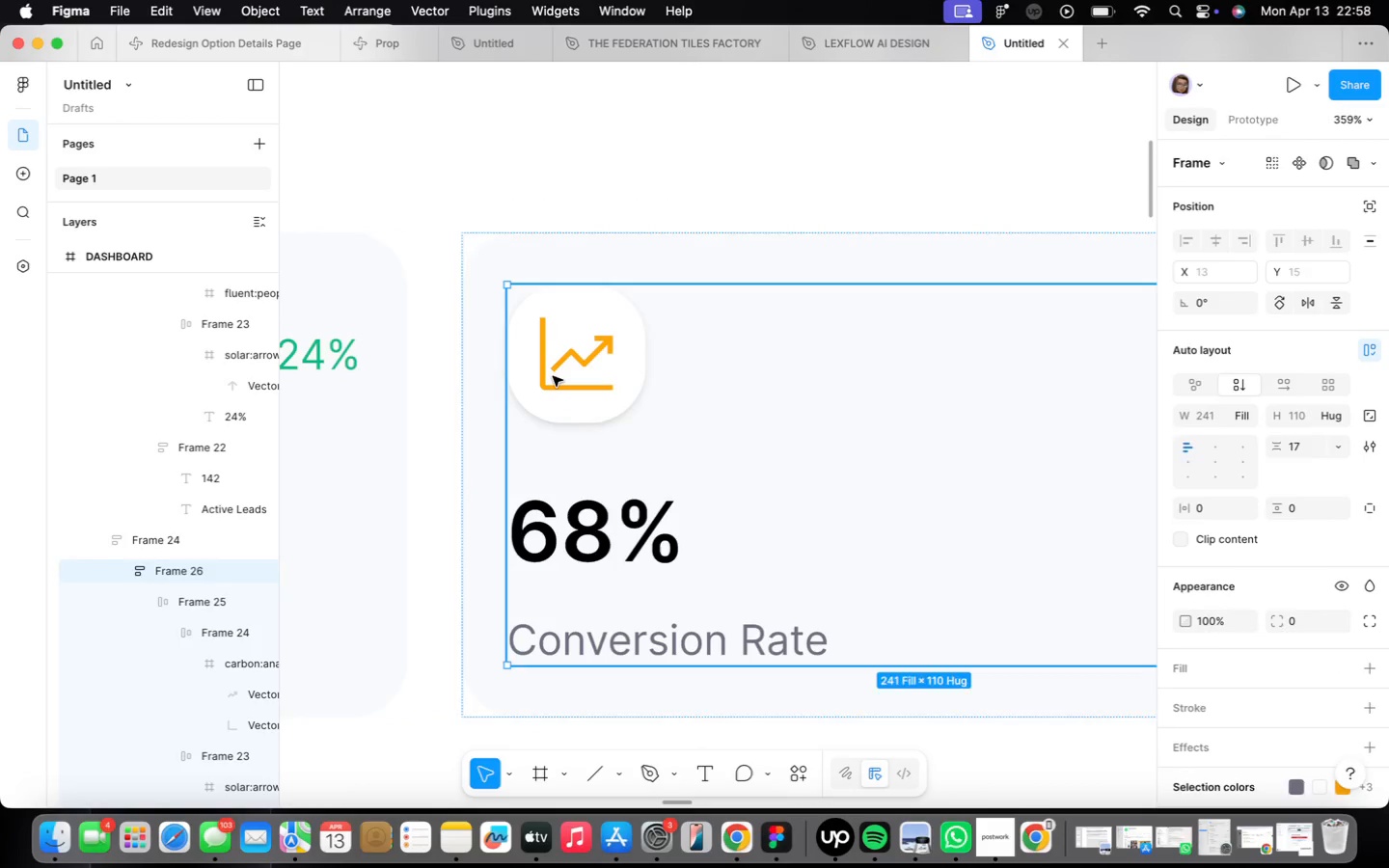 
triple_click([553, 376])
 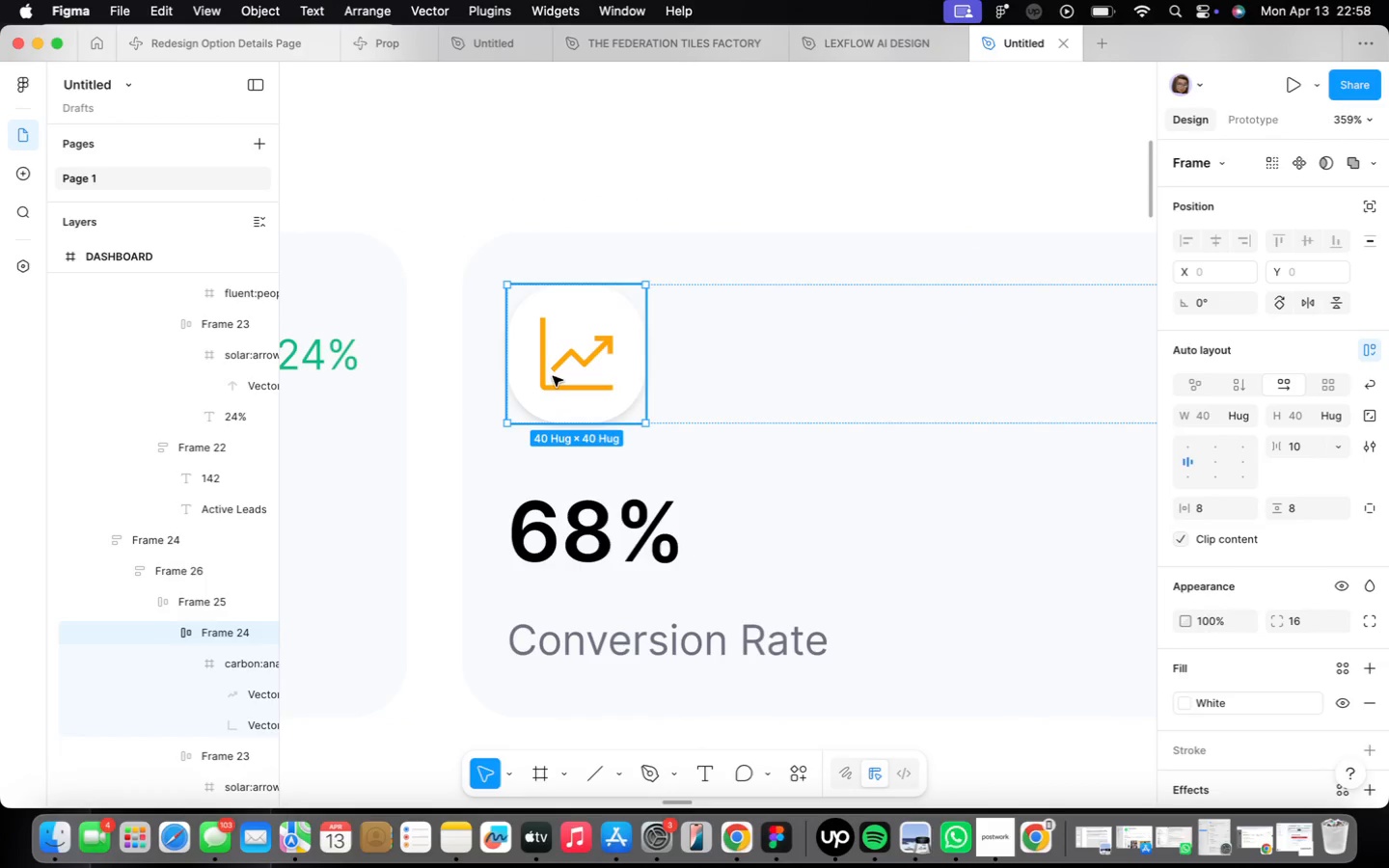 
triple_click([553, 376])
 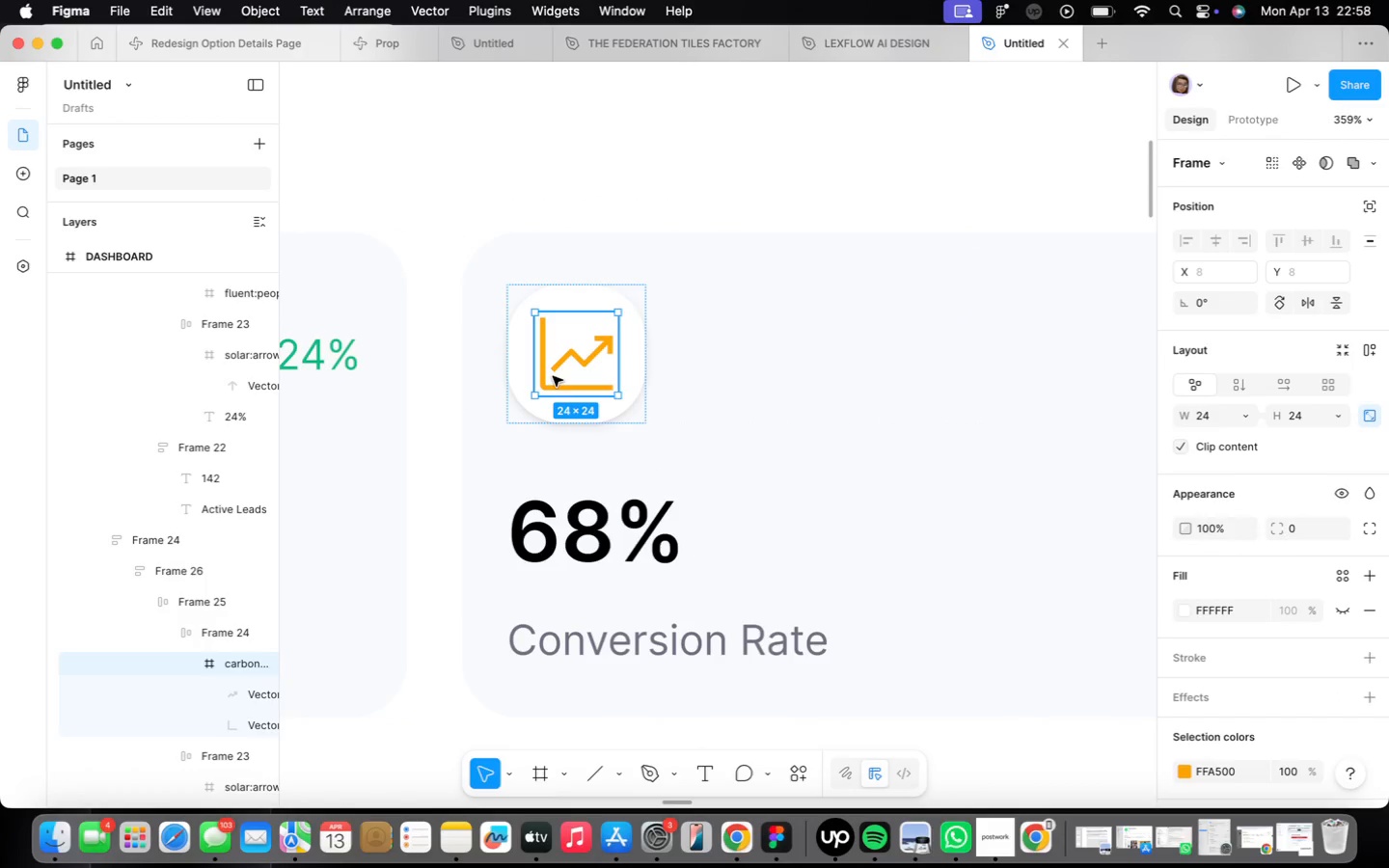 
right_click([553, 377])
 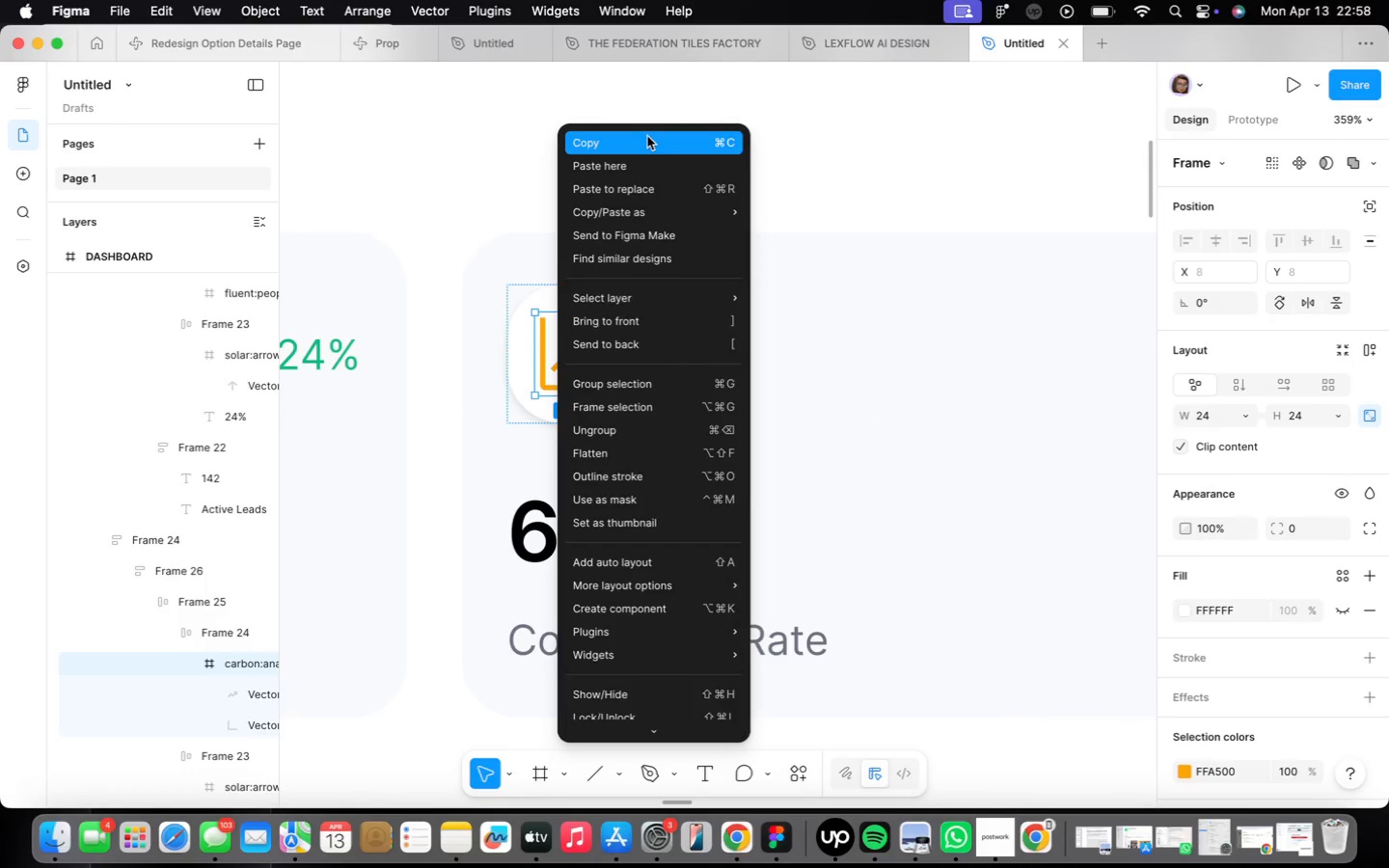 
scroll: coordinate [671, 506], scroll_direction: down, amount: 45.0
 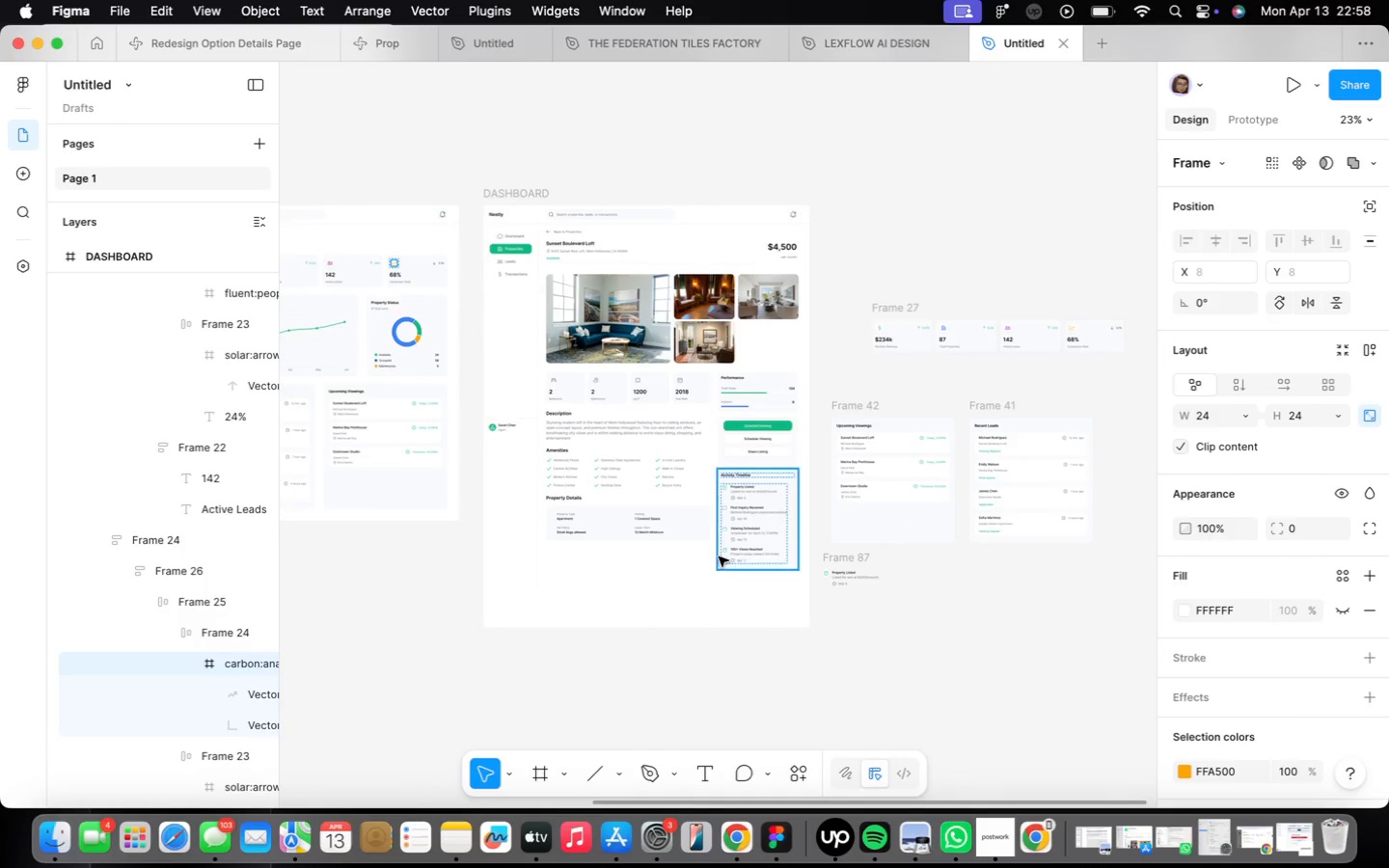 
scroll: coordinate [697, 623], scroll_direction: up, amount: 62.0
 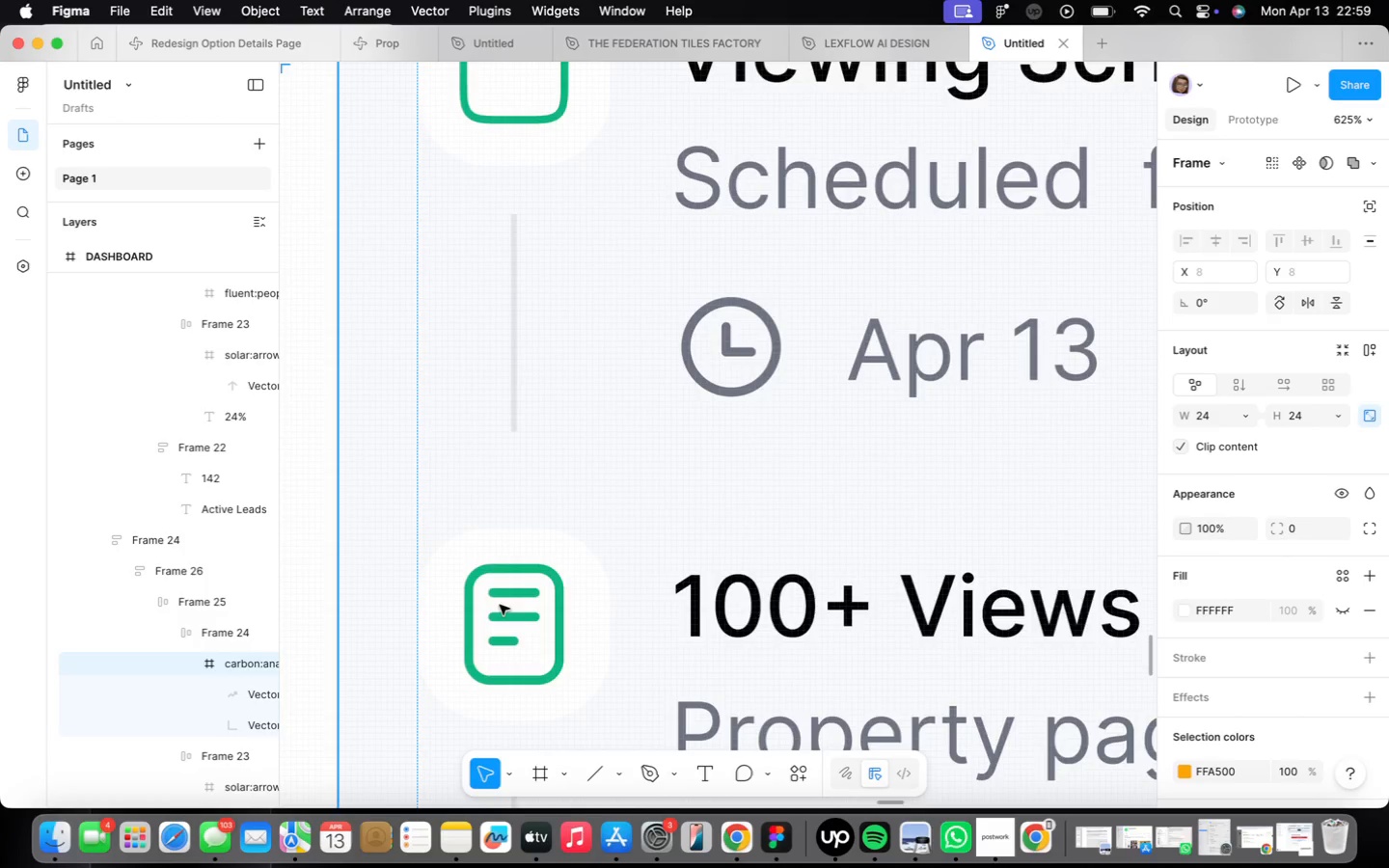 
scroll: coordinate [510, 586], scroll_direction: down, amount: 10.0
 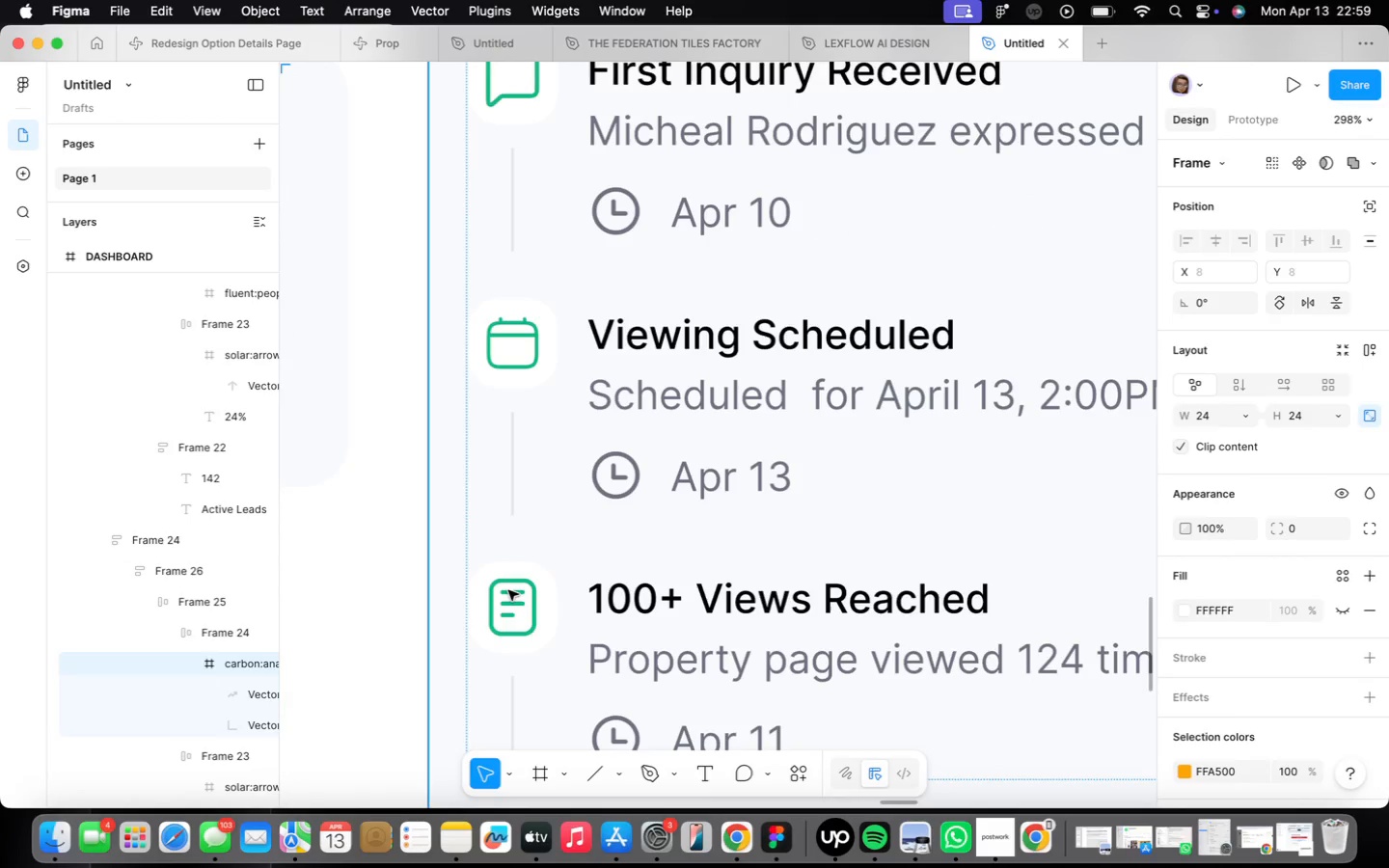 
double_click([508, 590])
 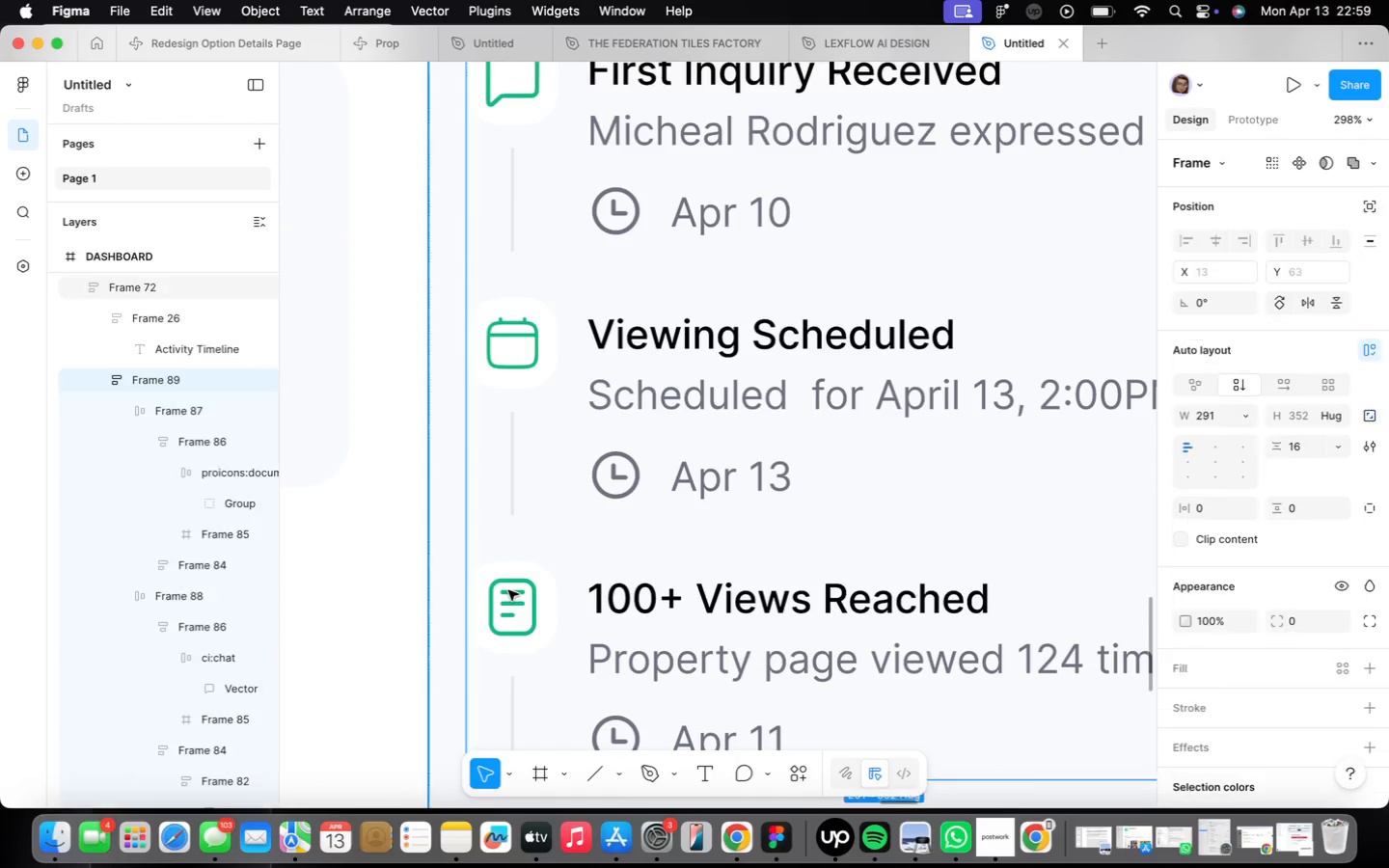 
triple_click([508, 590])
 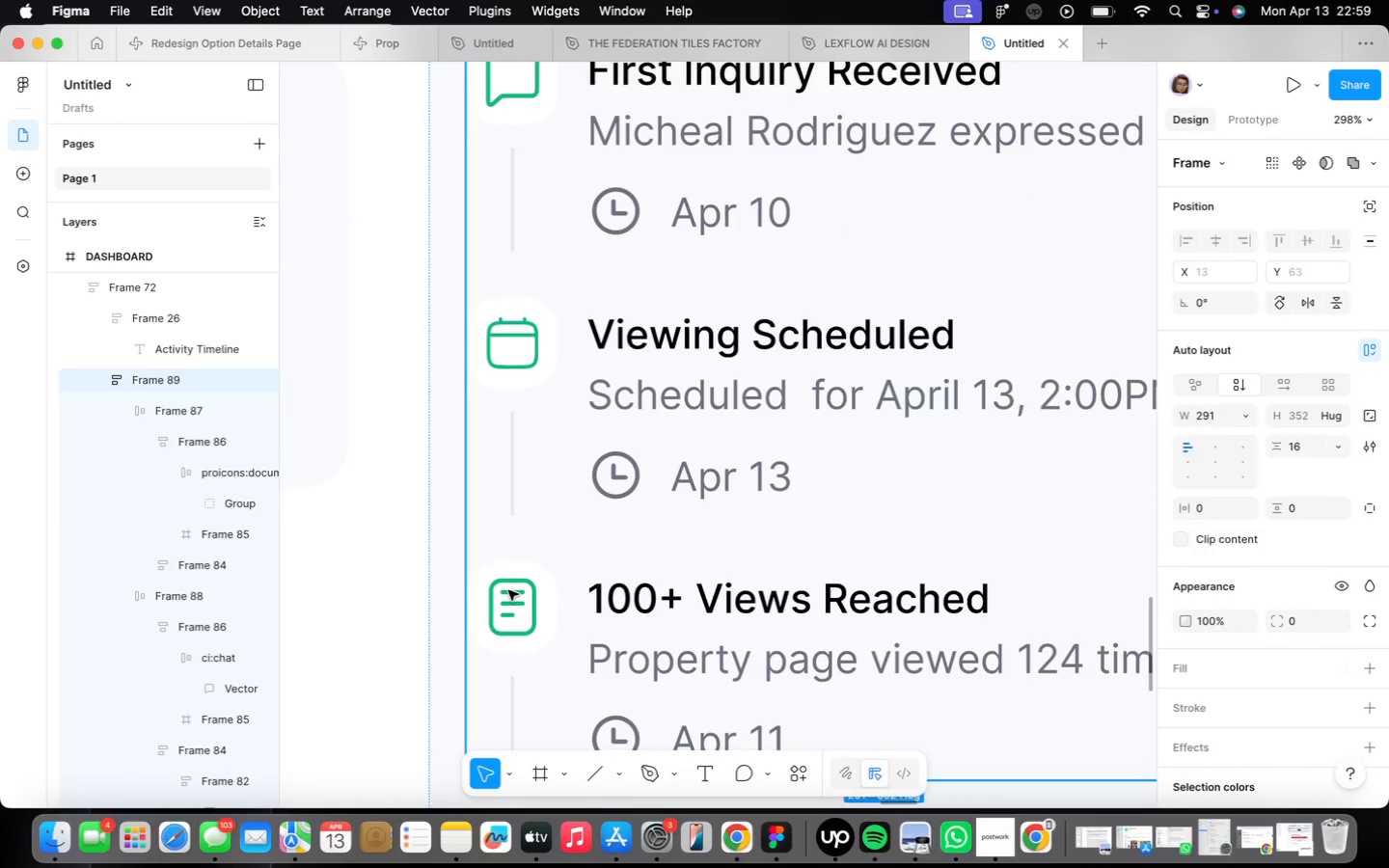 
triple_click([508, 590])
 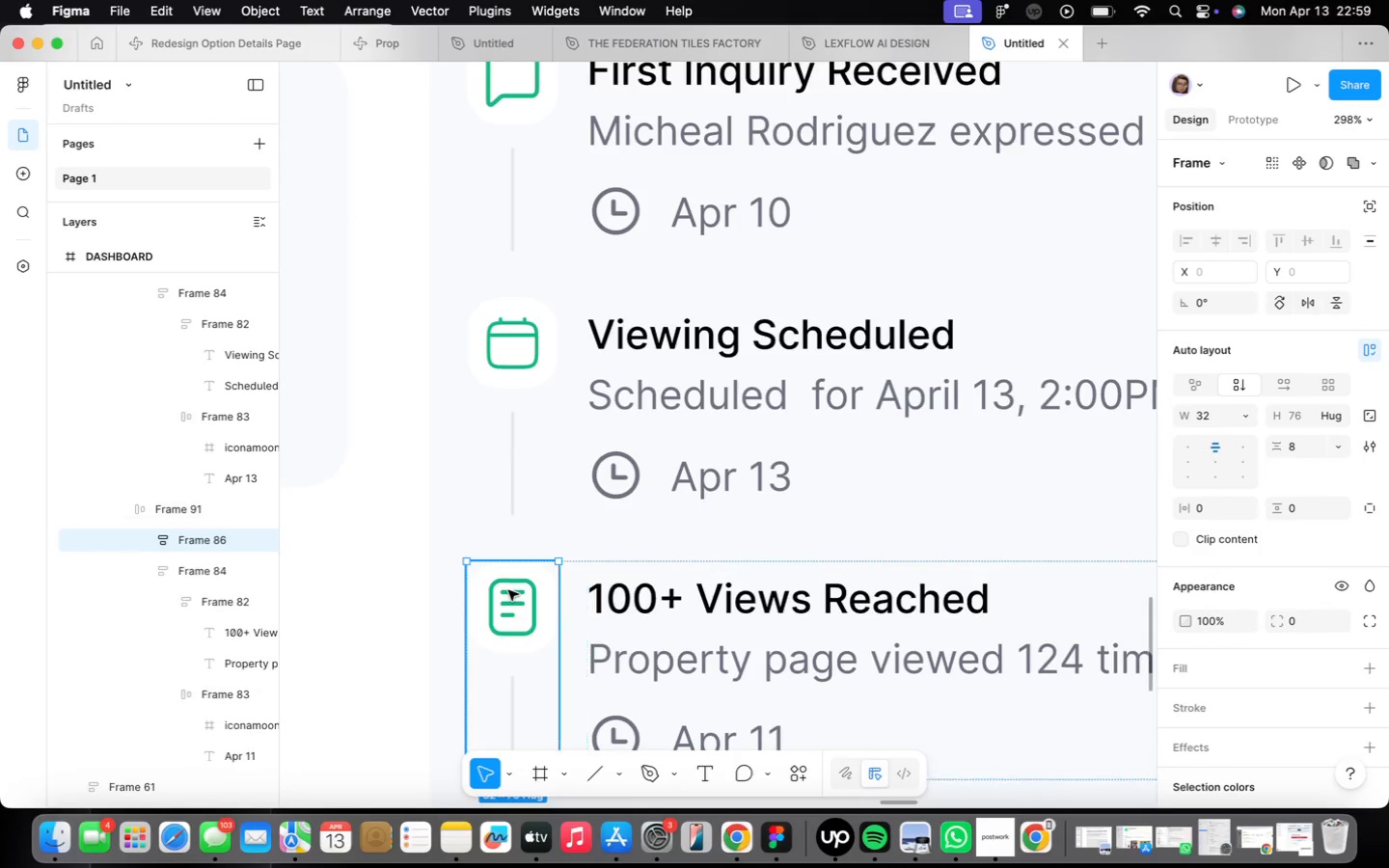 
triple_click([508, 590])
 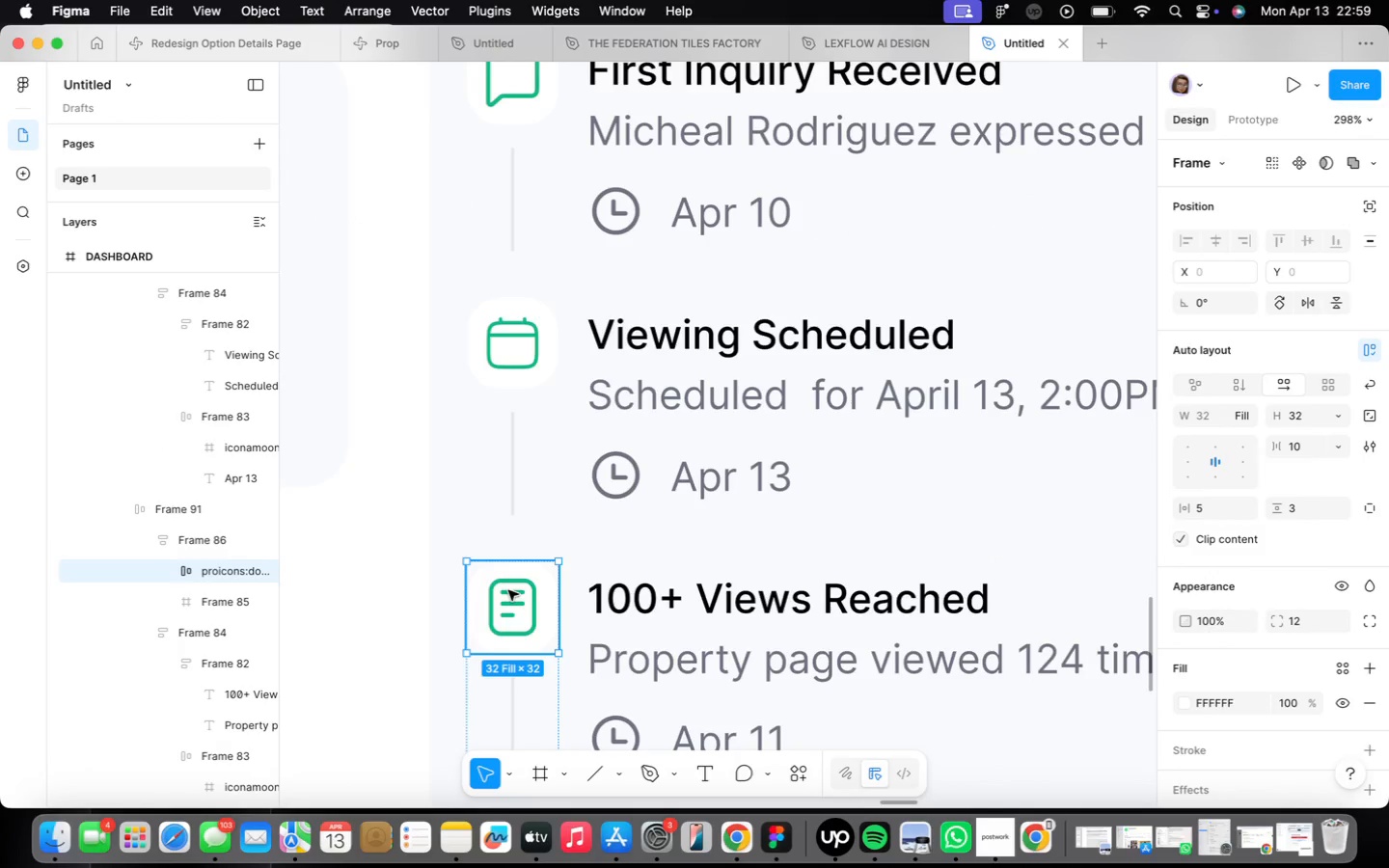 
triple_click([508, 590])
 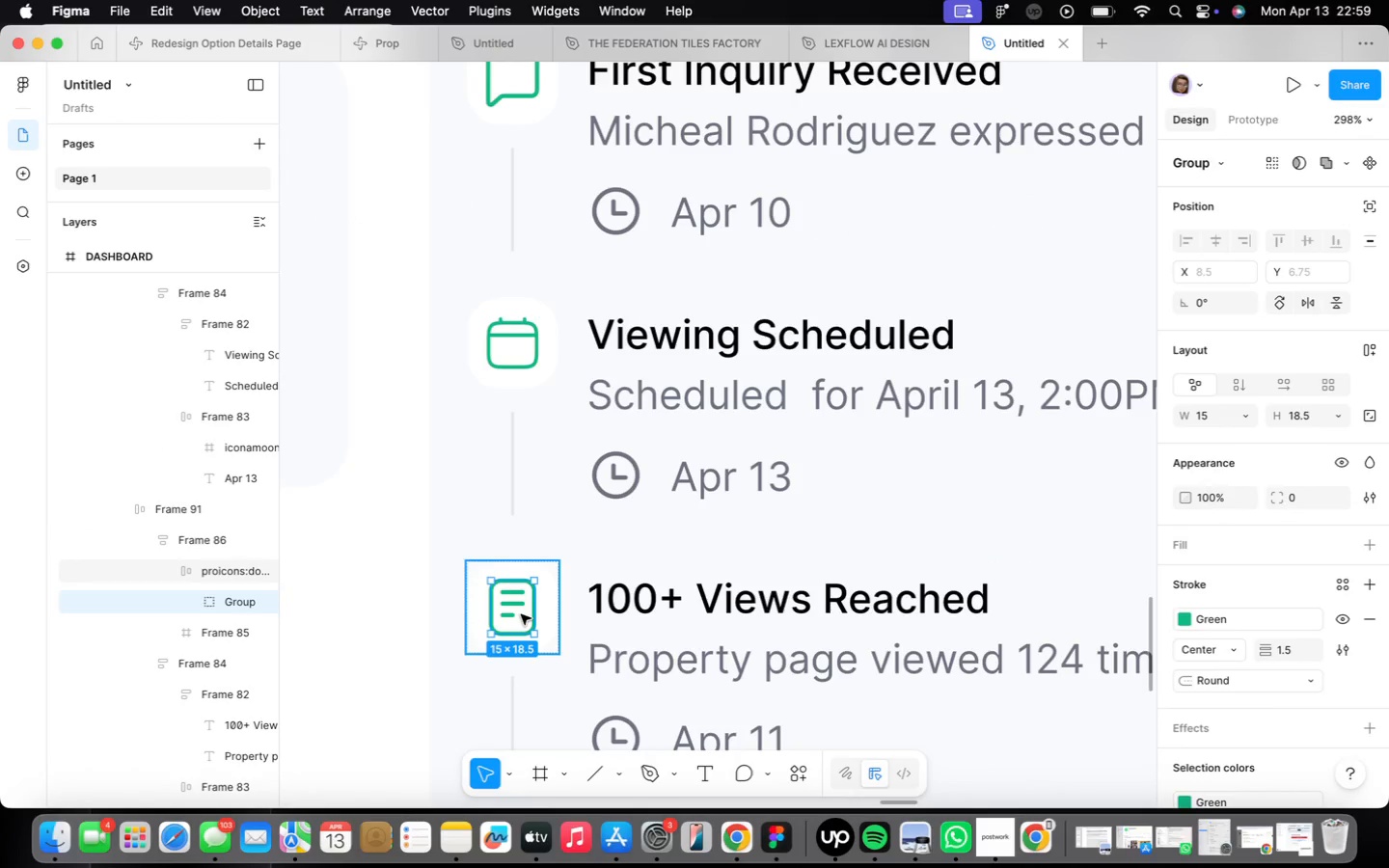 
right_click([521, 614])
 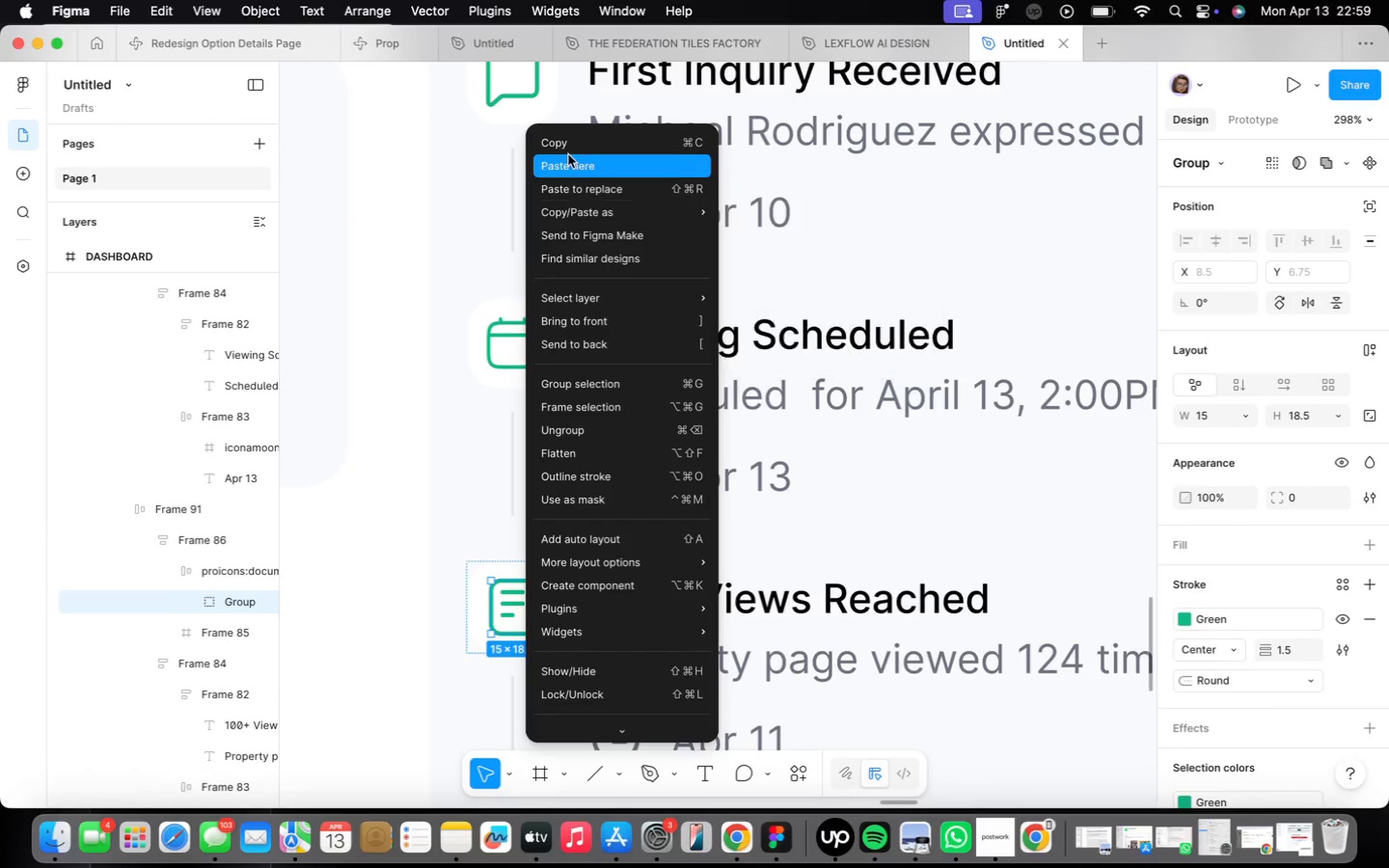 
left_click([571, 181])
 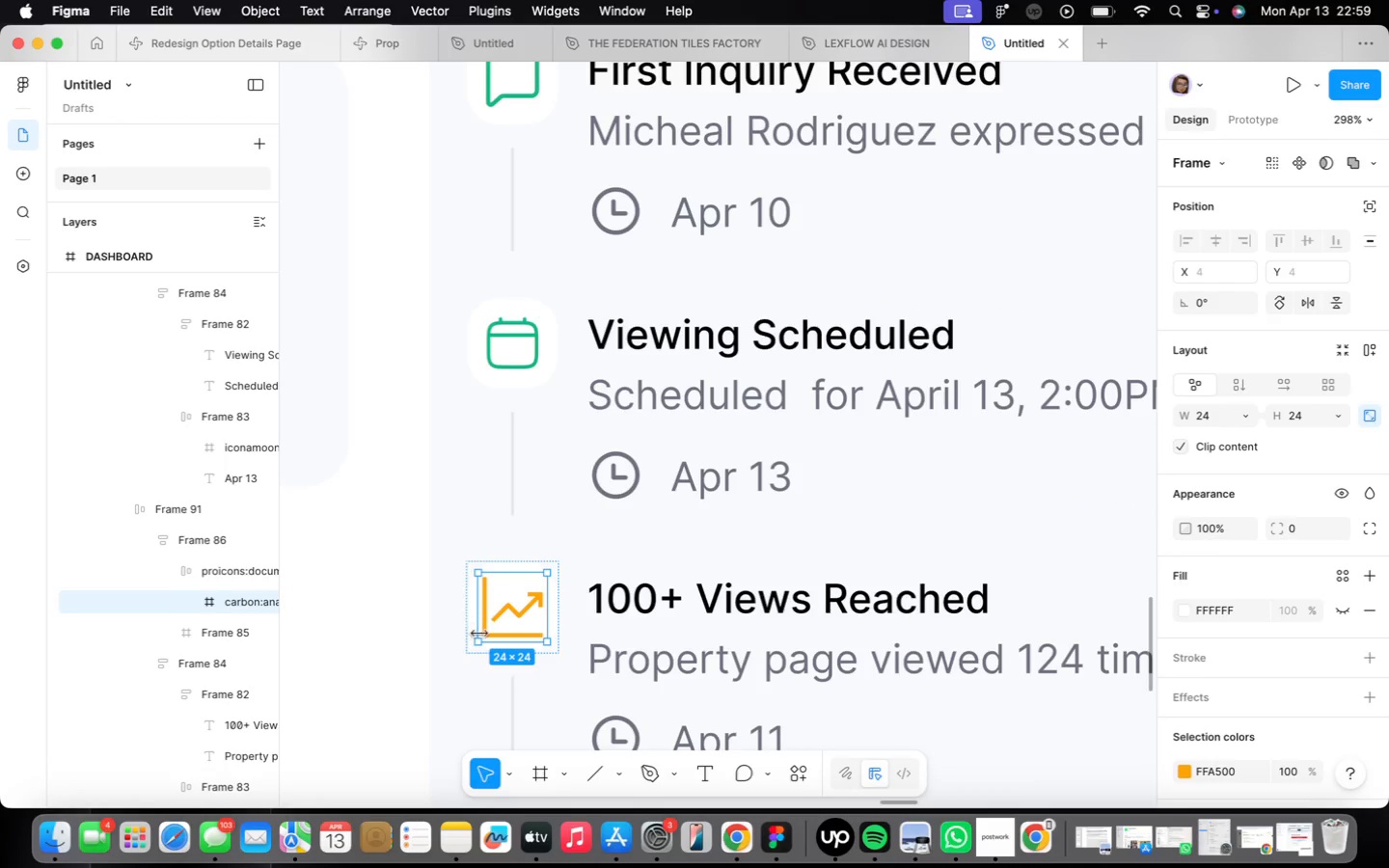 
scroll: coordinate [499, 629], scroll_direction: up, amount: 4.0
 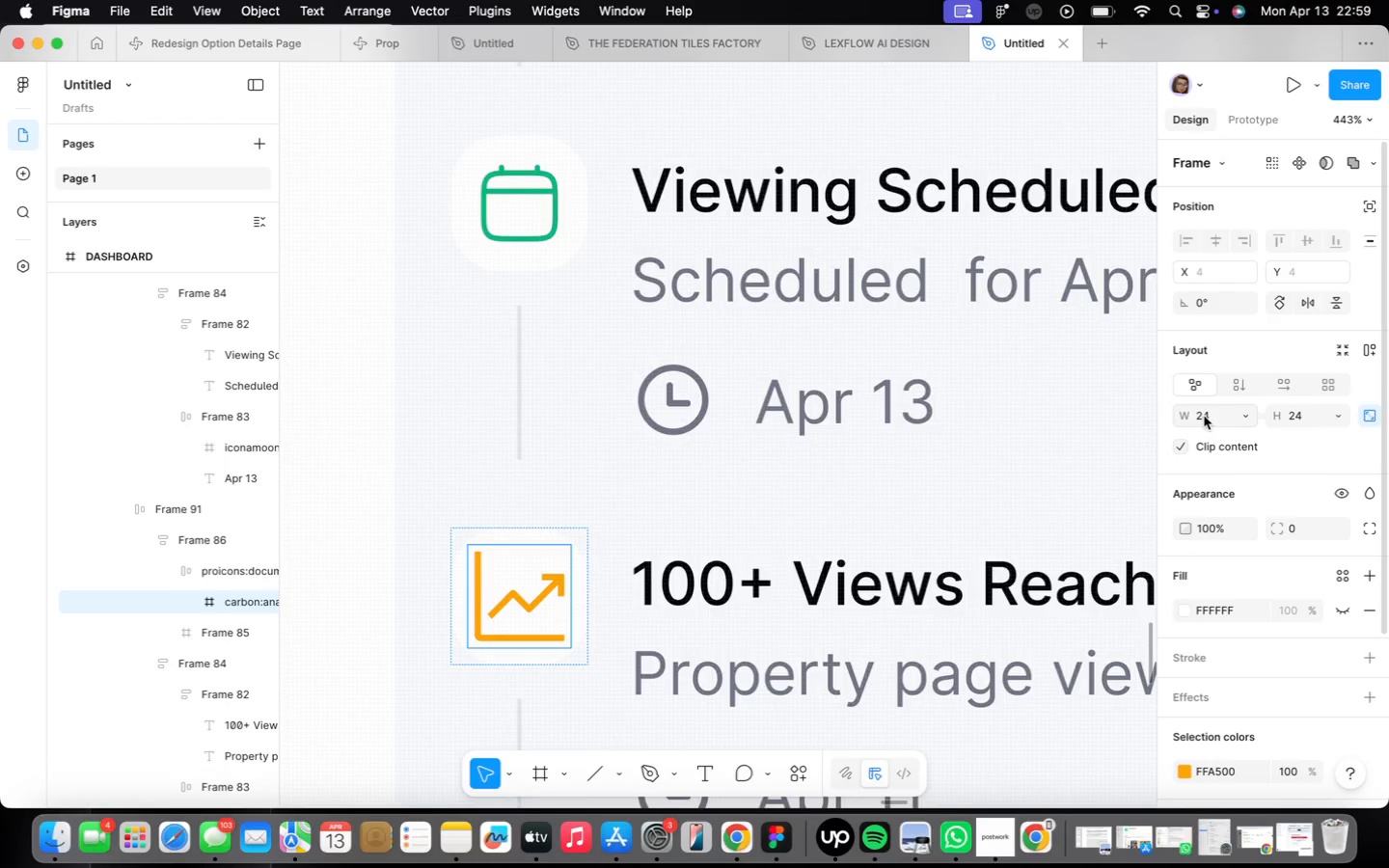 
left_click([1209, 412])
 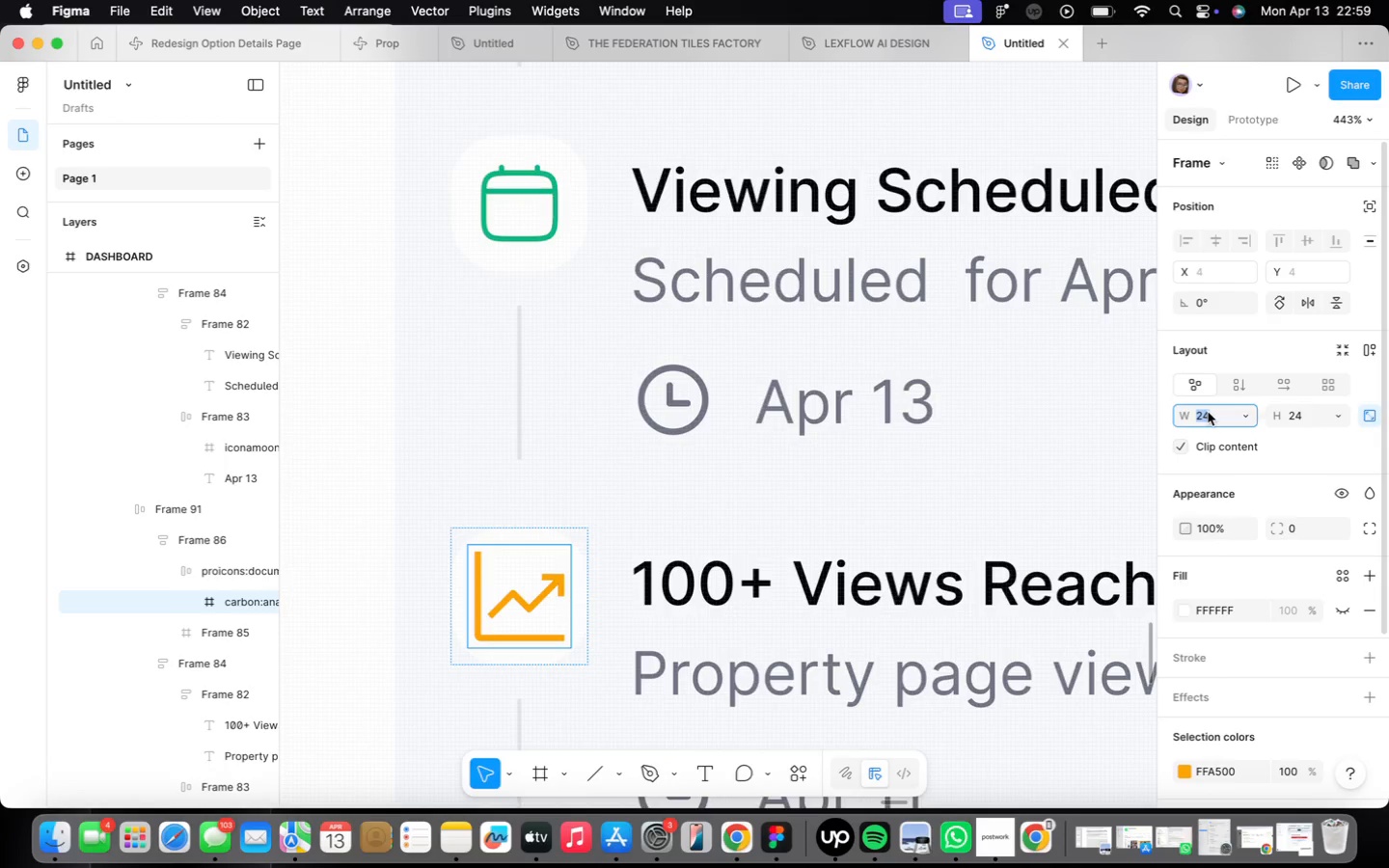 
type(15)
 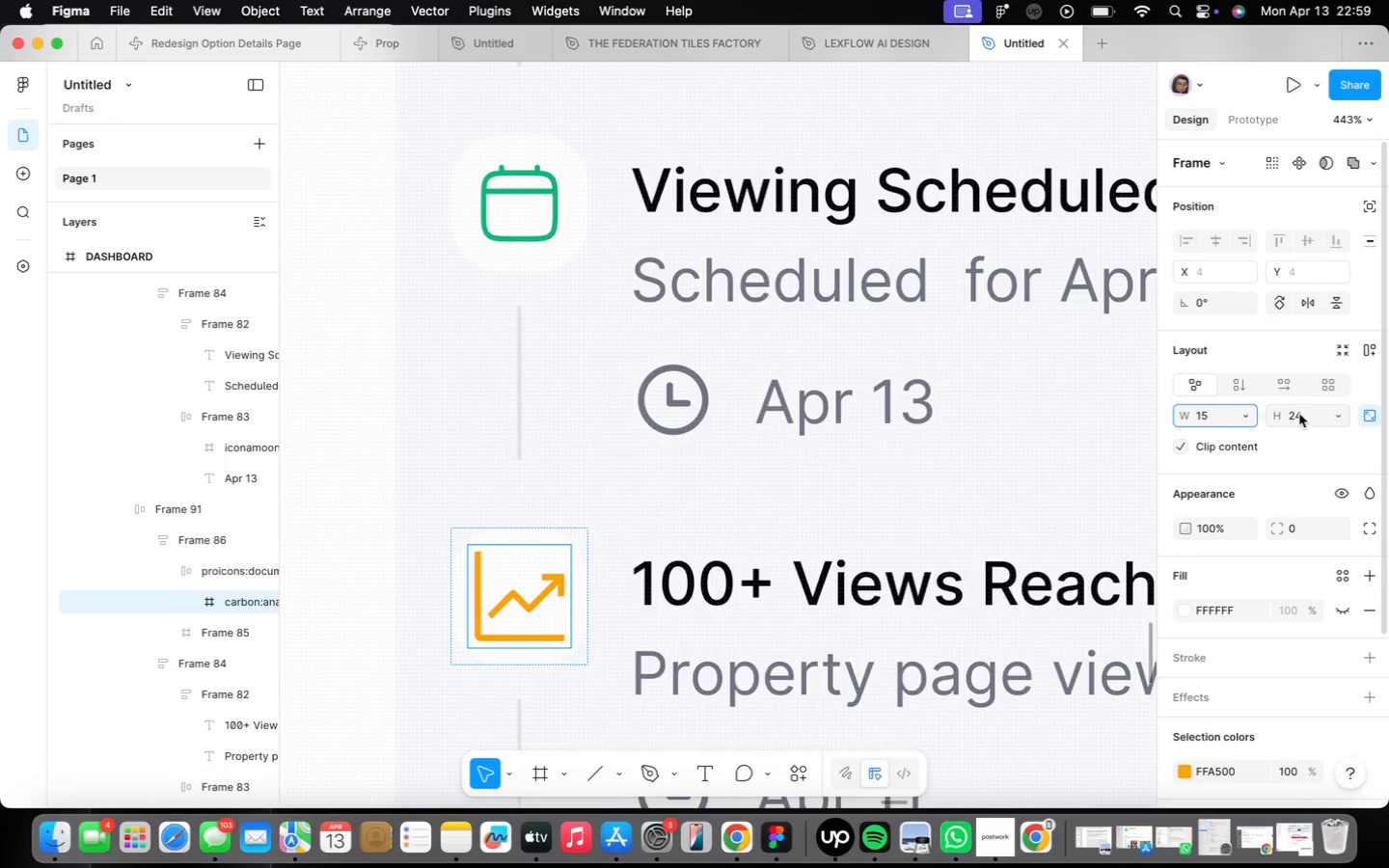 
left_click([1300, 413])
 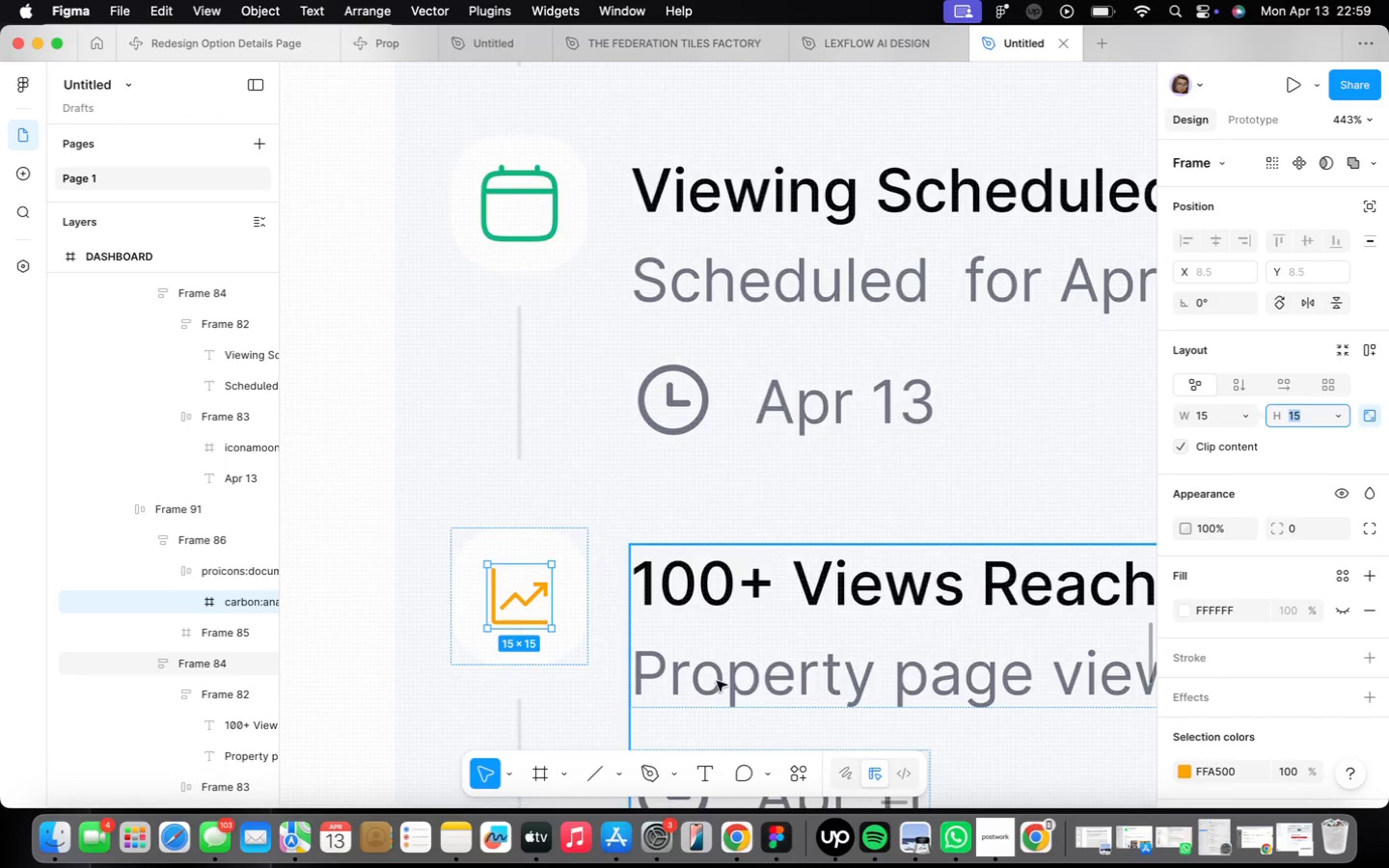 
left_click([504, 699])
 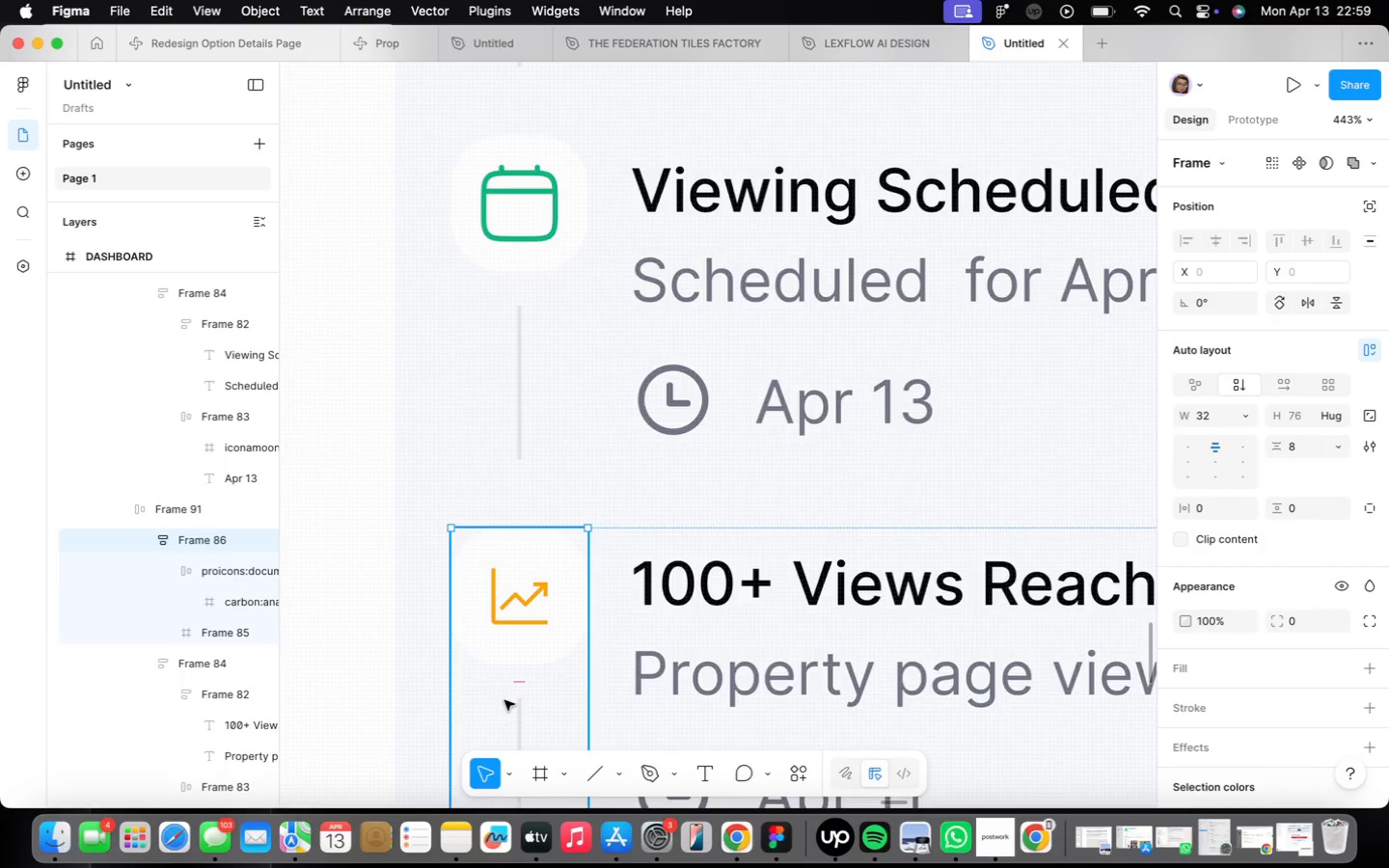 
scroll: coordinate [504, 695], scroll_direction: down, amount: 9.0
 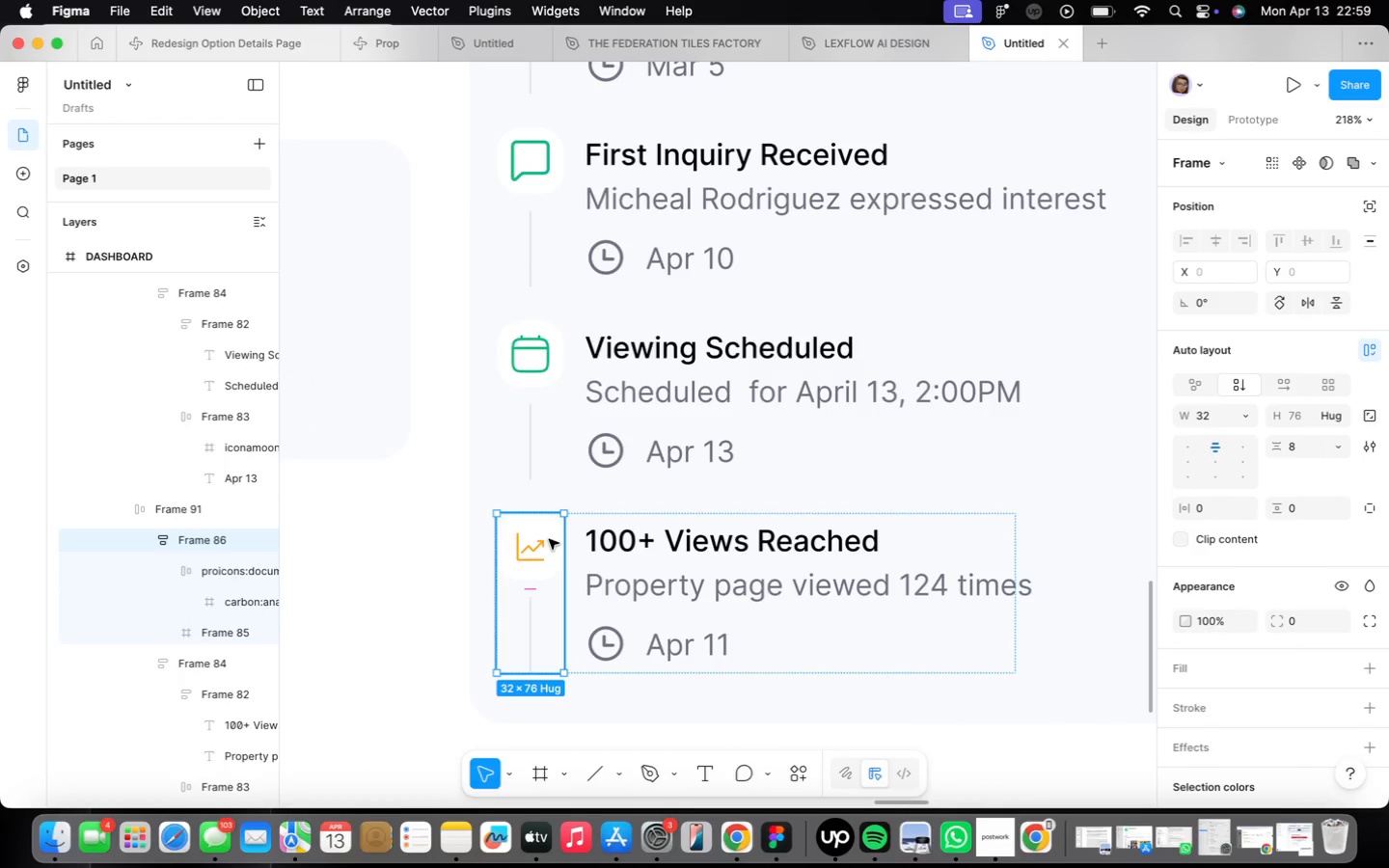 
double_click([542, 545])
 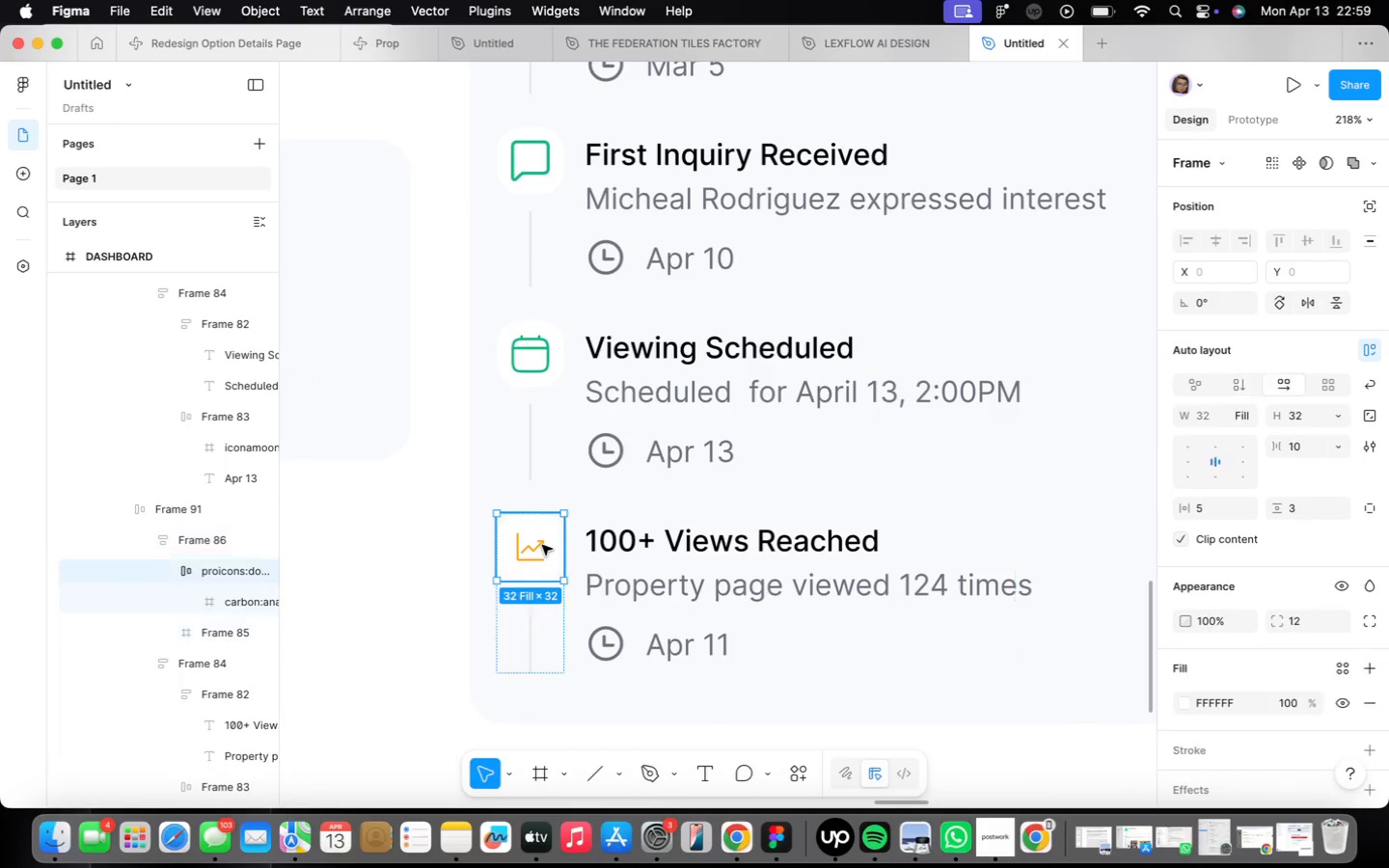 
triple_click([542, 545])
 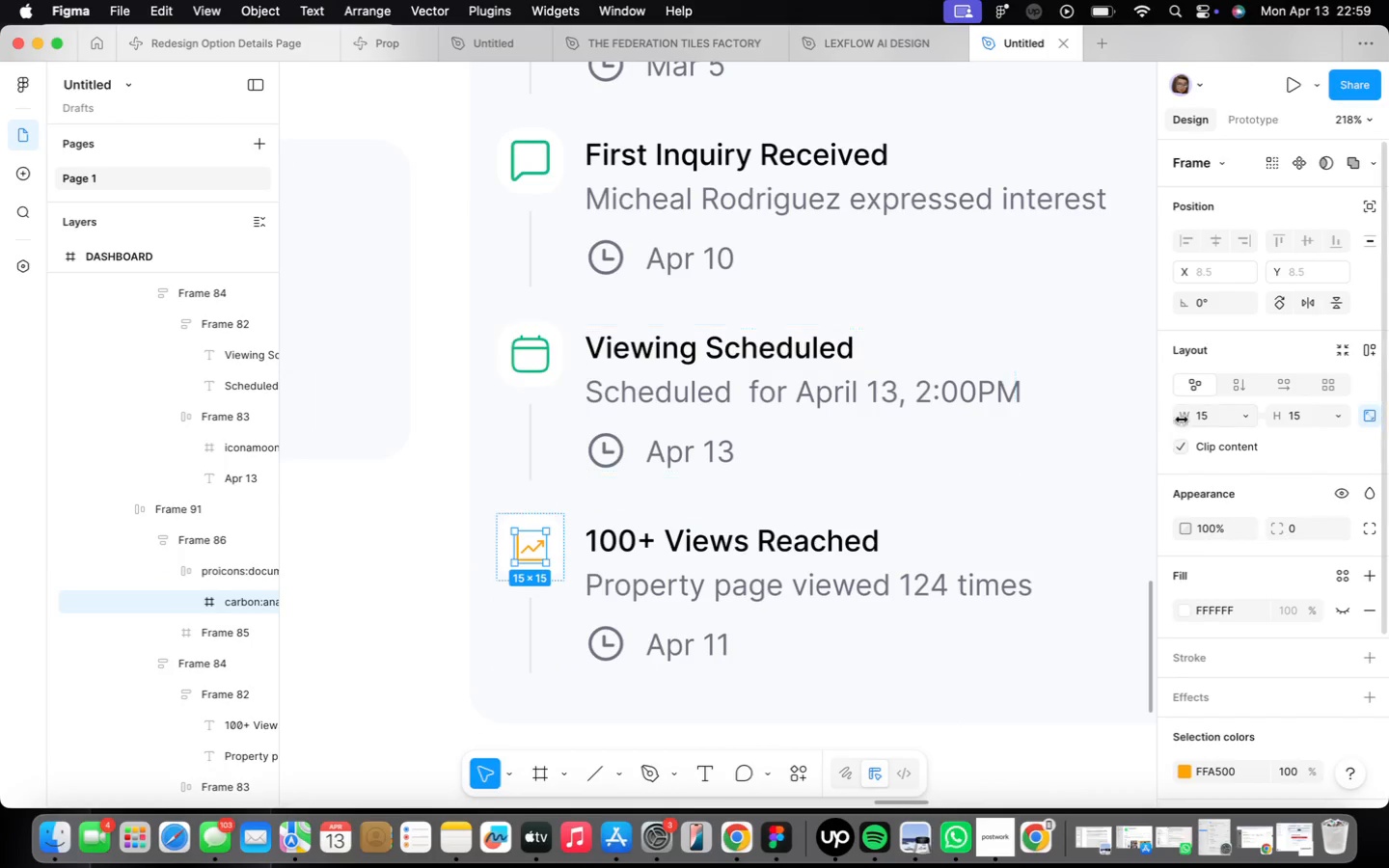 
left_click([1208, 414])
 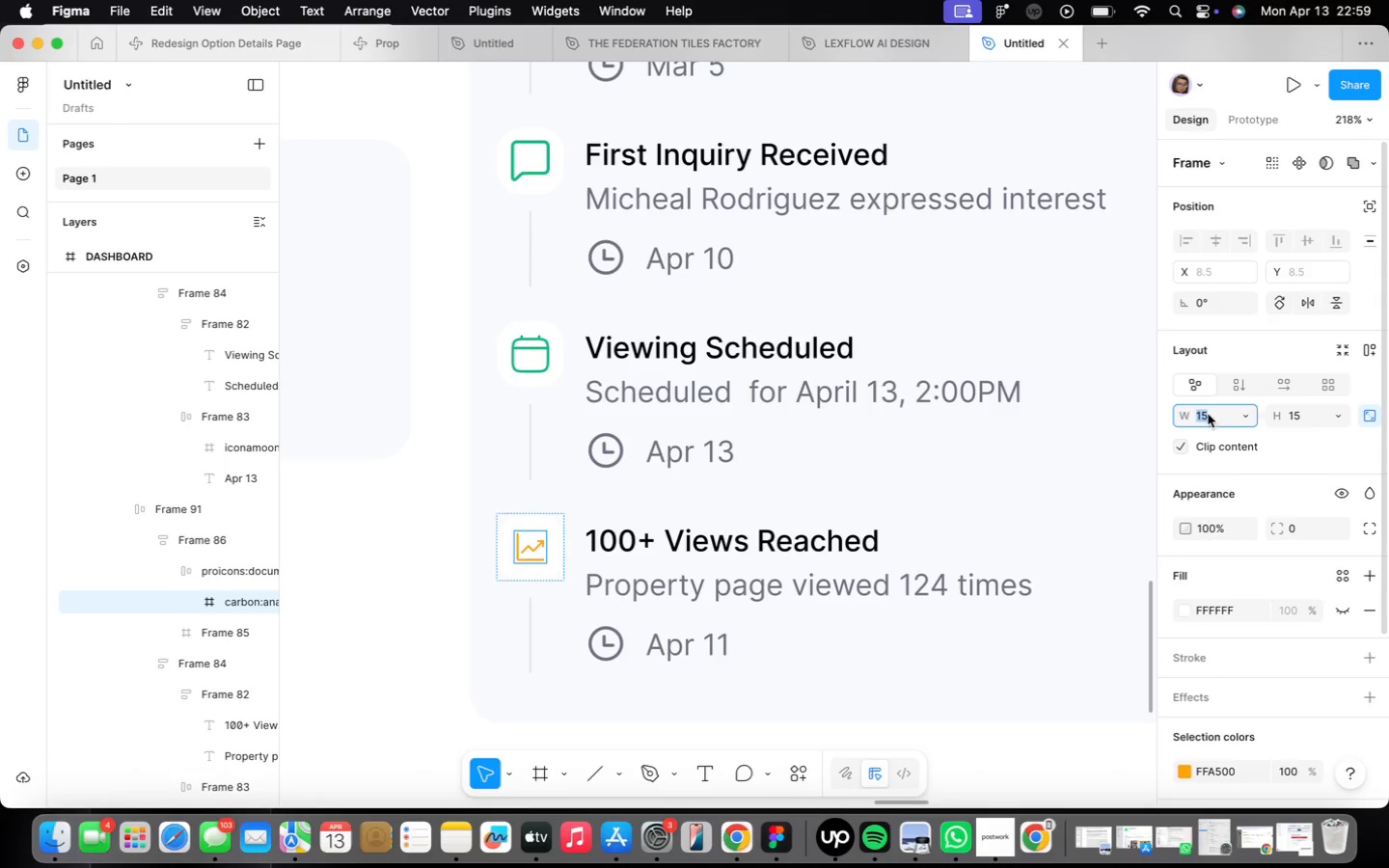 
type(18)
 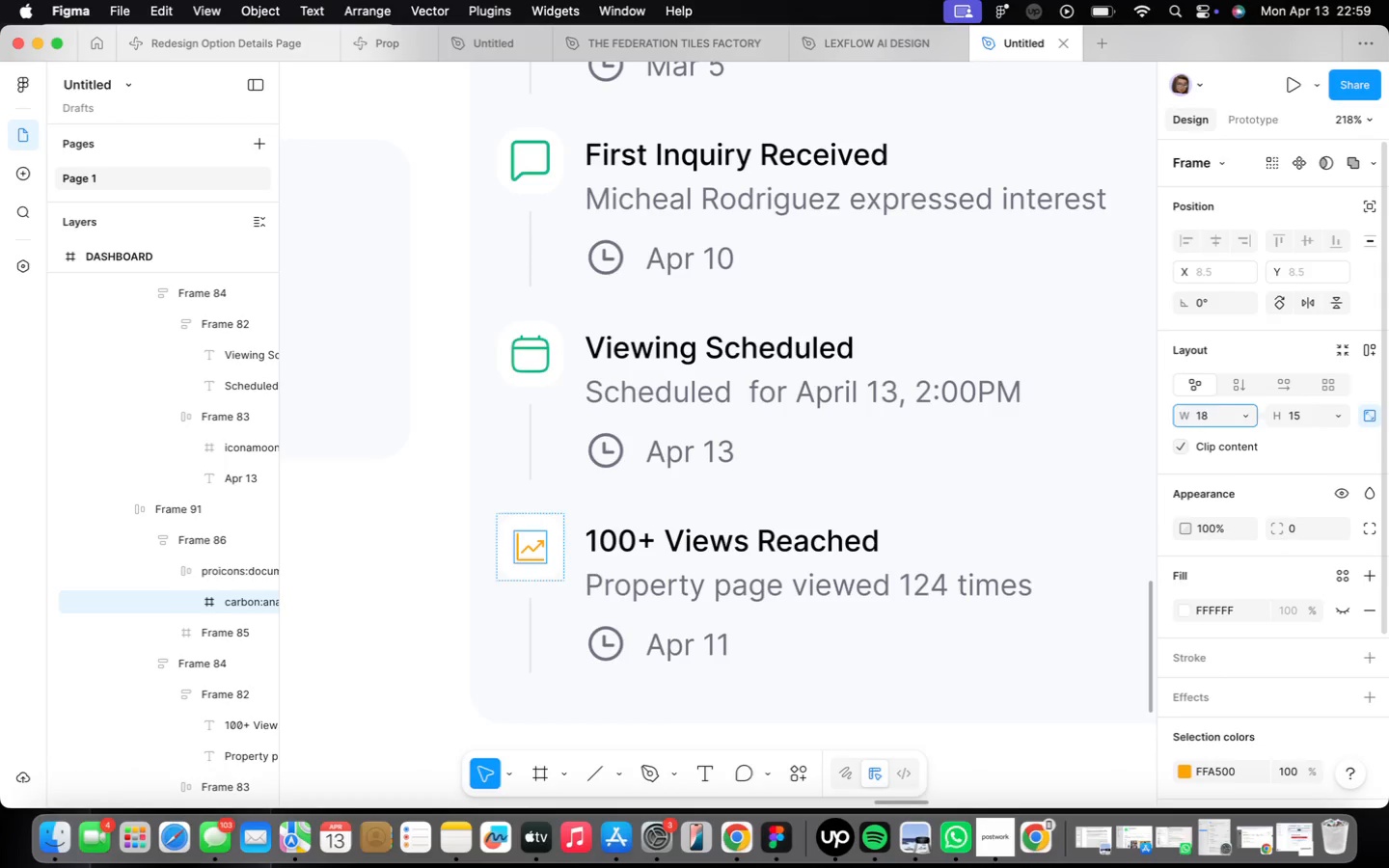 
key(Enter)
 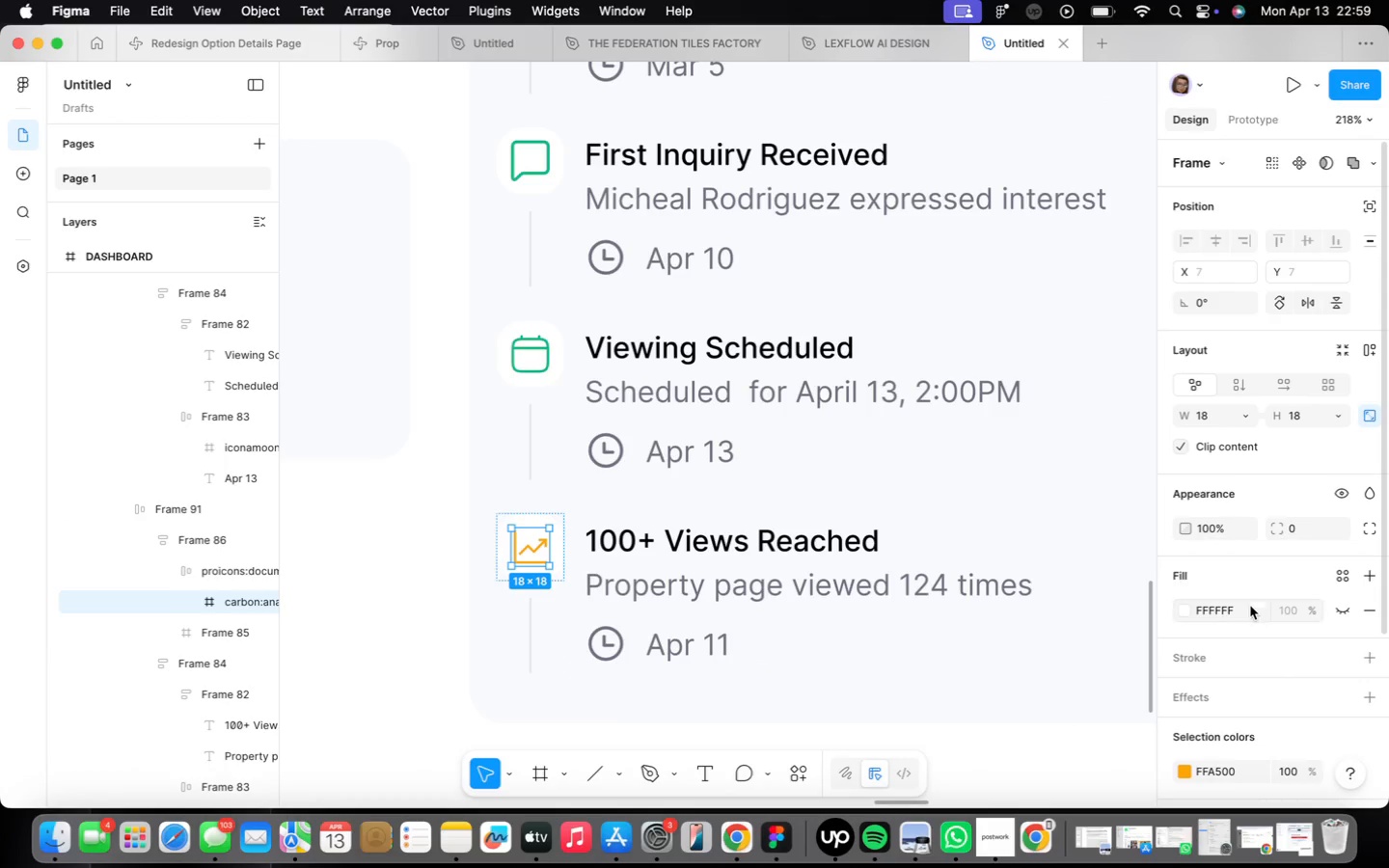 
scroll: coordinate [1233, 702], scroll_direction: down, amount: 10.0
 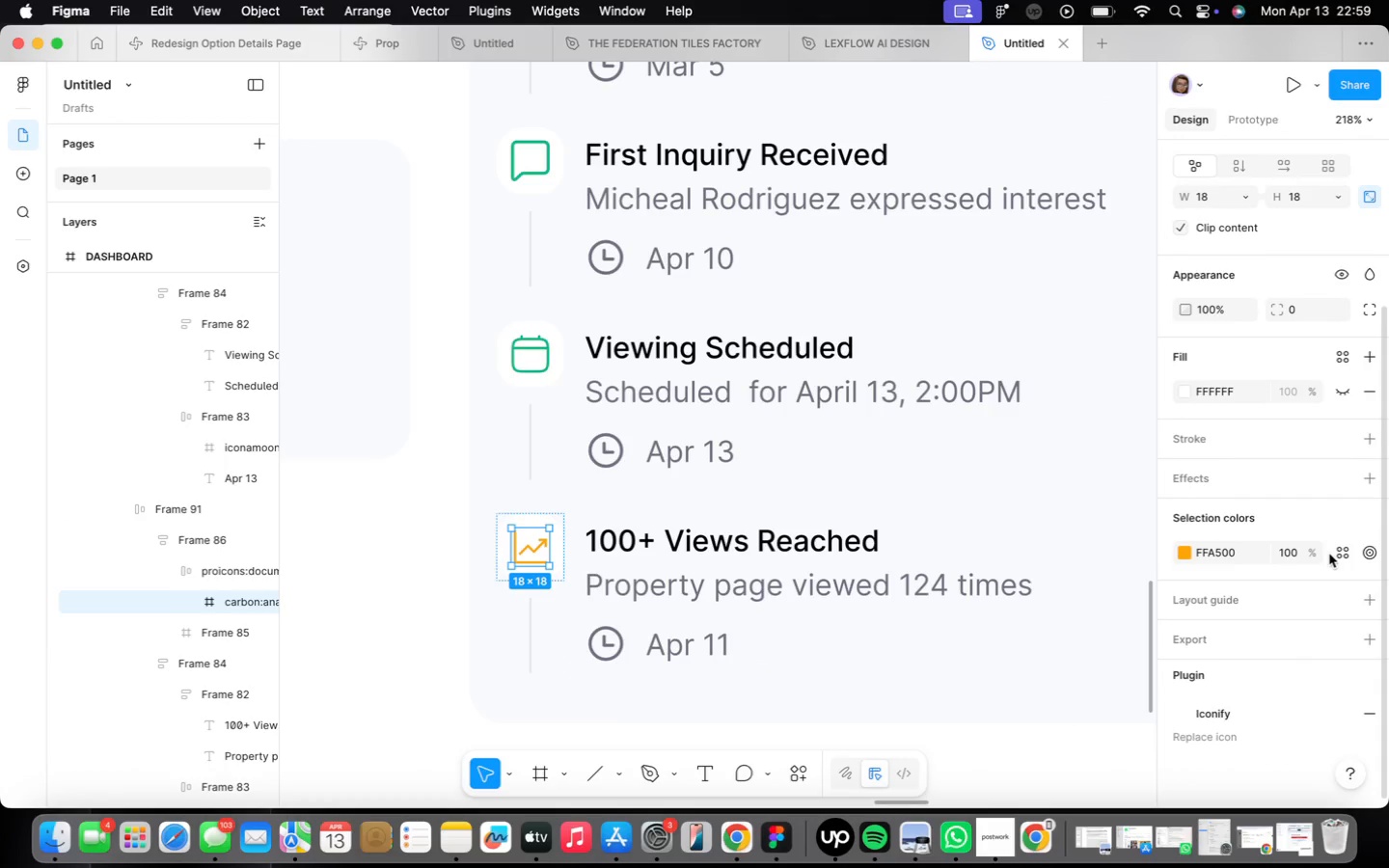 
left_click([1336, 552])
 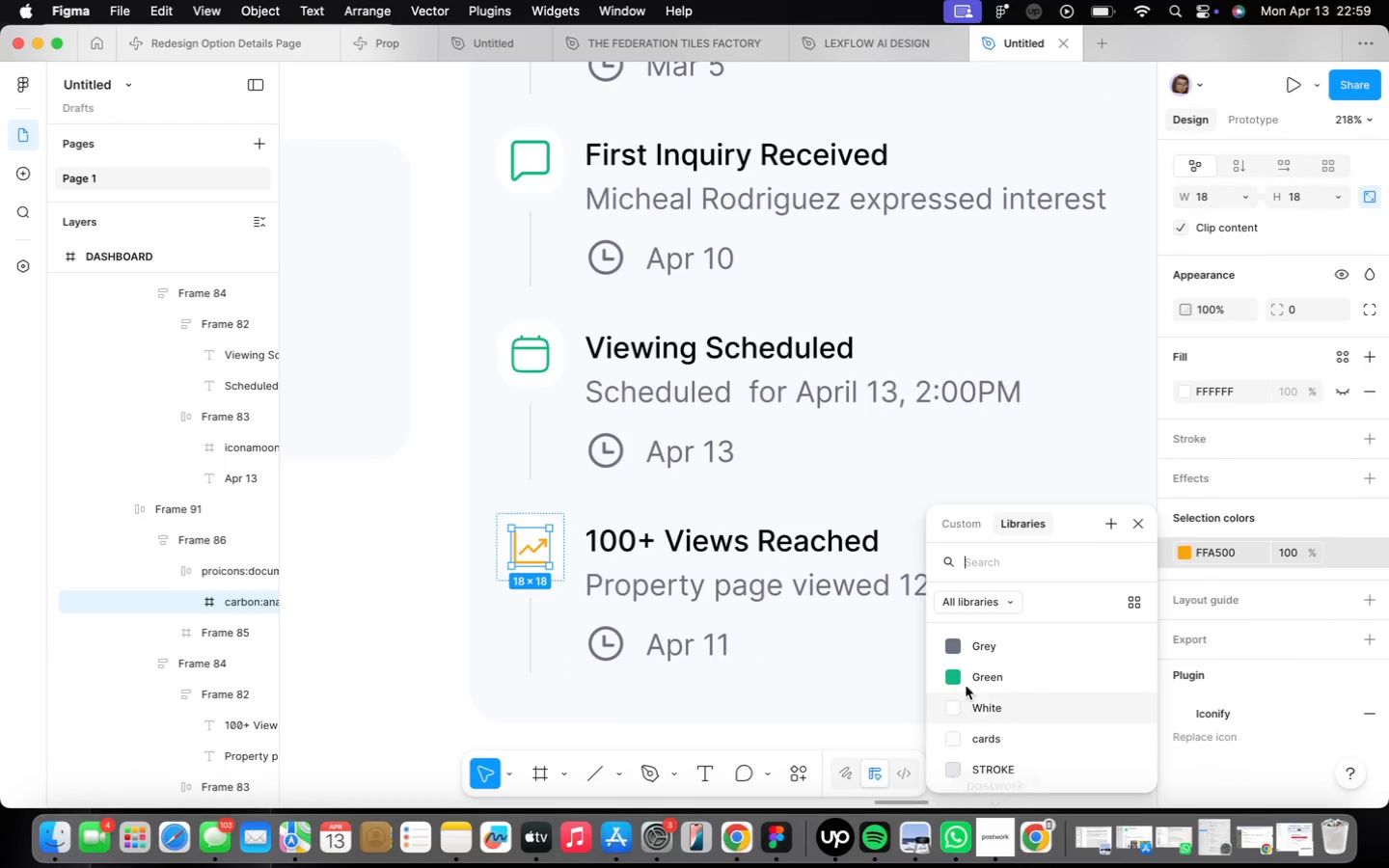 
left_click([963, 666])
 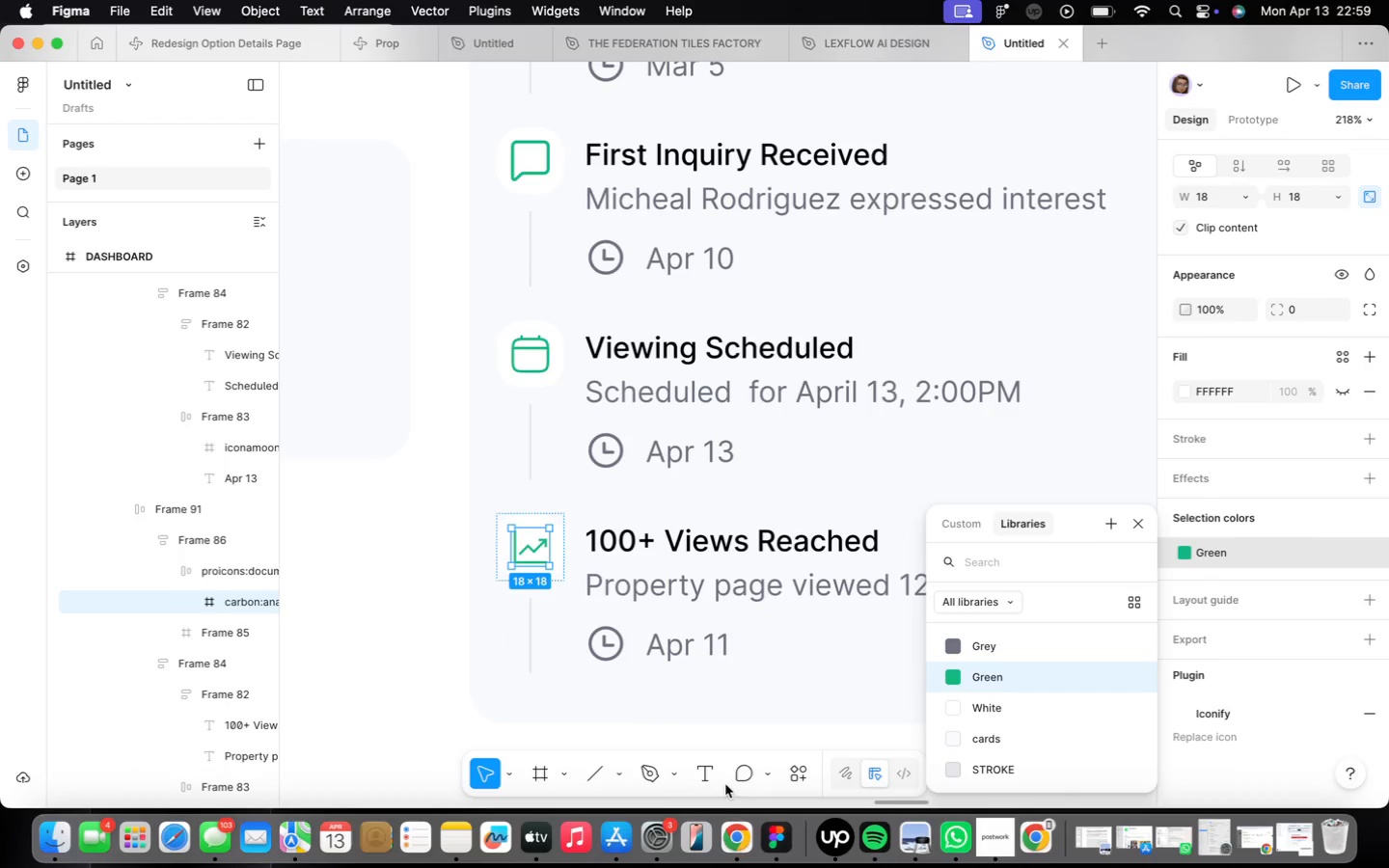 
left_click([762, 717])
 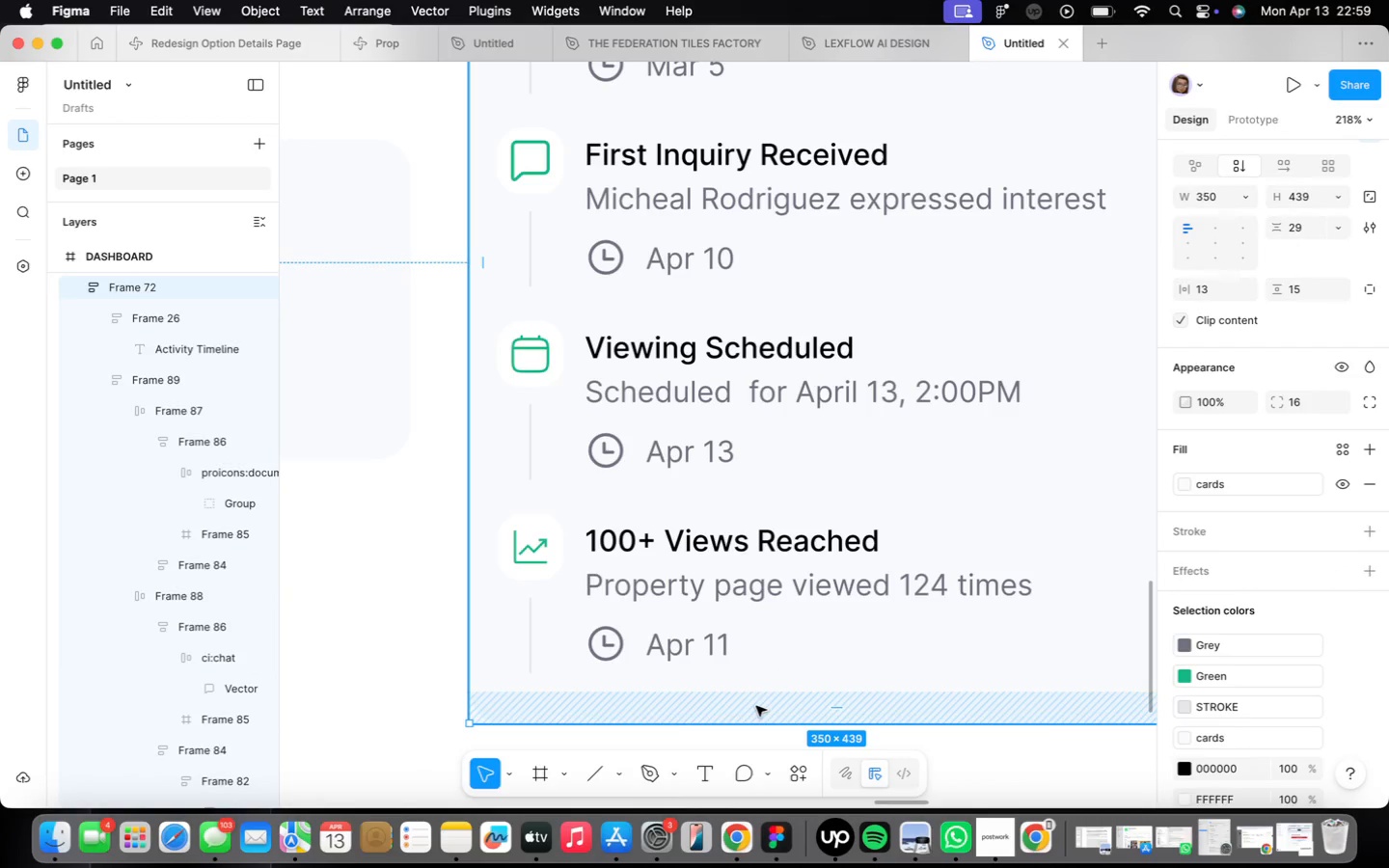 
scroll: coordinate [847, 657], scroll_direction: down, amount: 11.0
 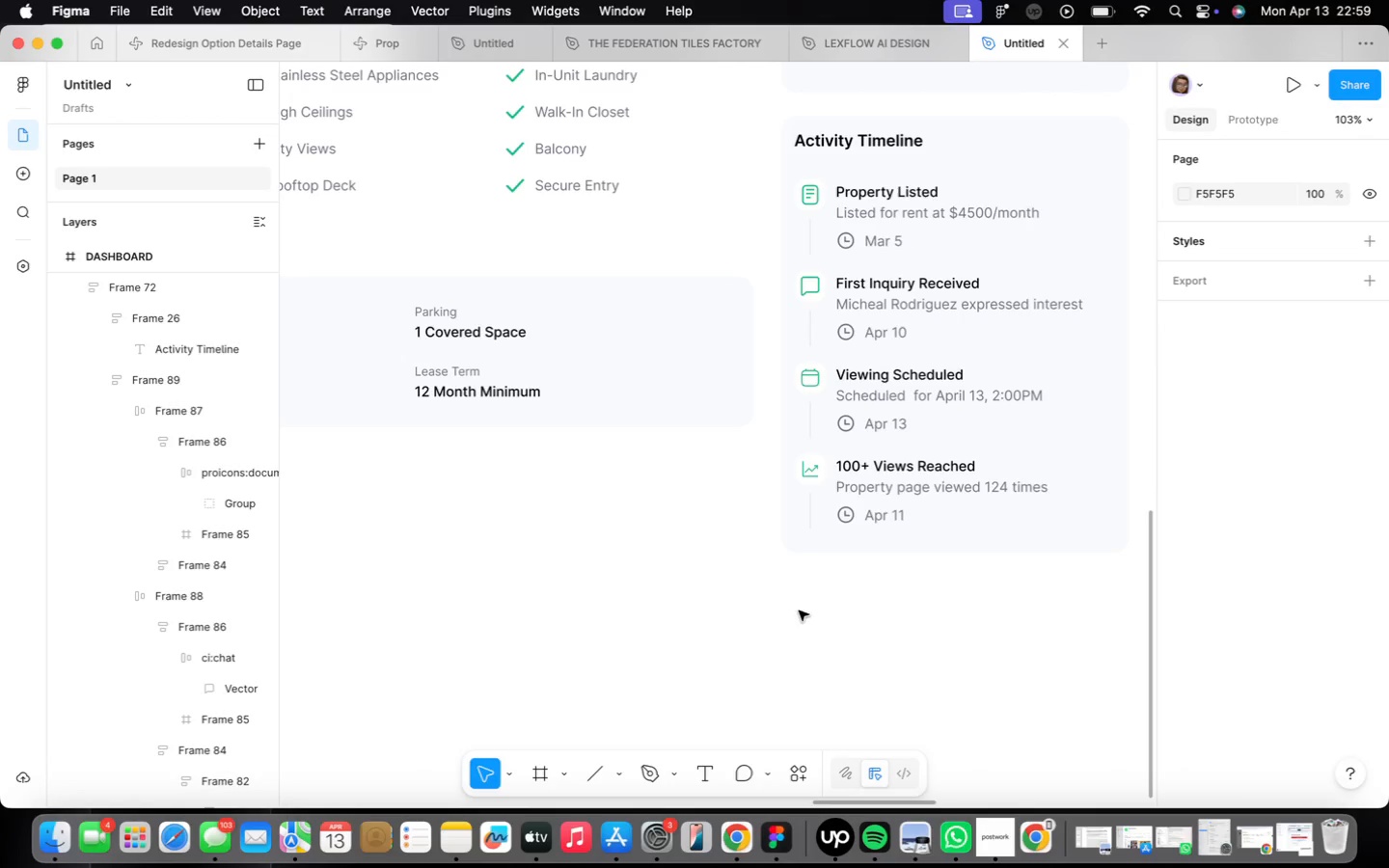 
wait(17.41)
 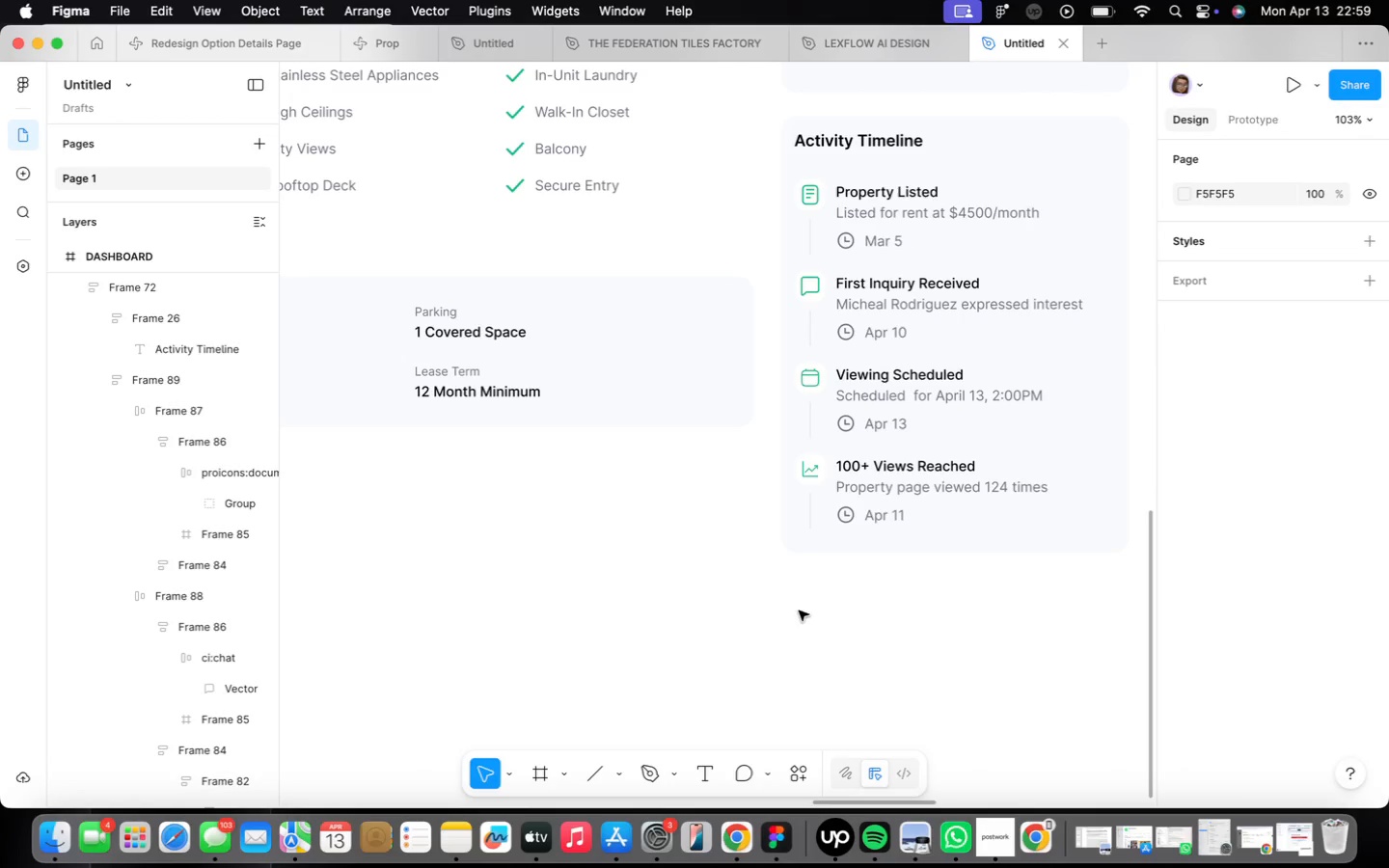 
scroll: coordinate [804, 647], scroll_direction: down, amount: 5.0
 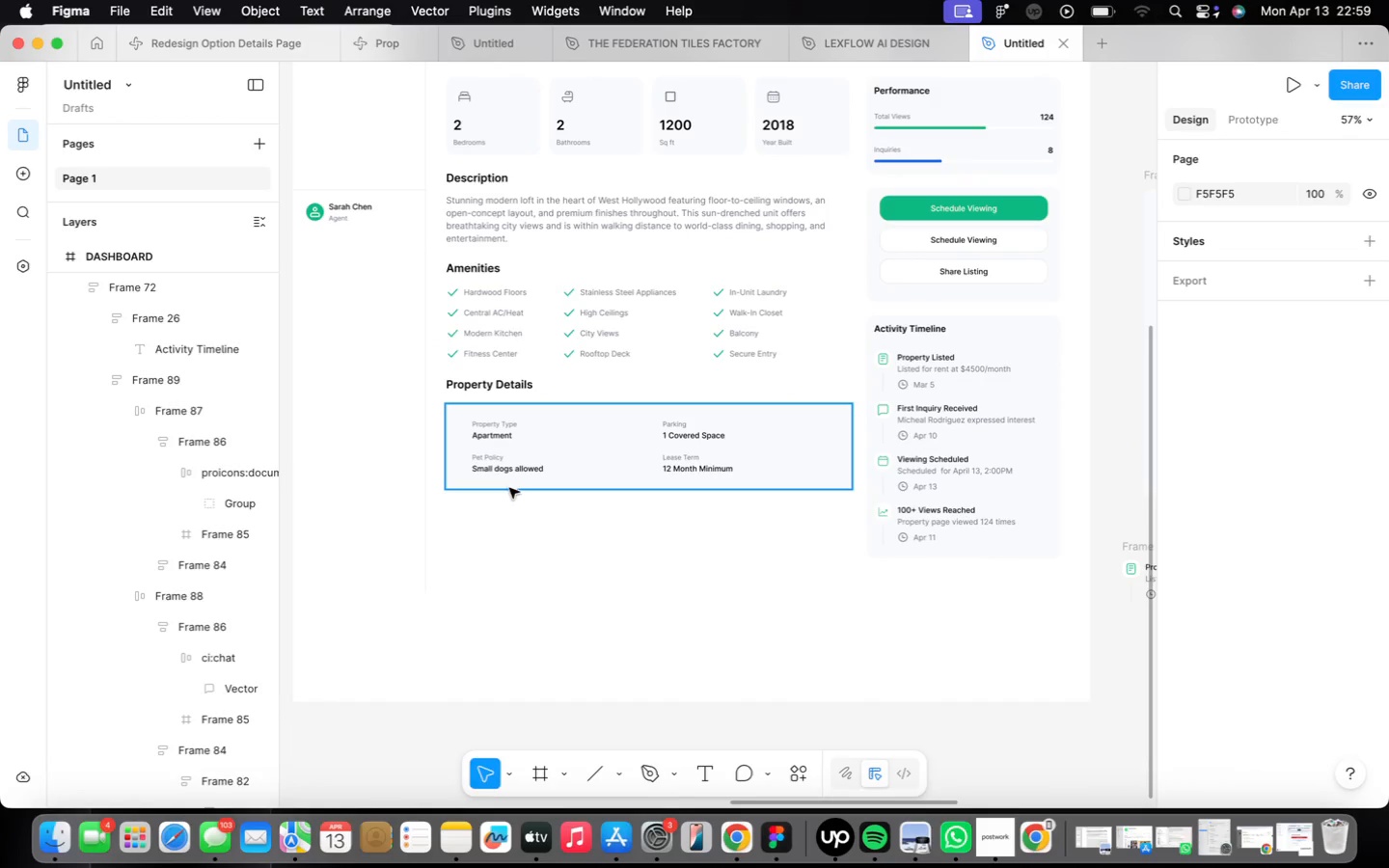 
scroll: coordinate [563, 491], scroll_direction: up, amount: 3.0
 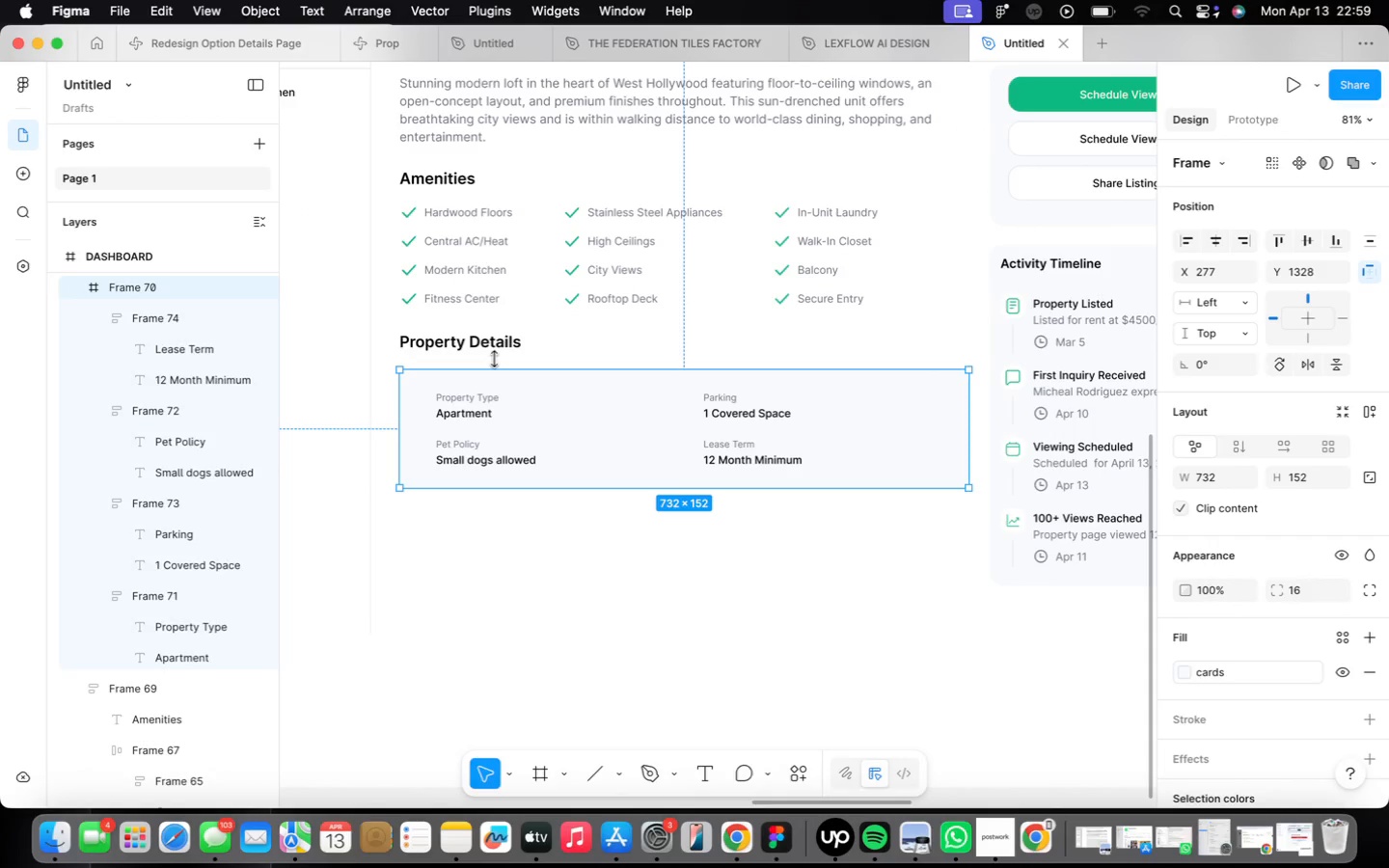 
hold_key(key=ShiftLeft, duration=0.42)
left_click([496, 345])
 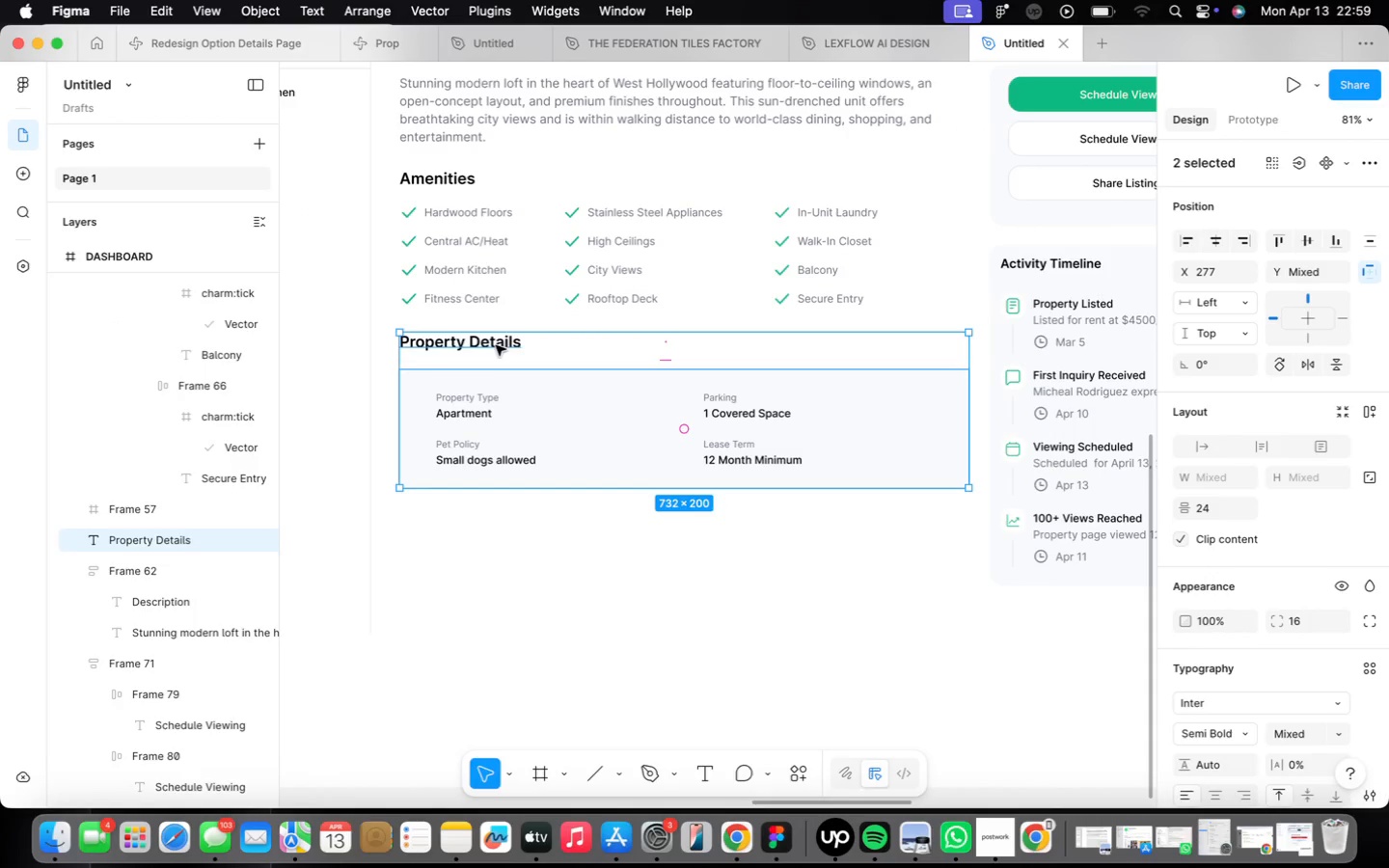 
key(Shift+A)
 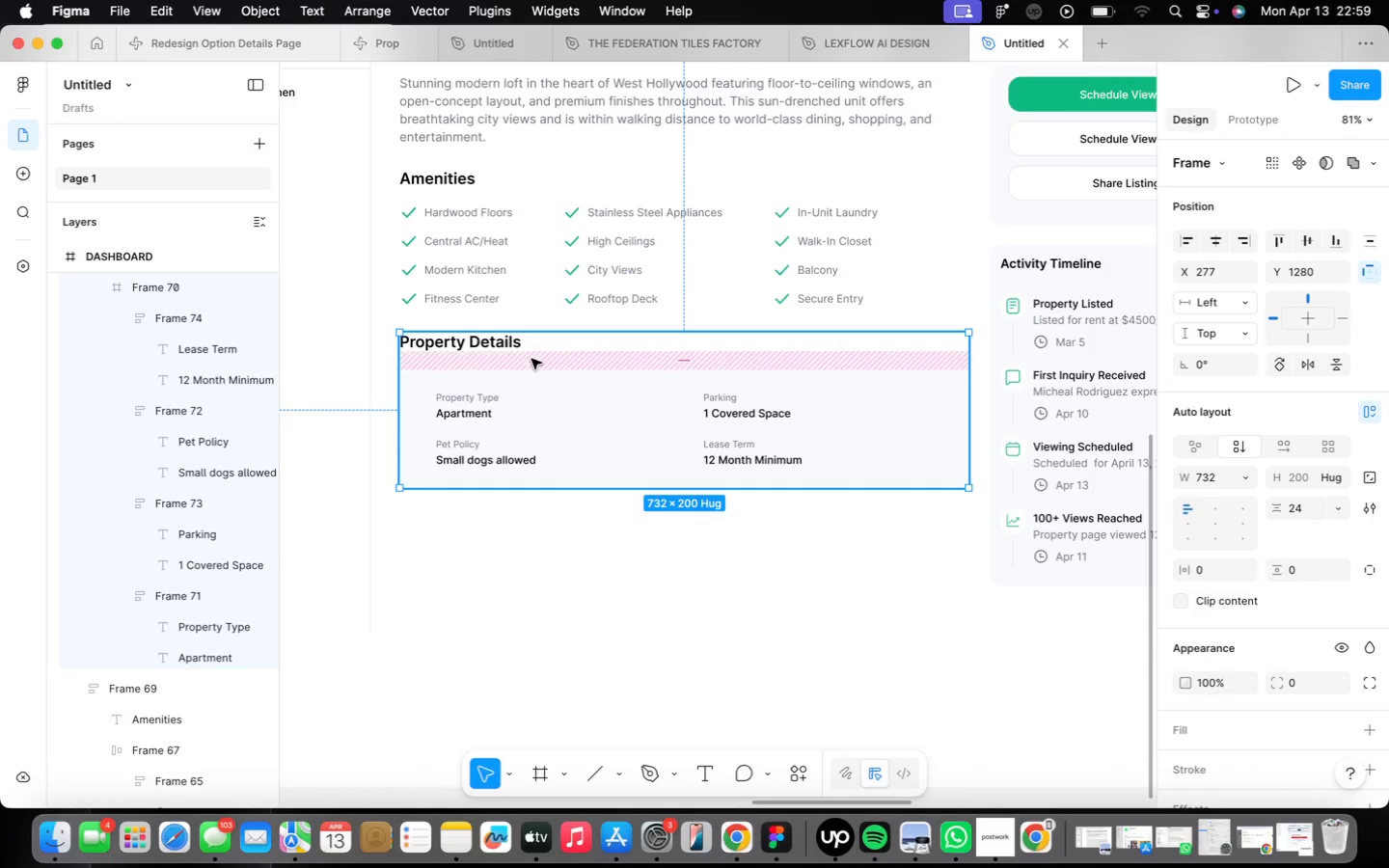 
hold_key(key=OptionLeft, duration=2.53)
left_click_drag(start_coordinate=[531, 373], to_coordinate=[531, 554])
 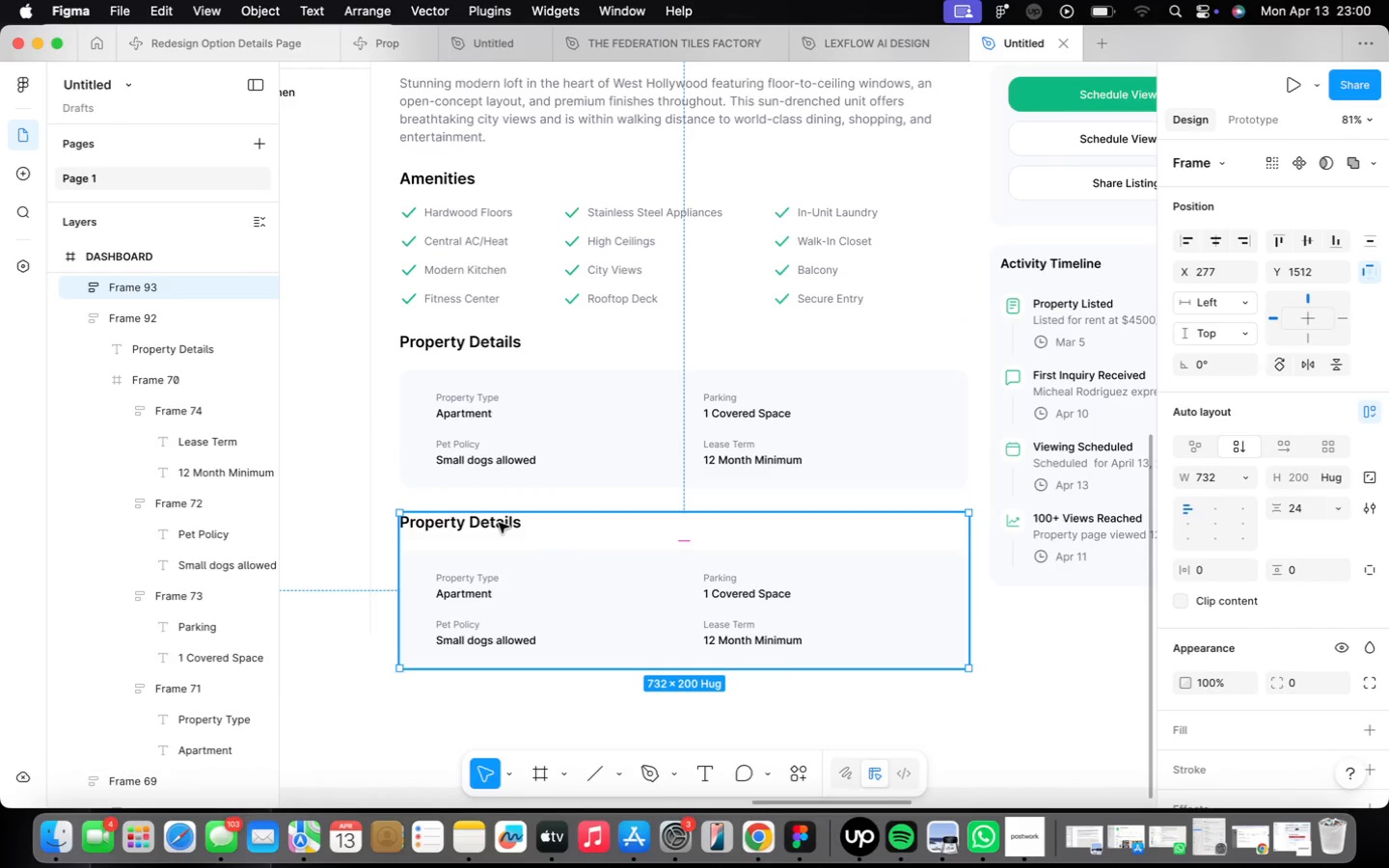 
wait(5.94)
 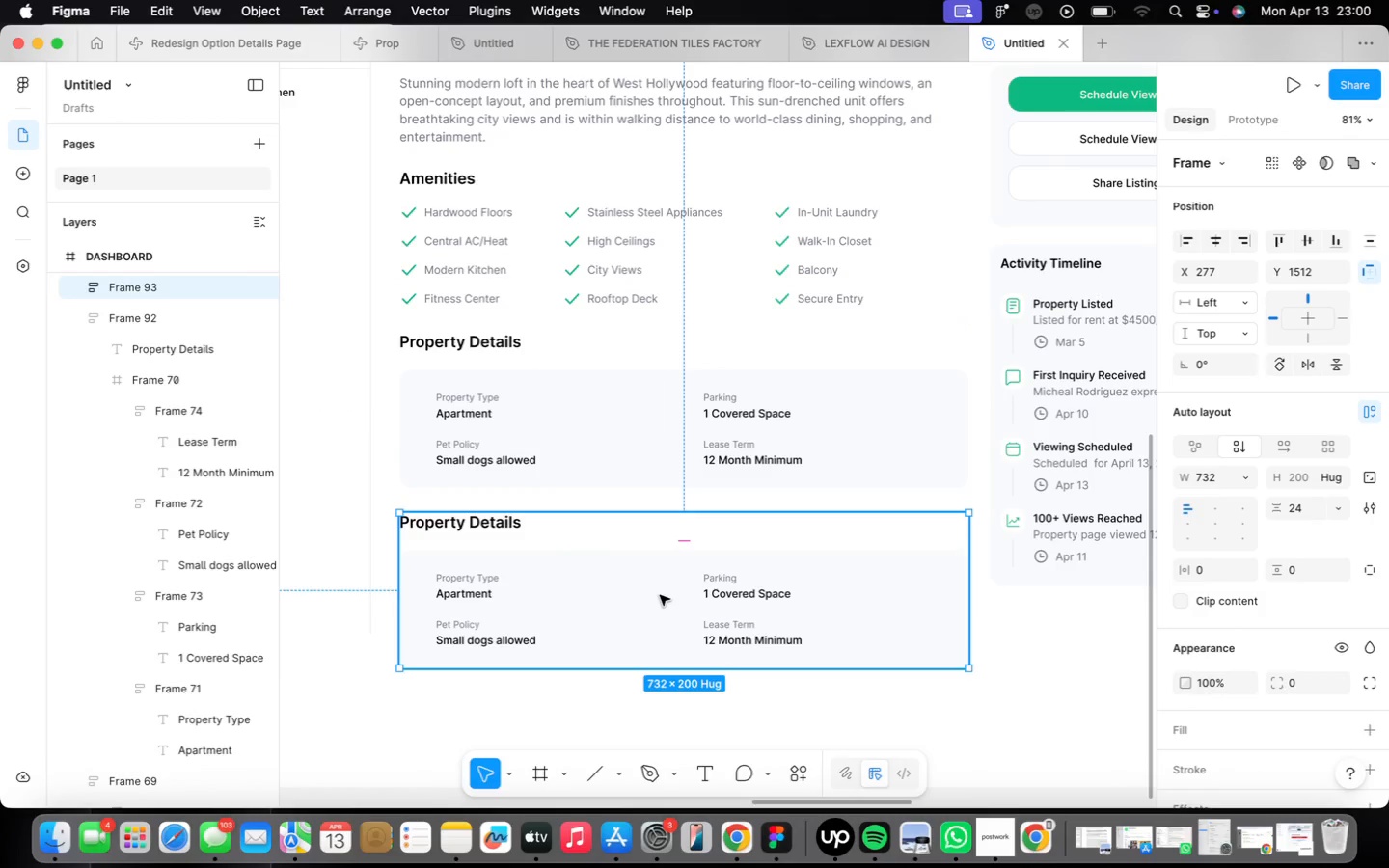 
type(Location)
 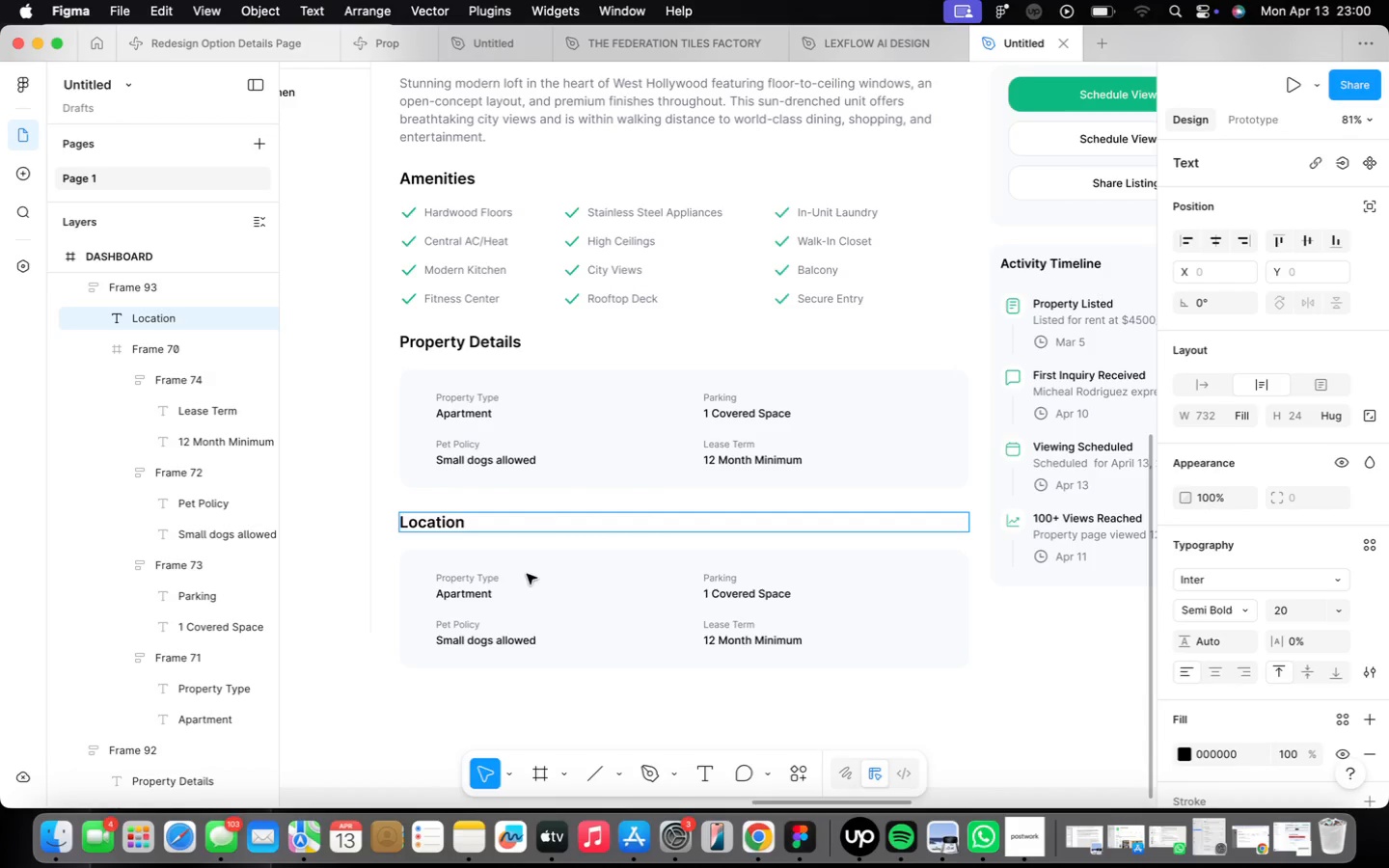 
double_click([636, 619])
 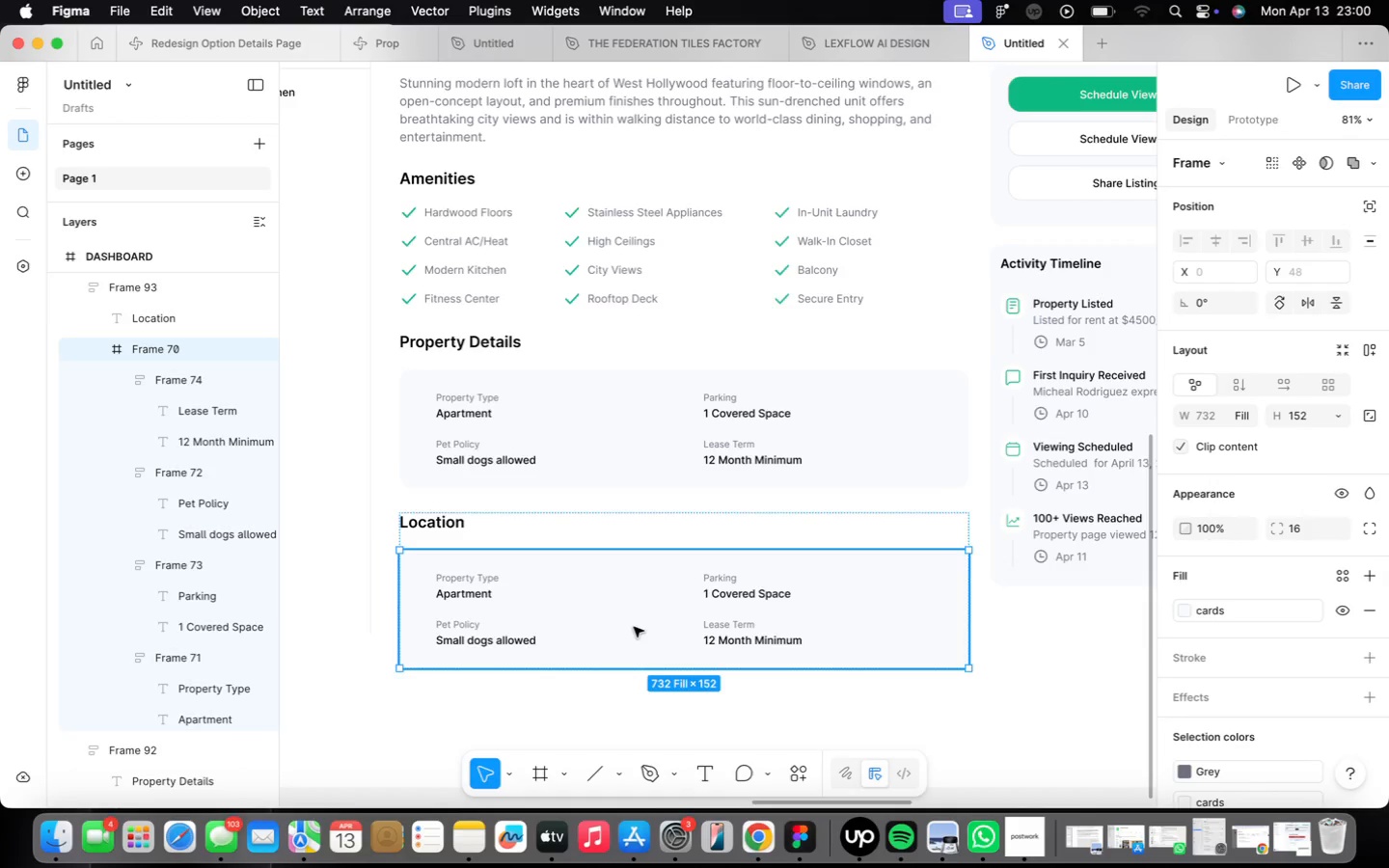 
scroll: coordinate [634, 627], scroll_direction: down, amount: 2.0
 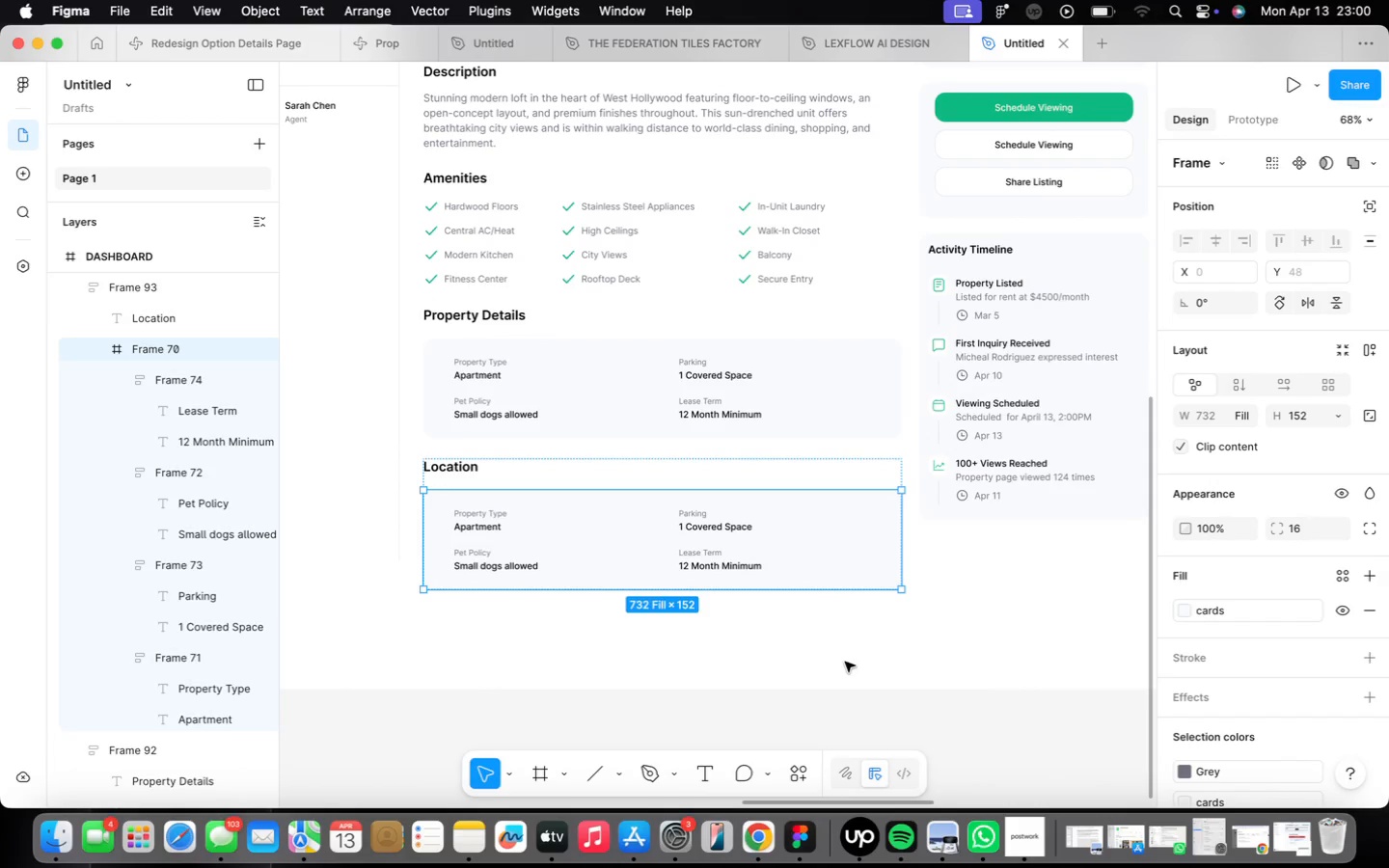 
wait(5.57)
 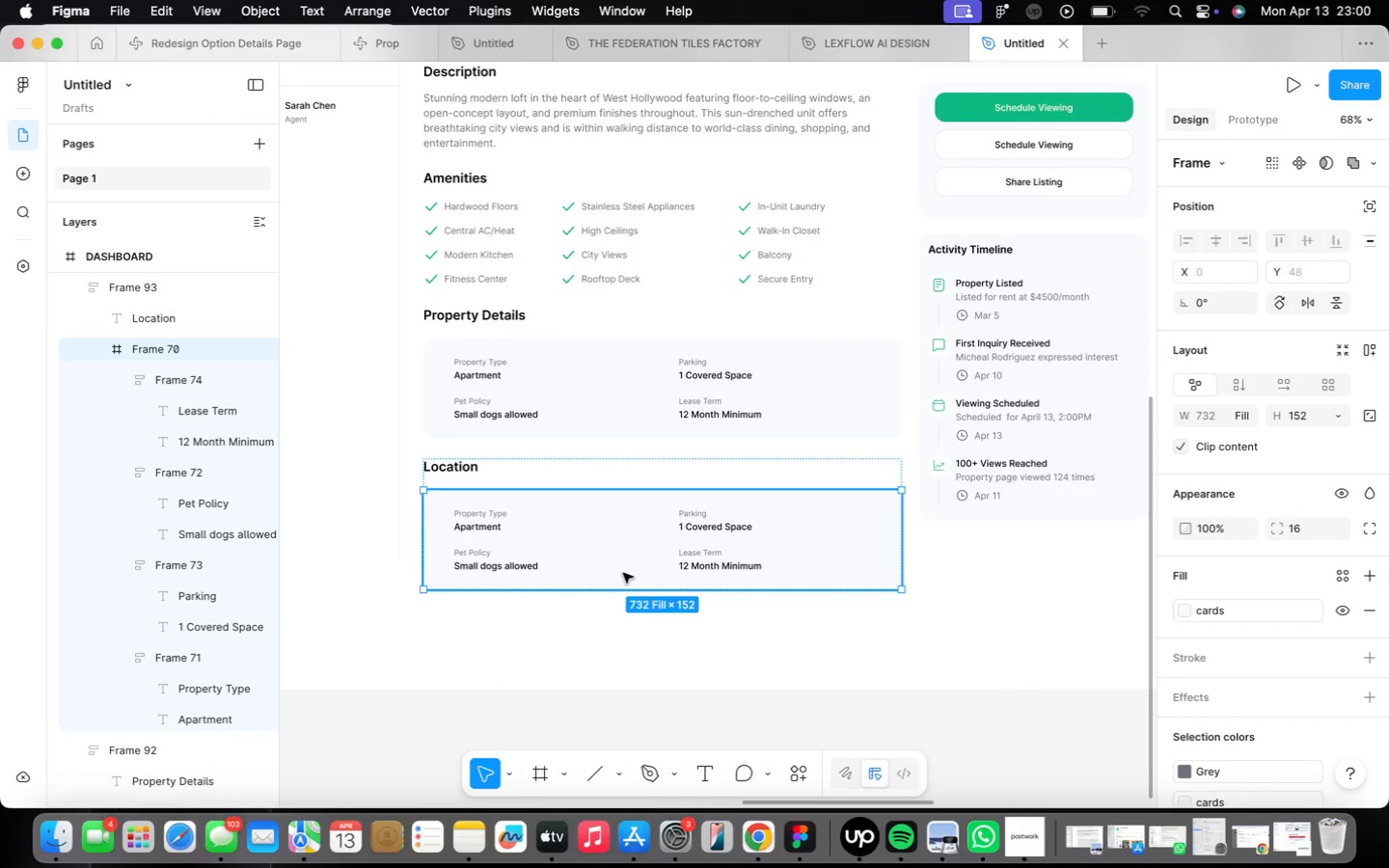 
scroll: coordinate [690, 592], scroll_direction: up, amount: 4.0
 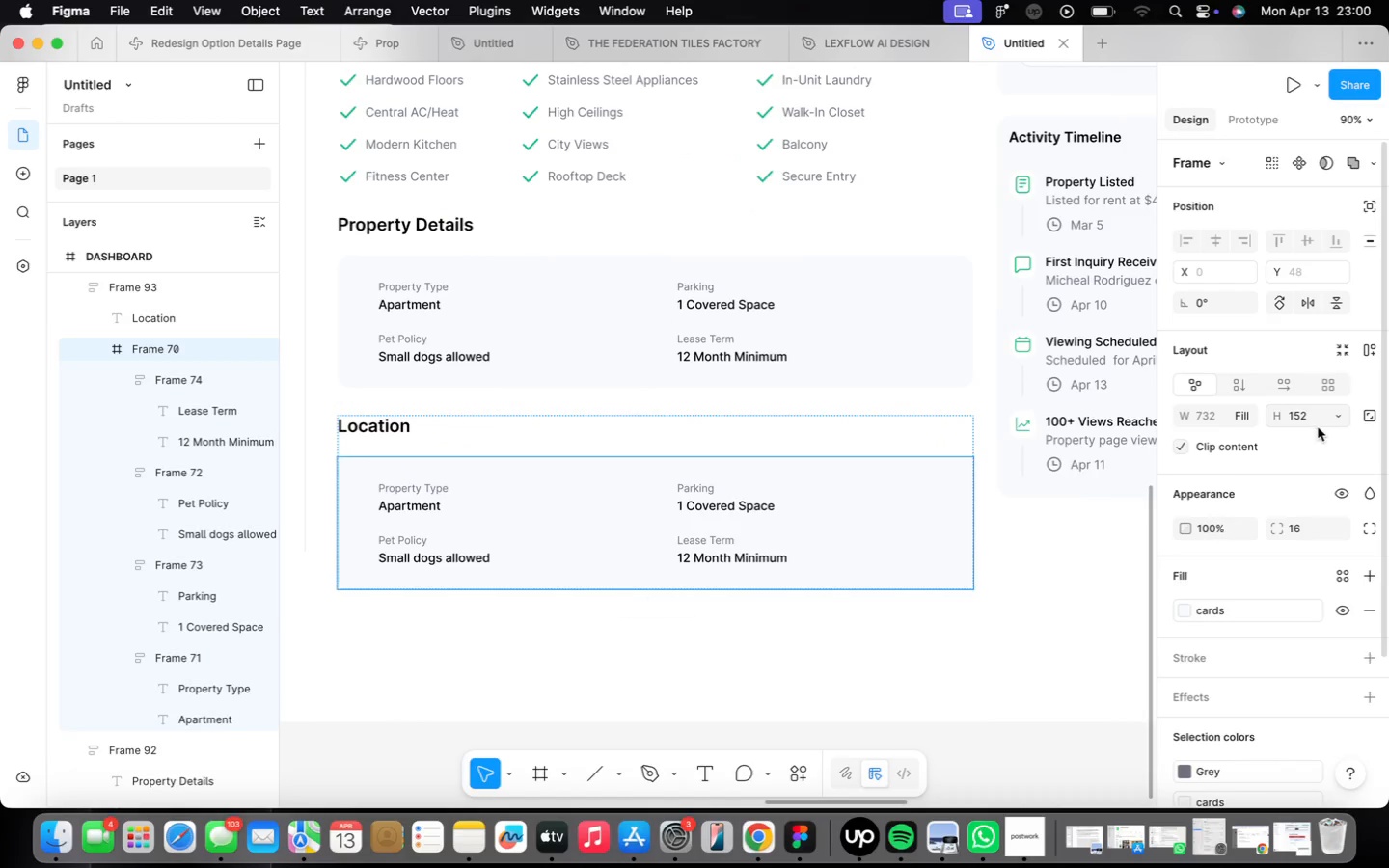 
left_click([1319, 419])
 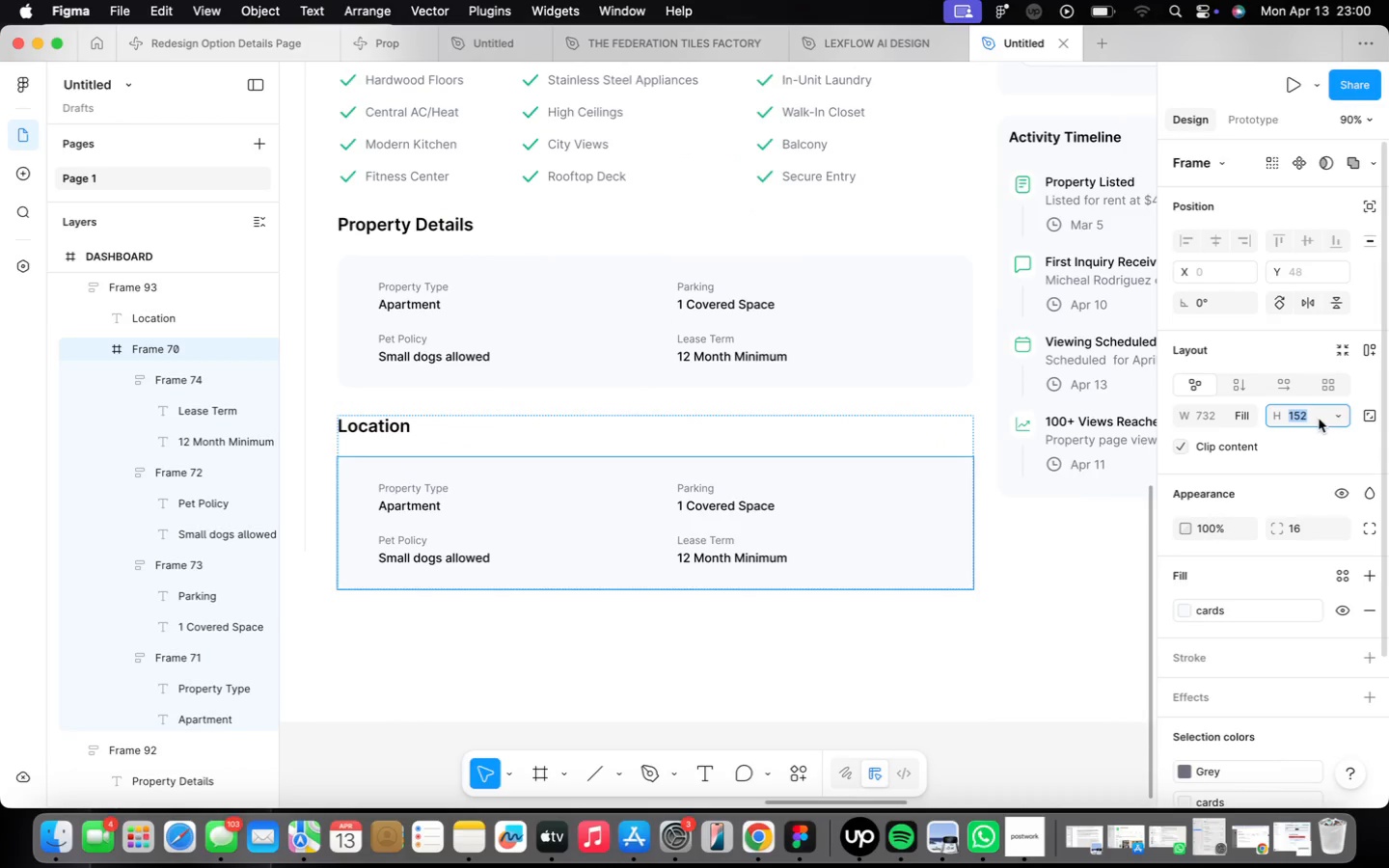 
type(320)
 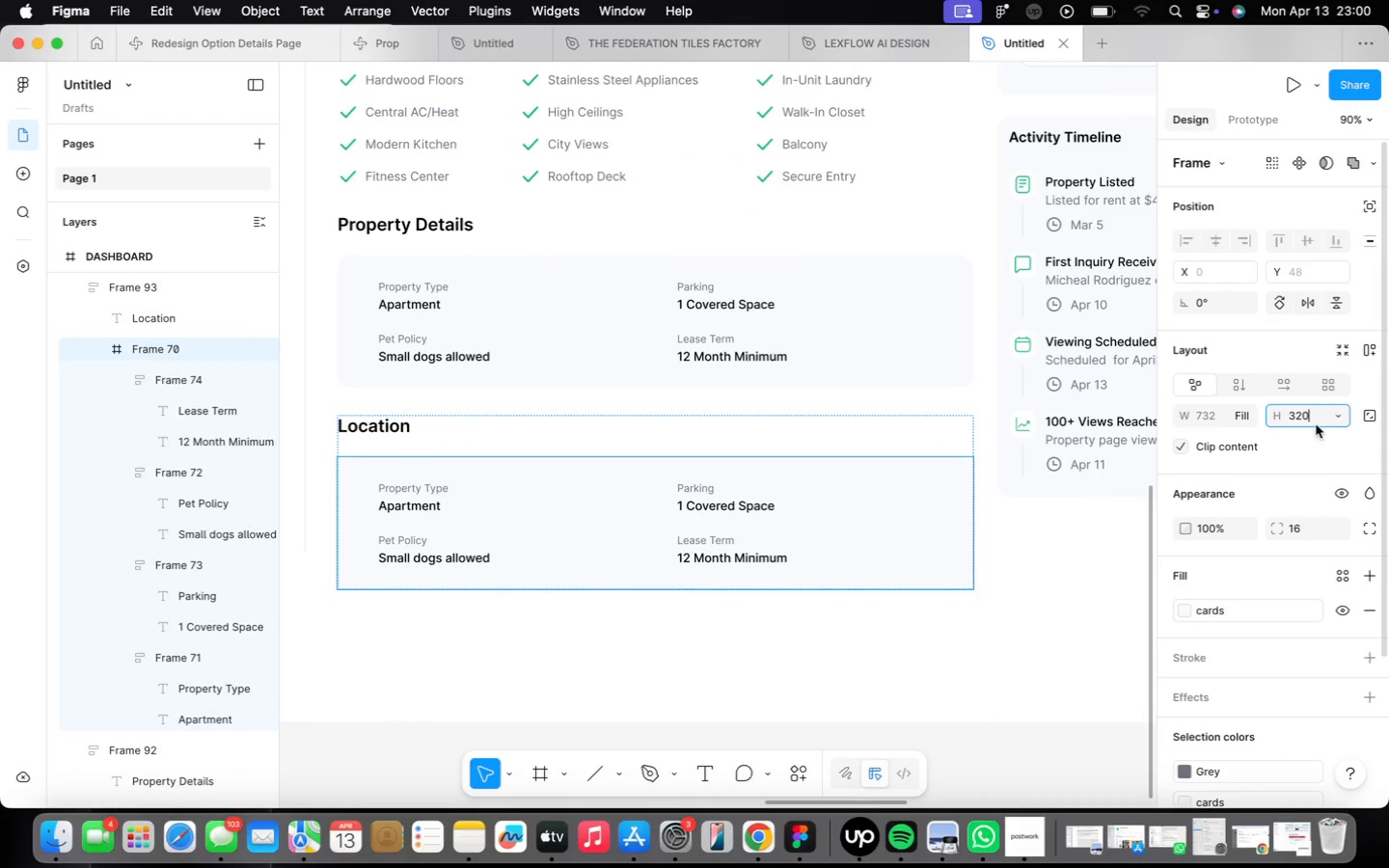 
key(Enter)
 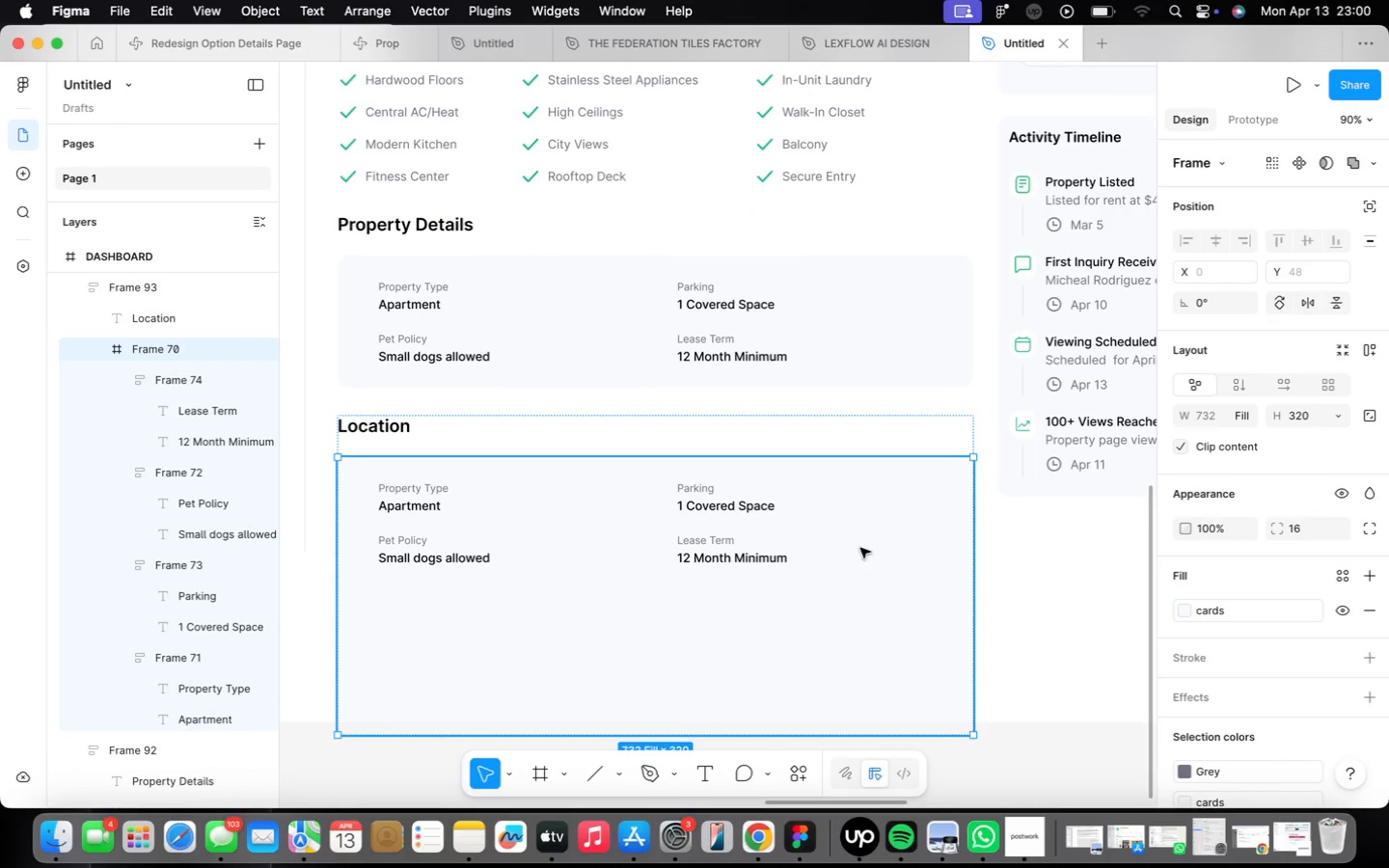 
scroll: coordinate [806, 596], scroll_direction: down, amount: 10.0
 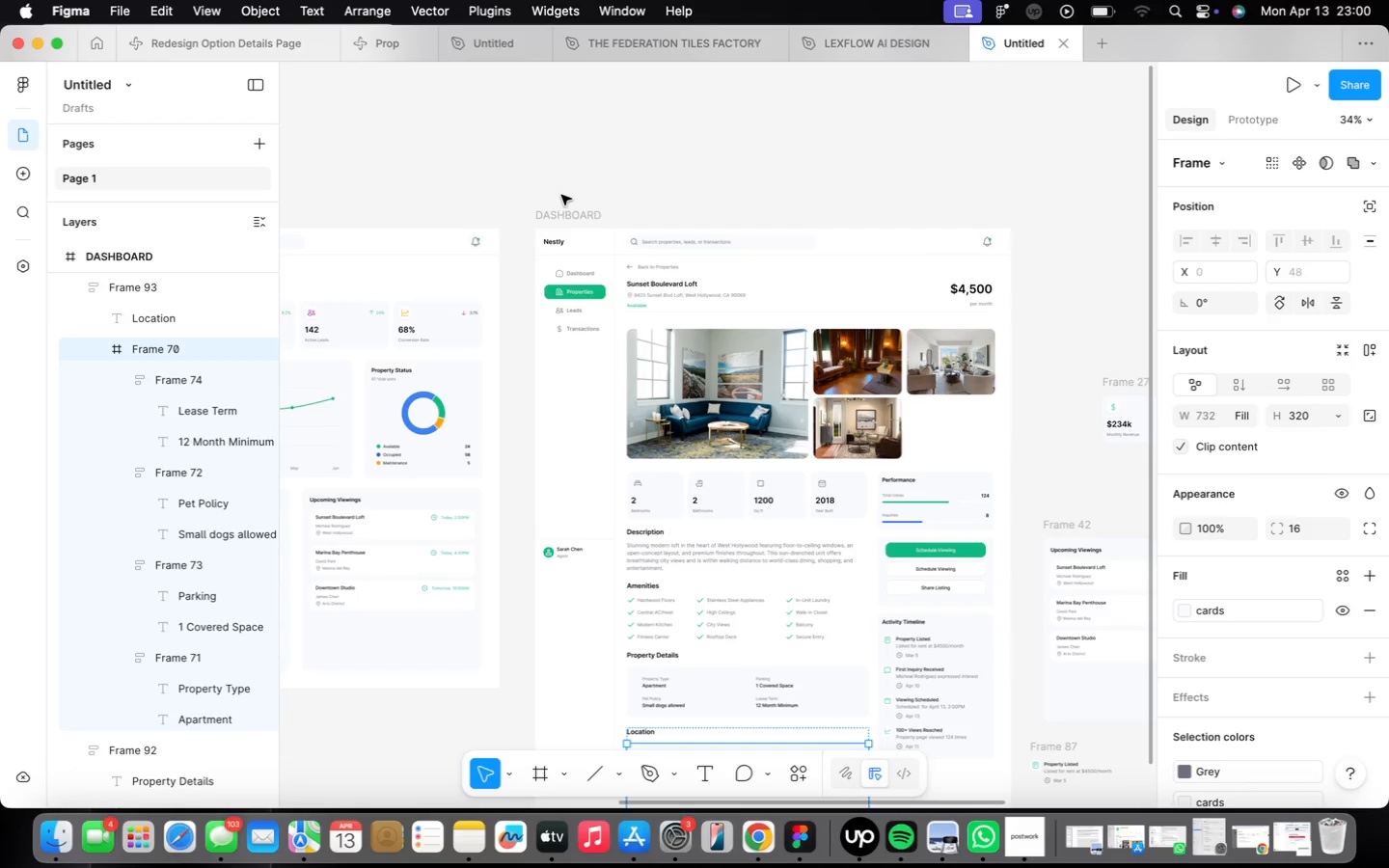 
double_click([573, 211])
 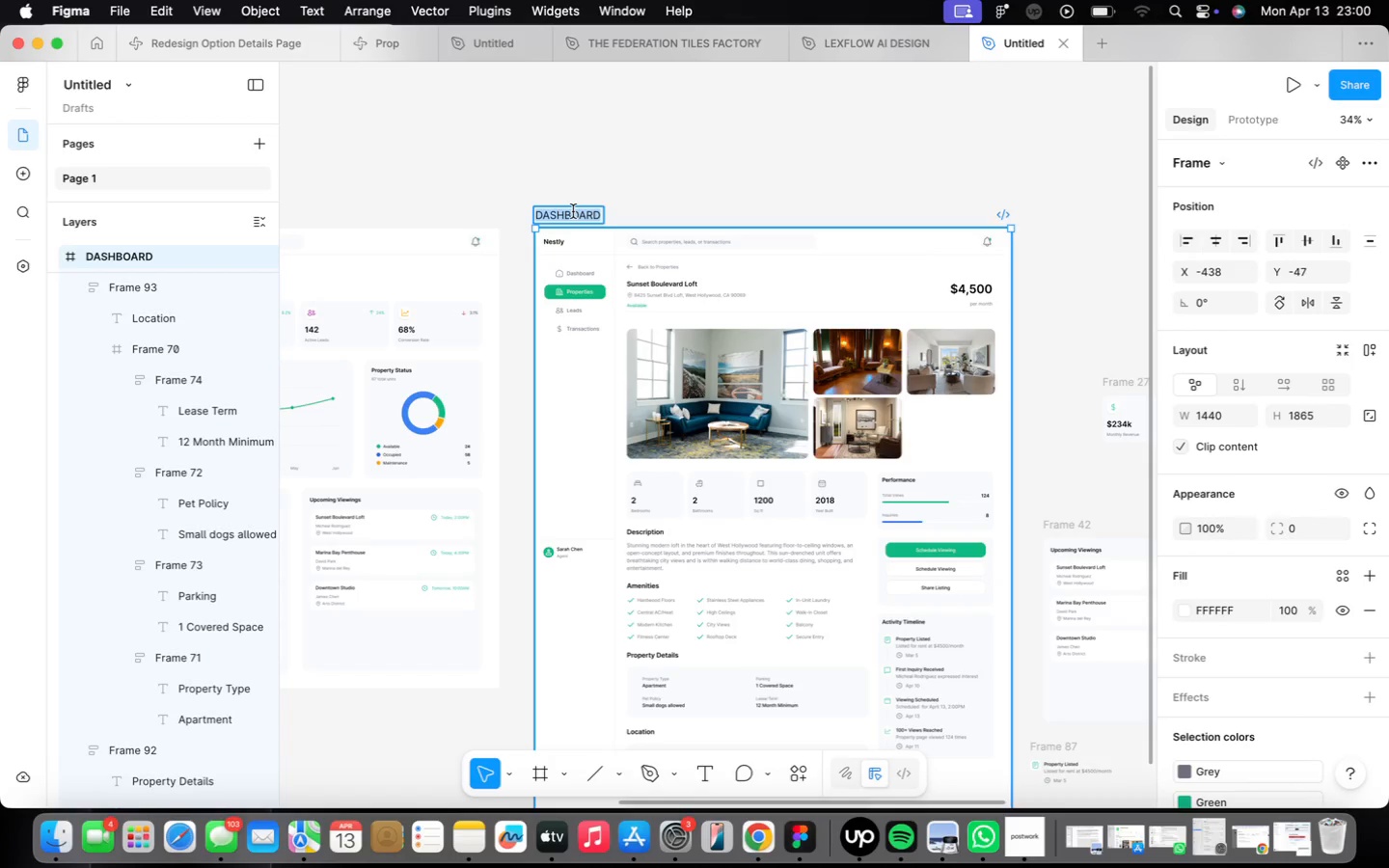 
type(PROPEERTIES)
 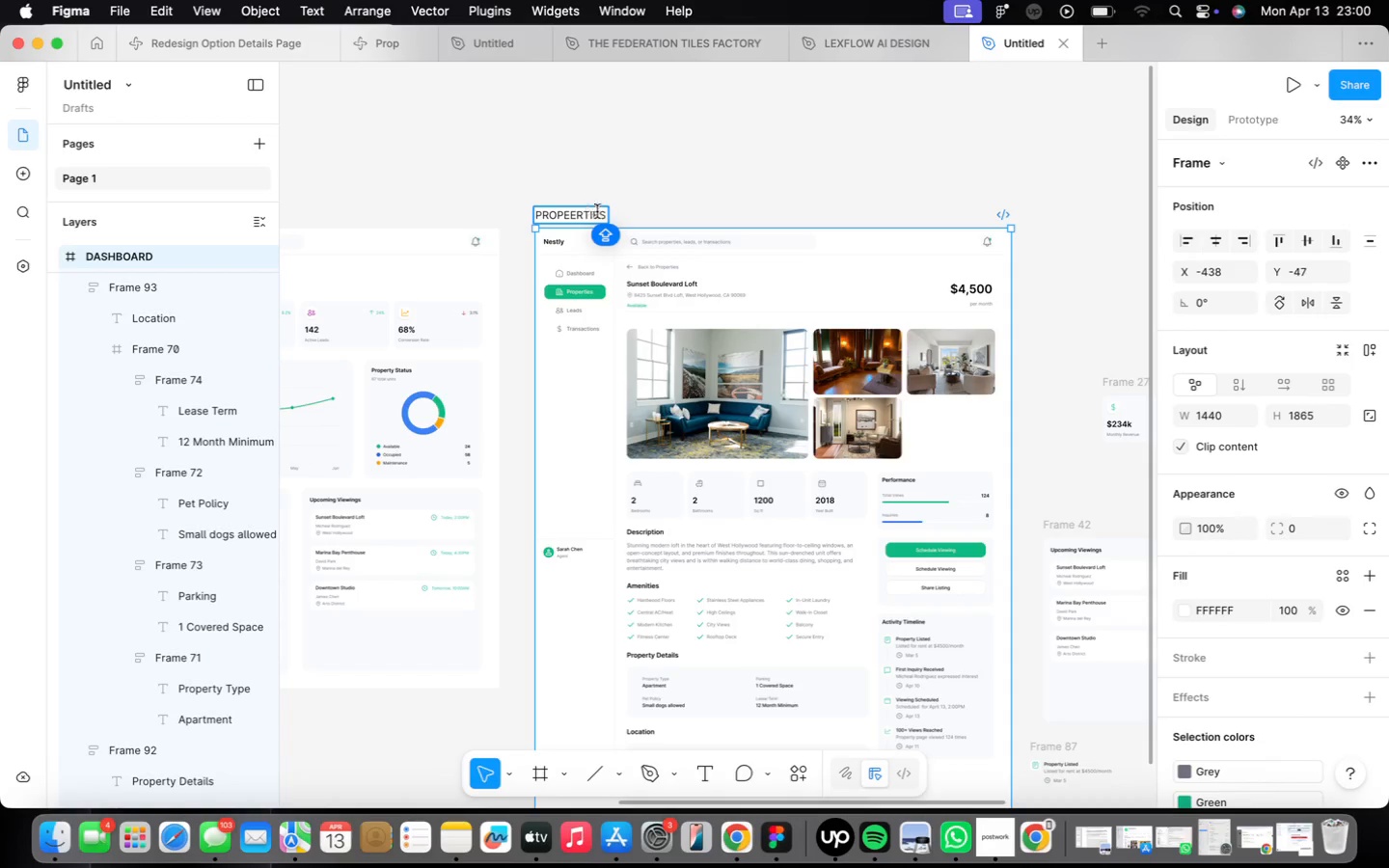 
left_click([673, 224])
 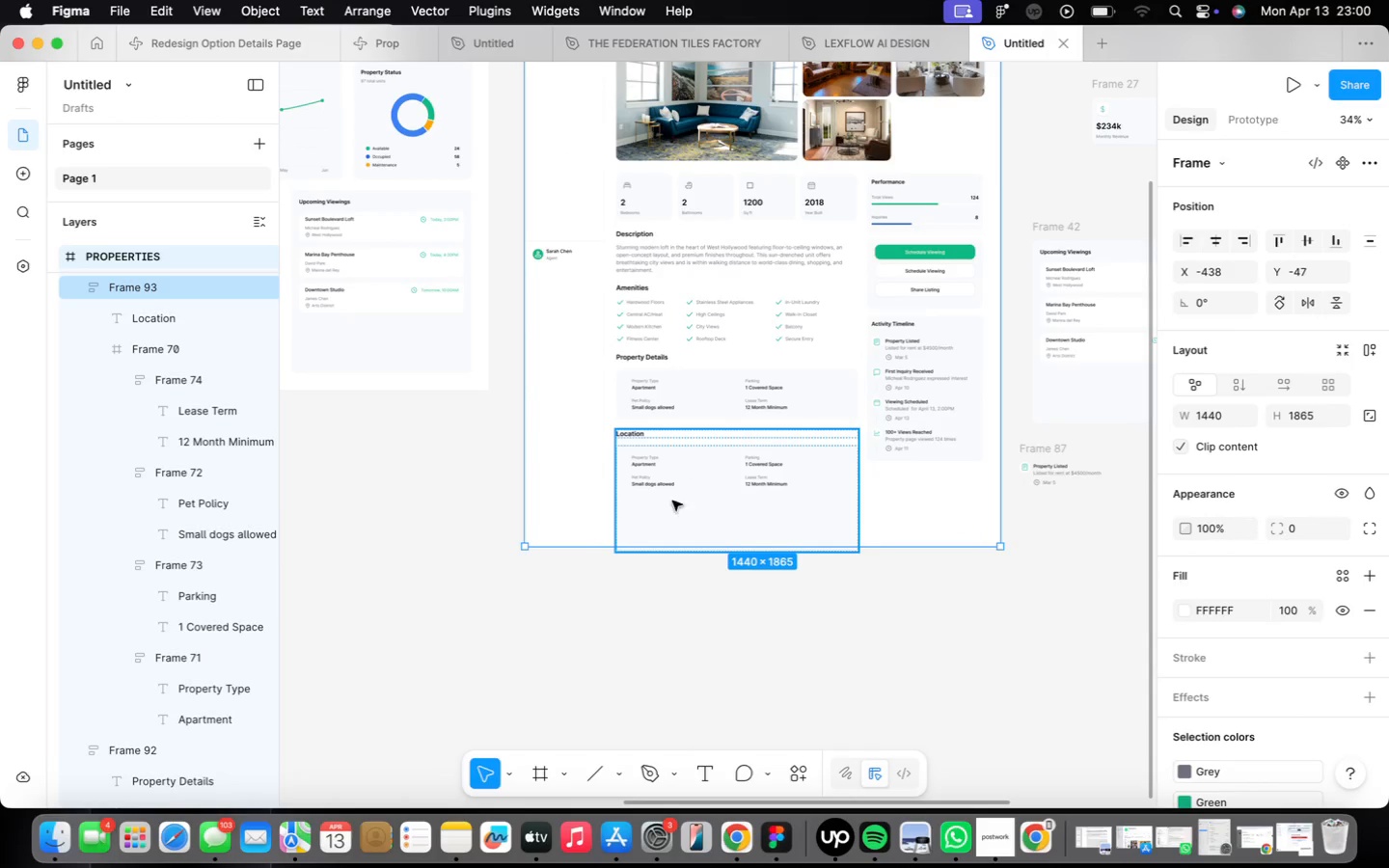 
left_click_drag(start_coordinate=[665, 544], to_coordinate=[675, 583])
 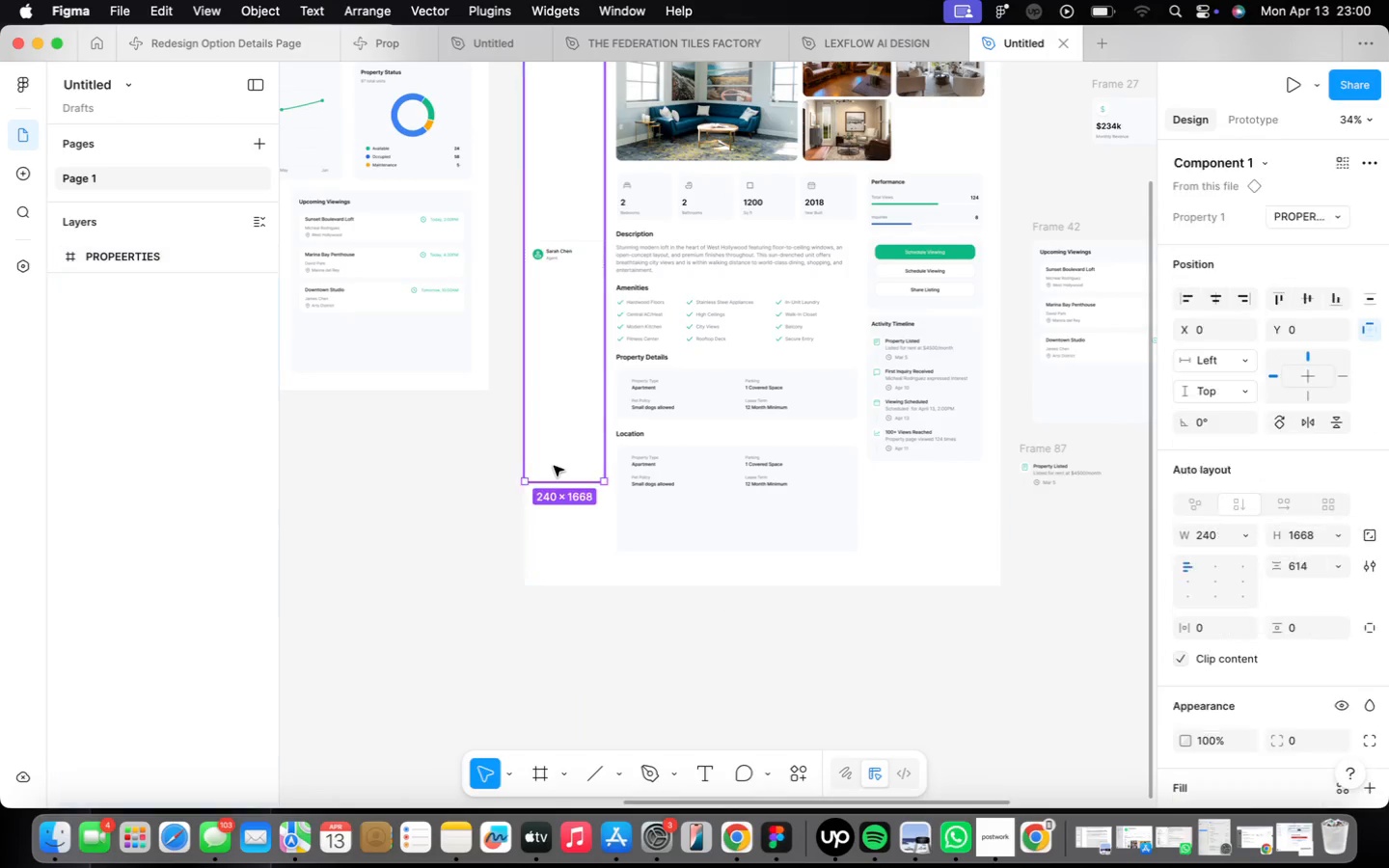 
left_click_drag(start_coordinate=[556, 476], to_coordinate=[591, 590])
 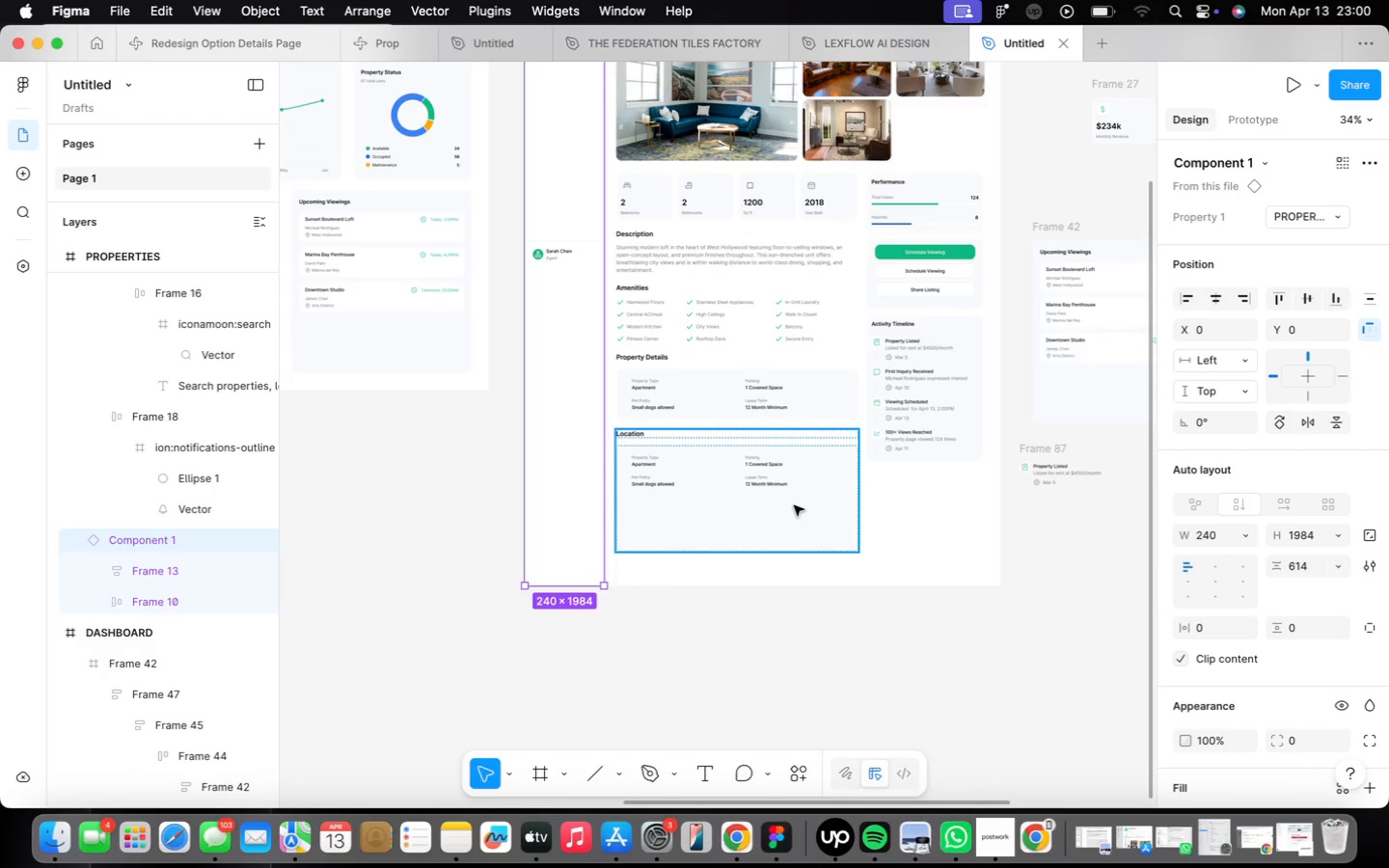 
scroll: coordinate [692, 538], scroll_direction: up, amount: 14.0
 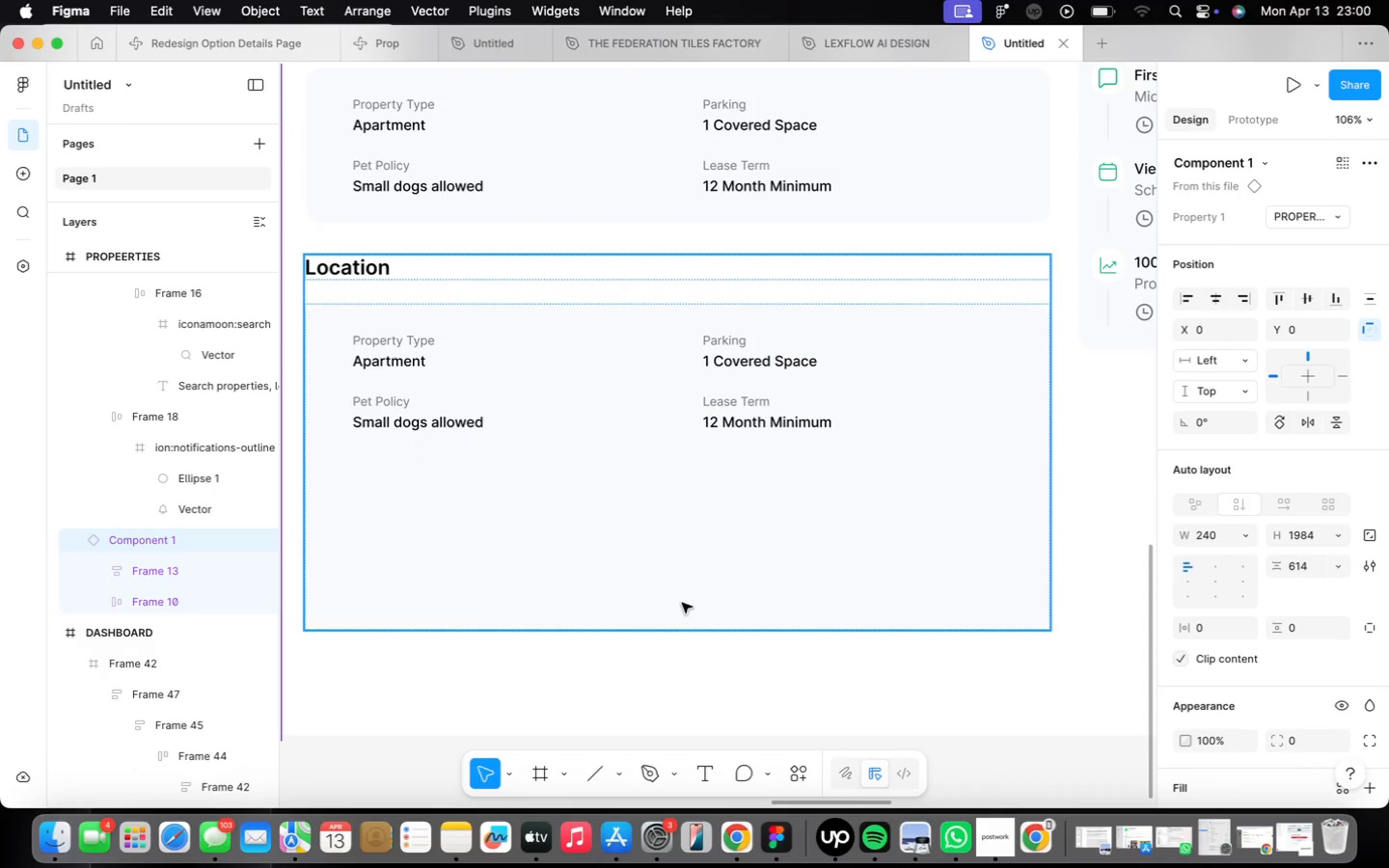 
scroll: coordinate [778, 572], scroll_direction: down, amount: 17.0
 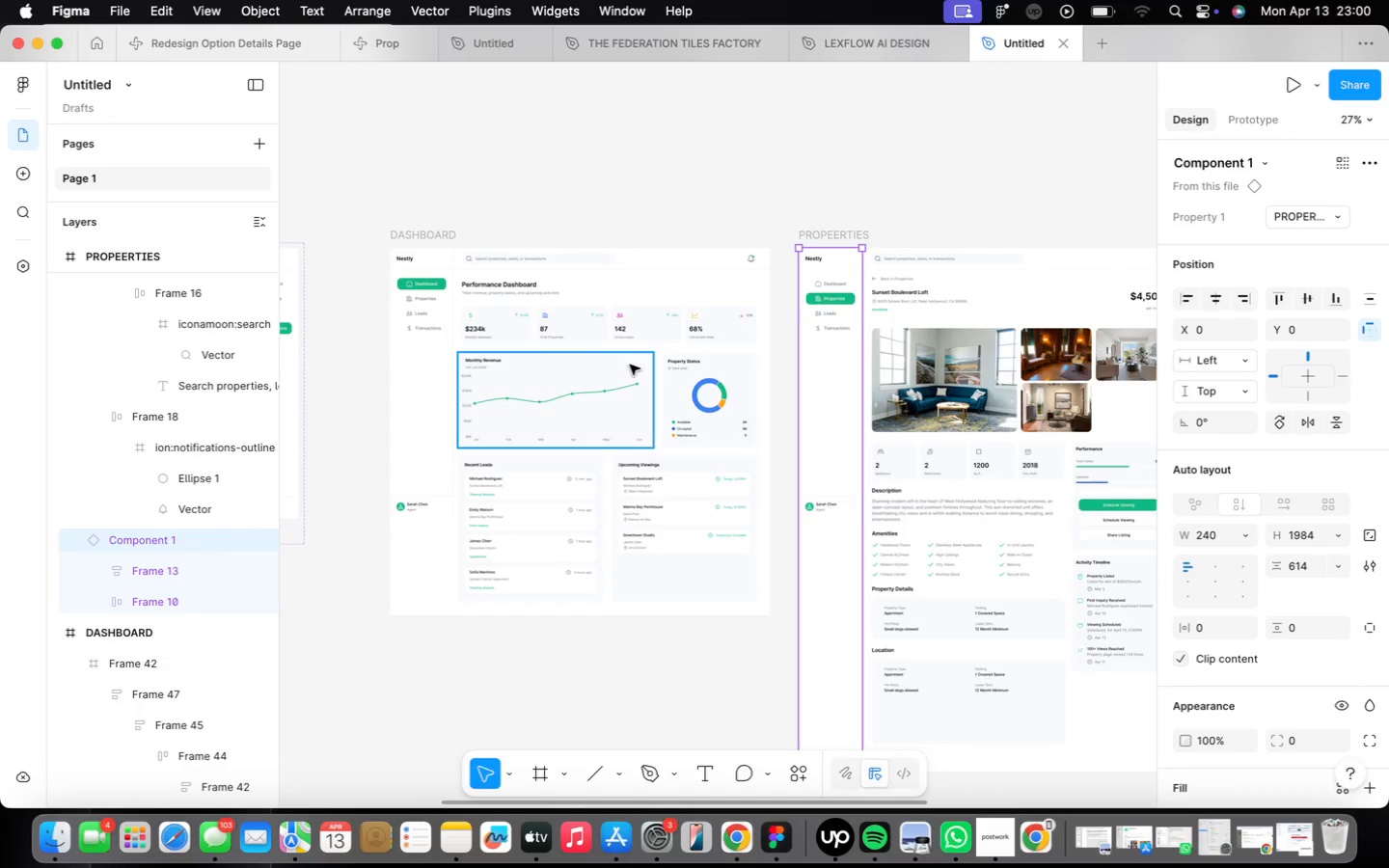 
scroll: coordinate [577, 361], scroll_direction: up, amount: 23.0
 